 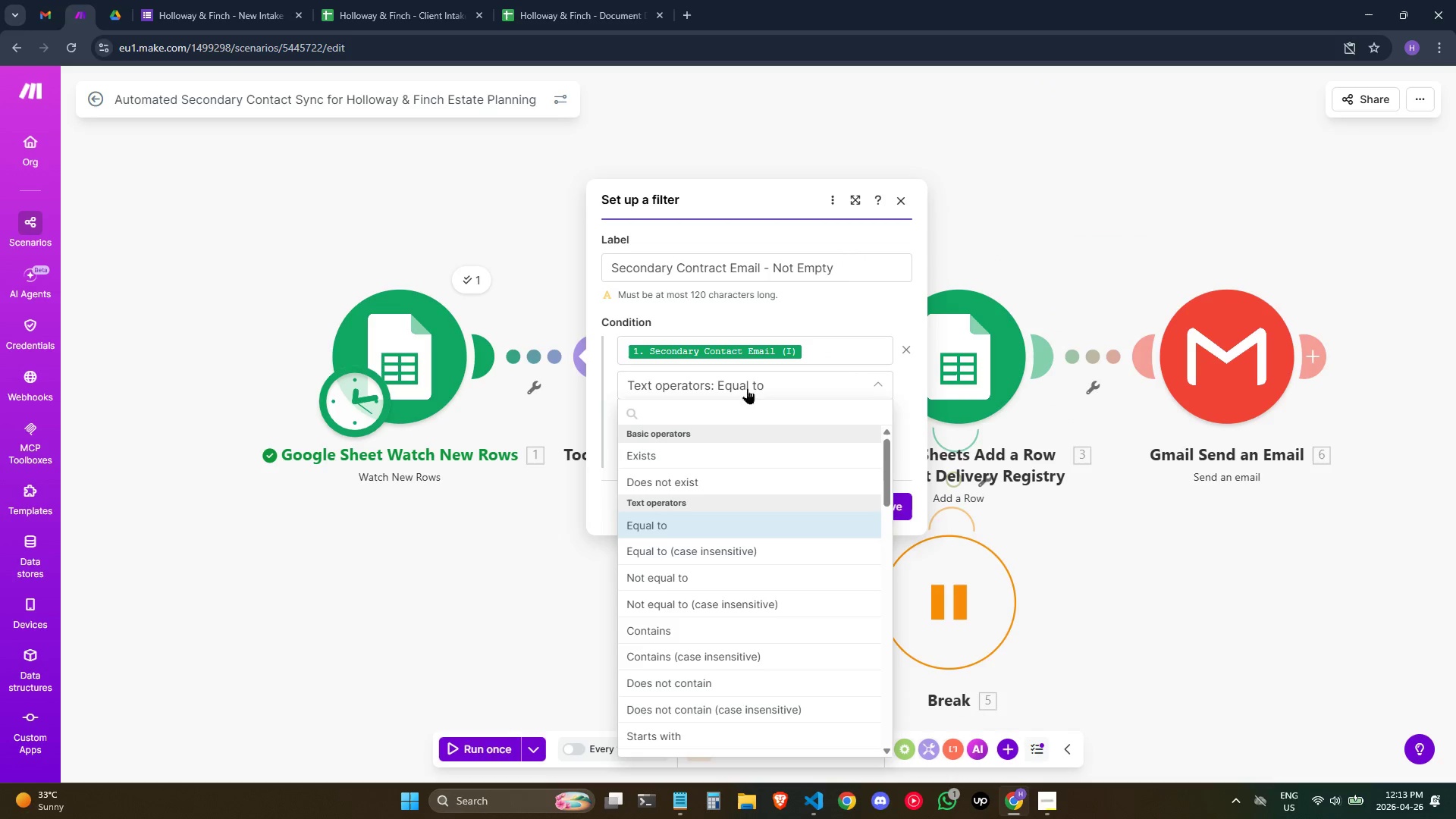 
left_click([782, 413])
 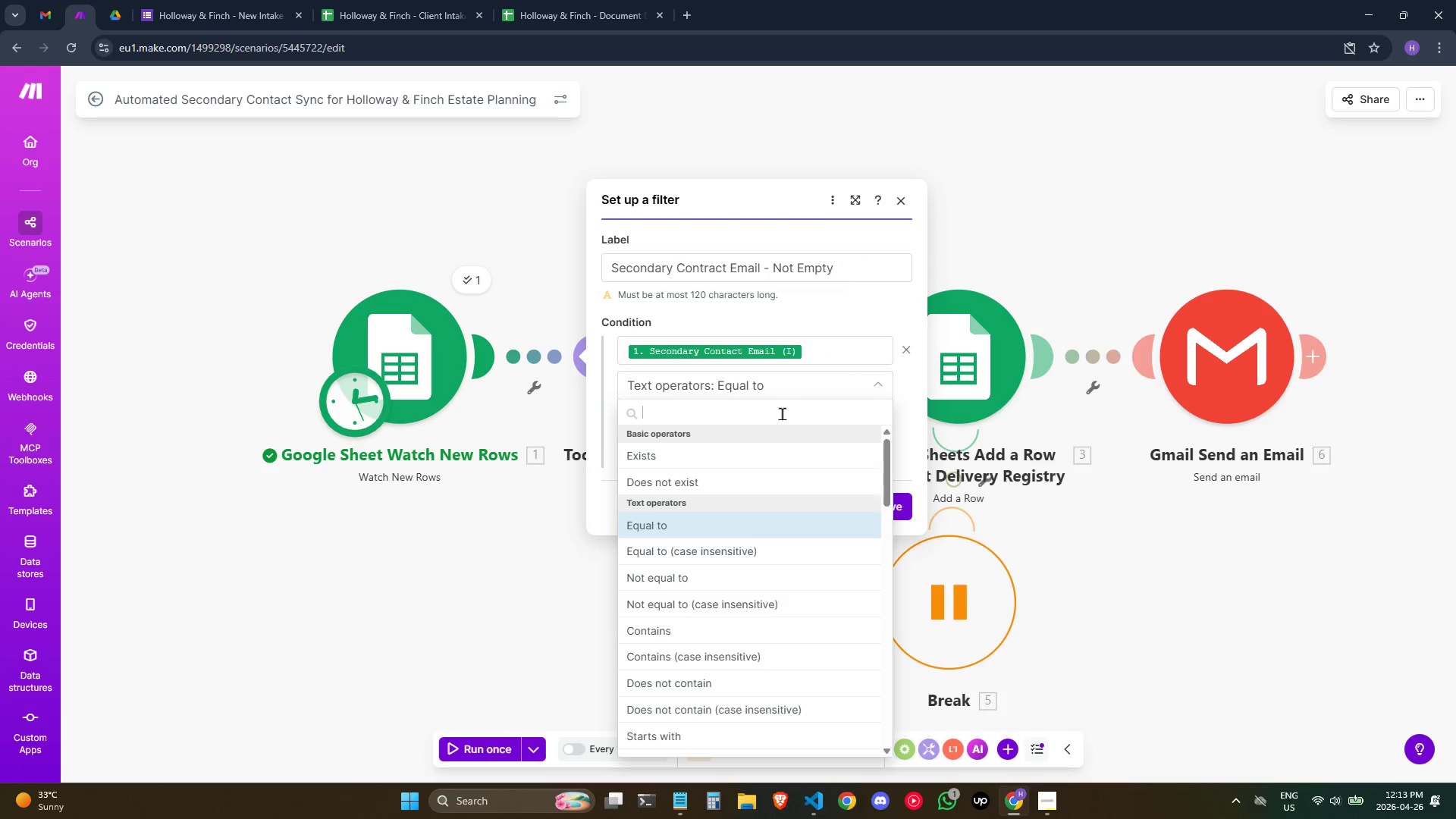 
type(doe)
 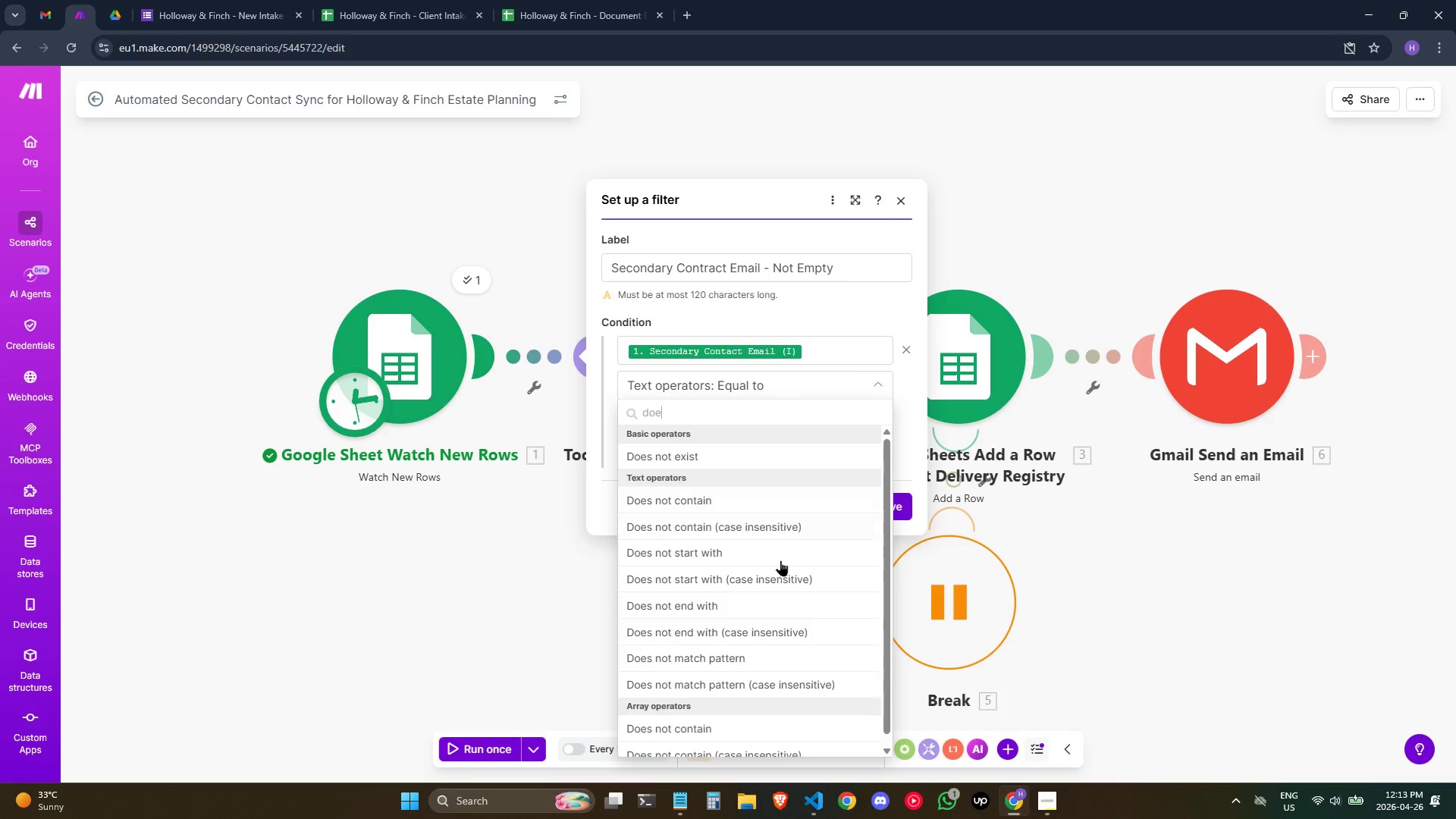 
scroll: coordinate [774, 572], scroll_direction: down, amount: 1.0
 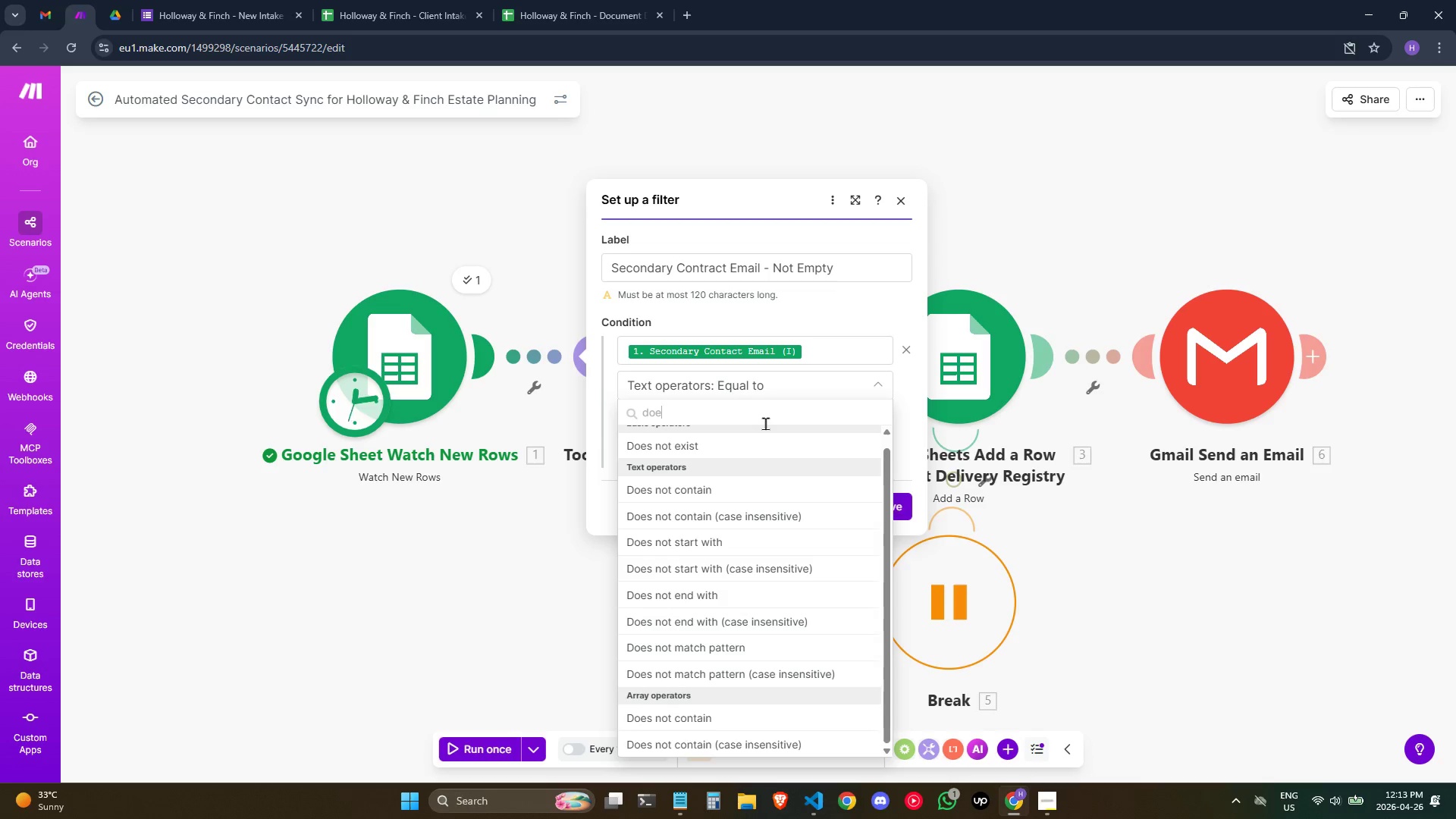 
wait(5.31)
 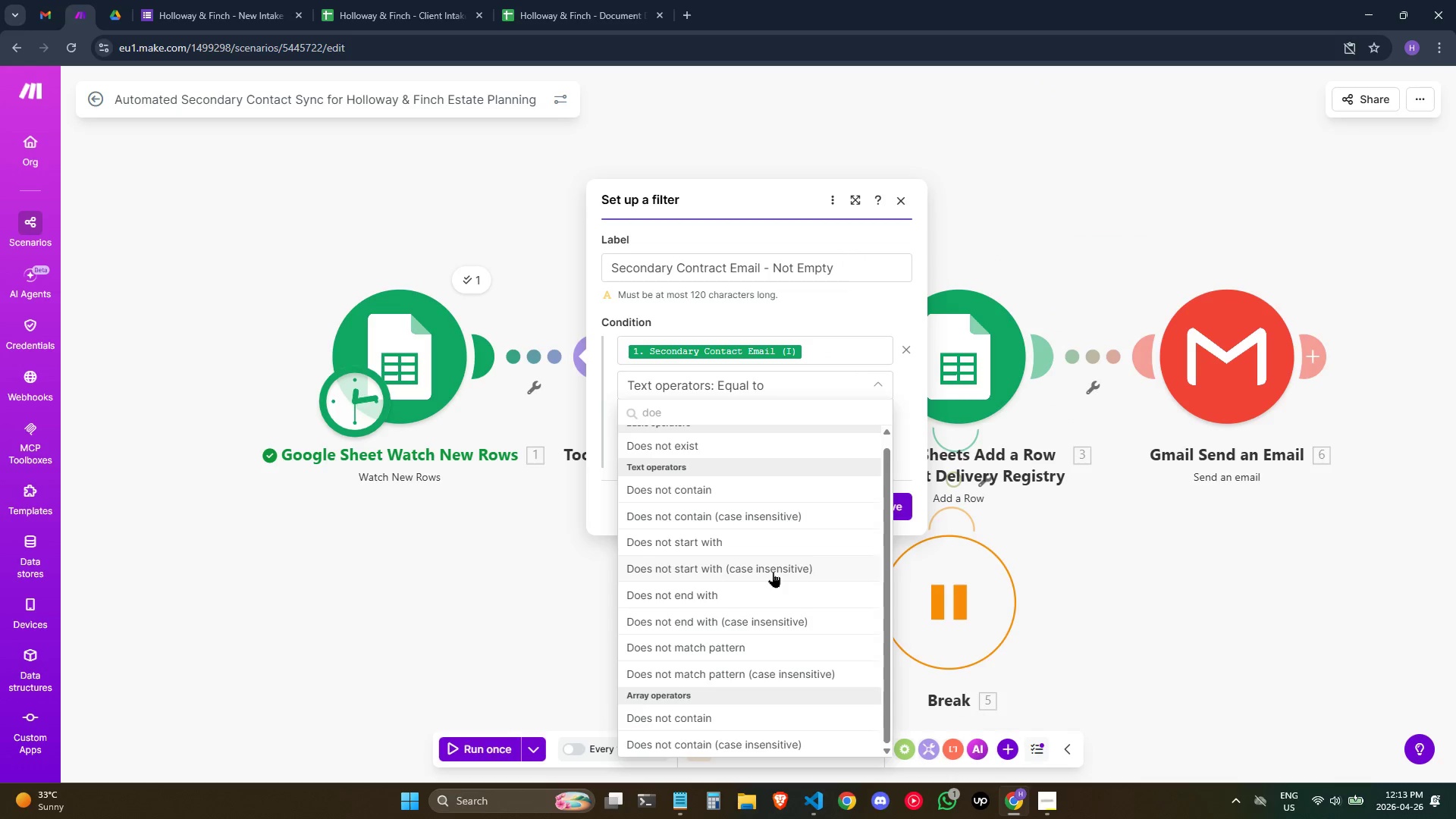 
scroll: coordinate [764, 504], scroll_direction: up, amount: 1.0
 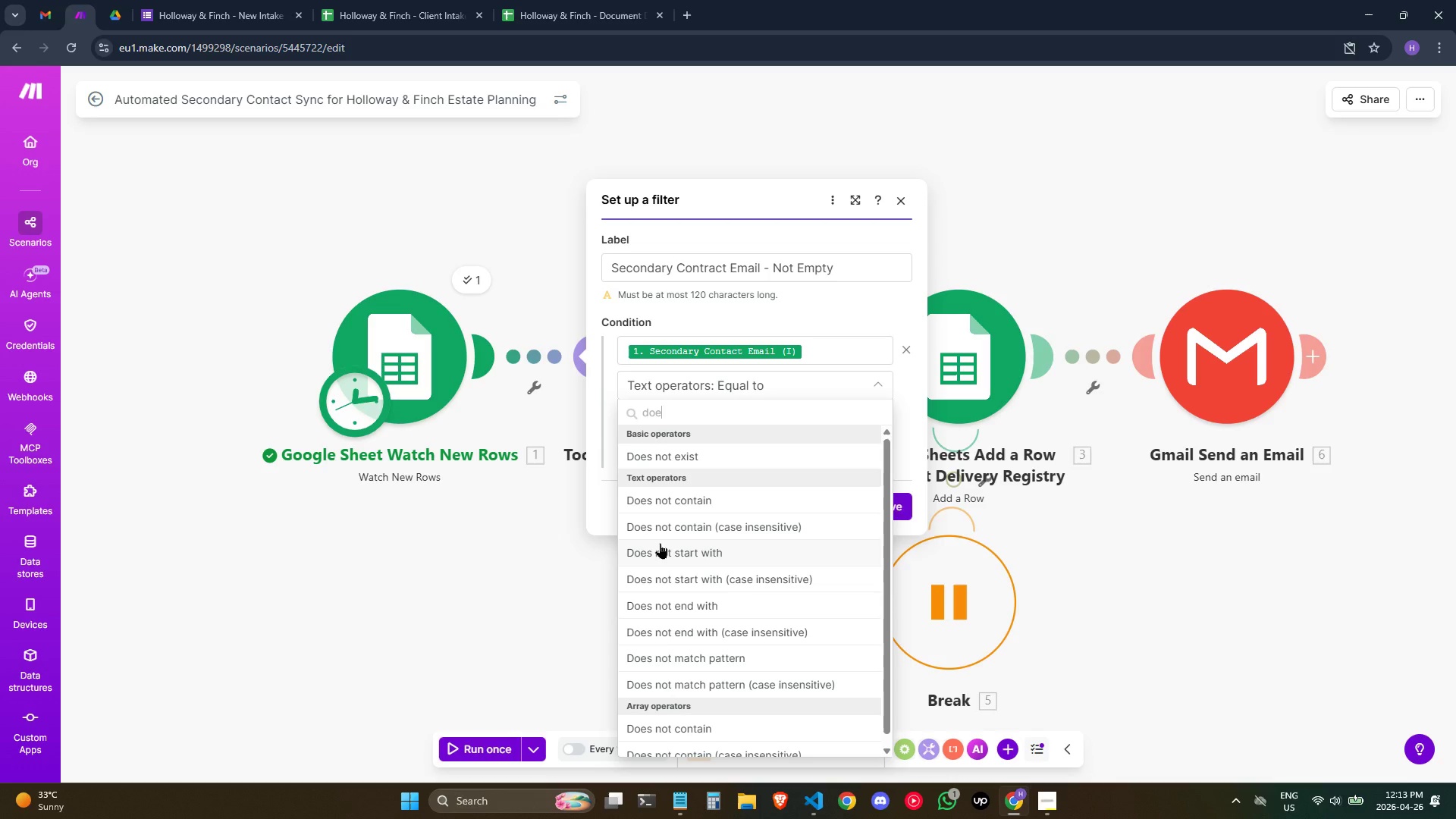 
wait(11.16)
 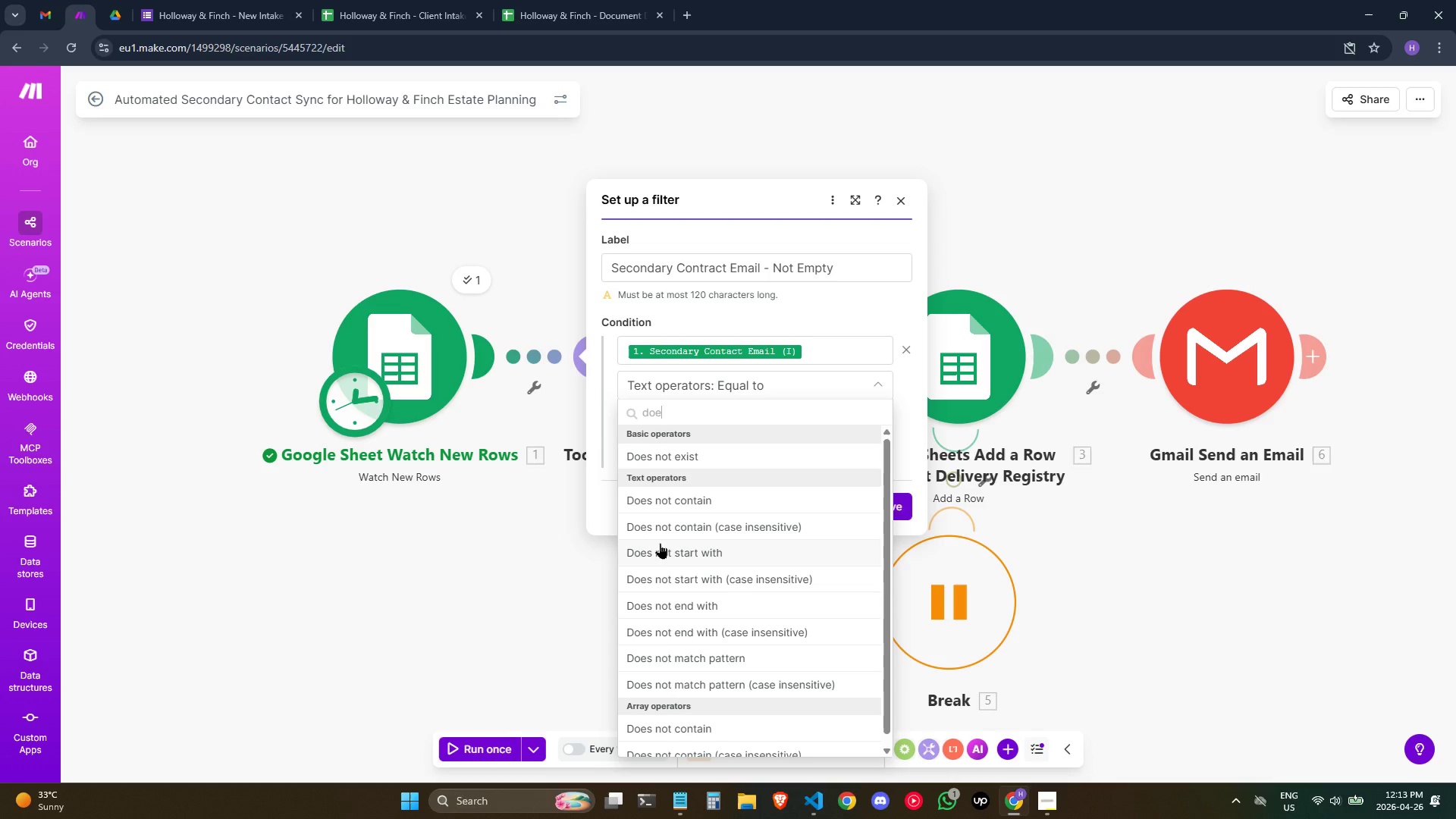 
left_click([777, 418])
 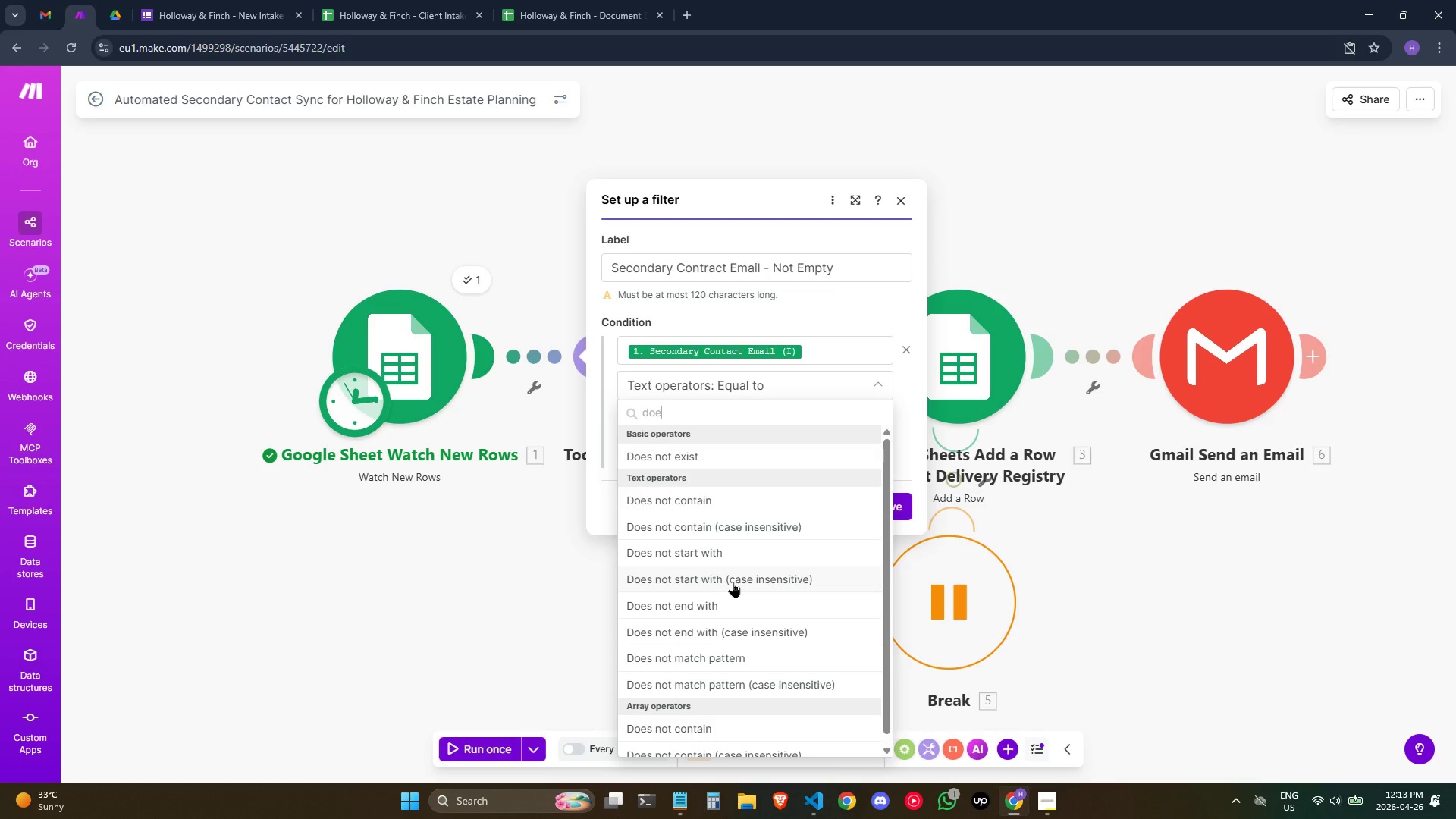 
wait(14.67)
 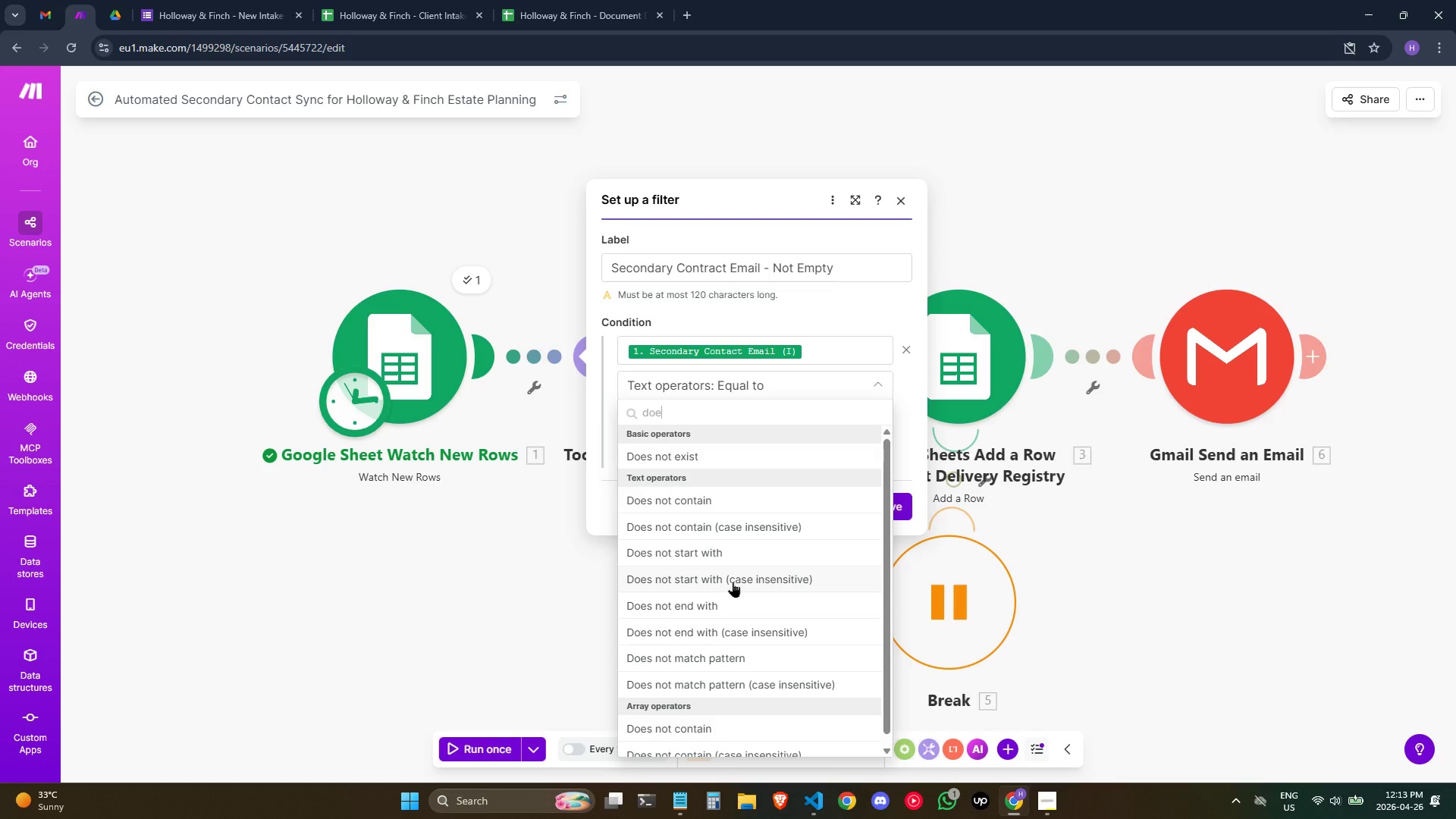 
scroll: coordinate [734, 566], scroll_direction: down, amount: 3.0
 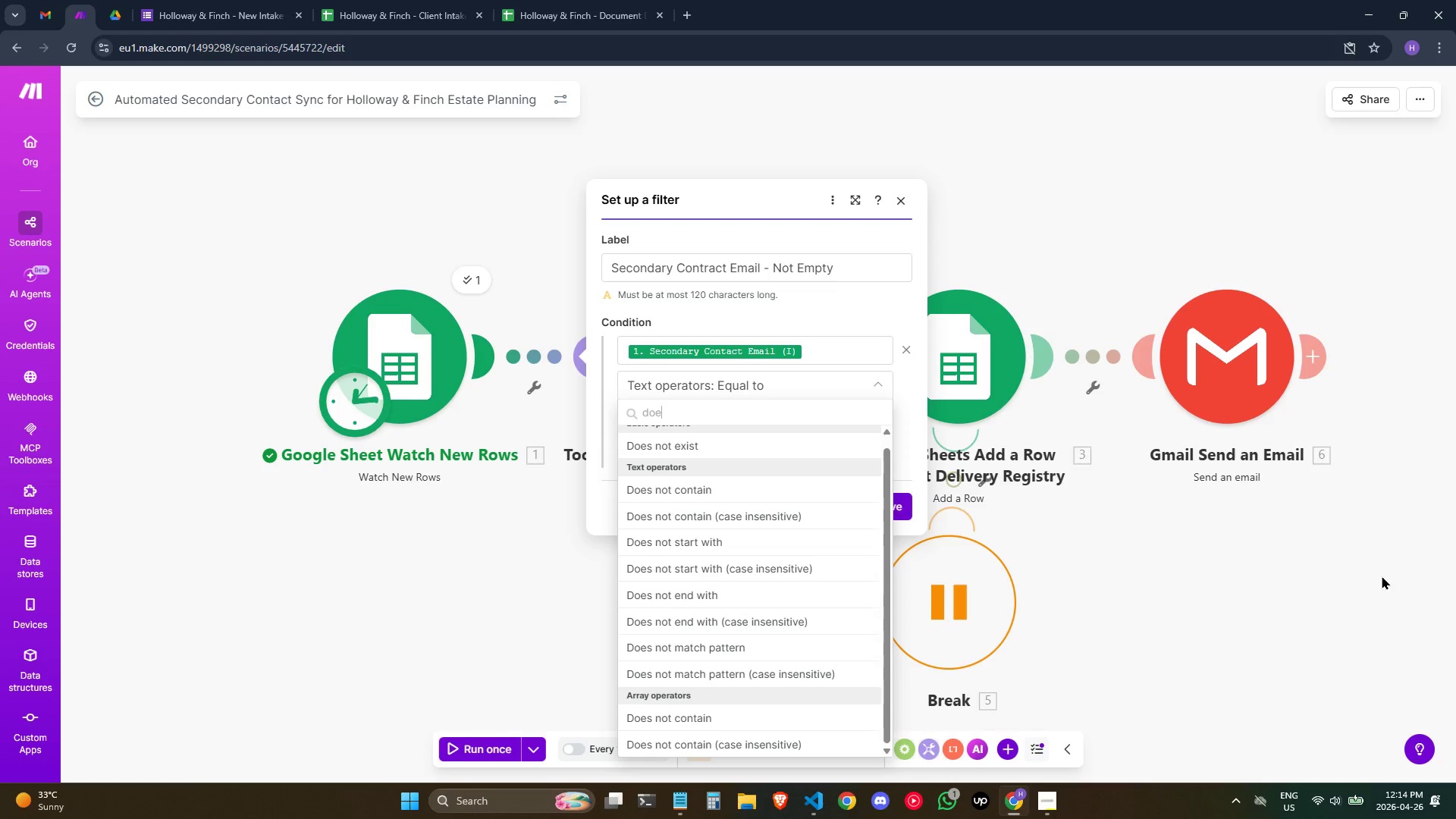 
wait(6.43)
 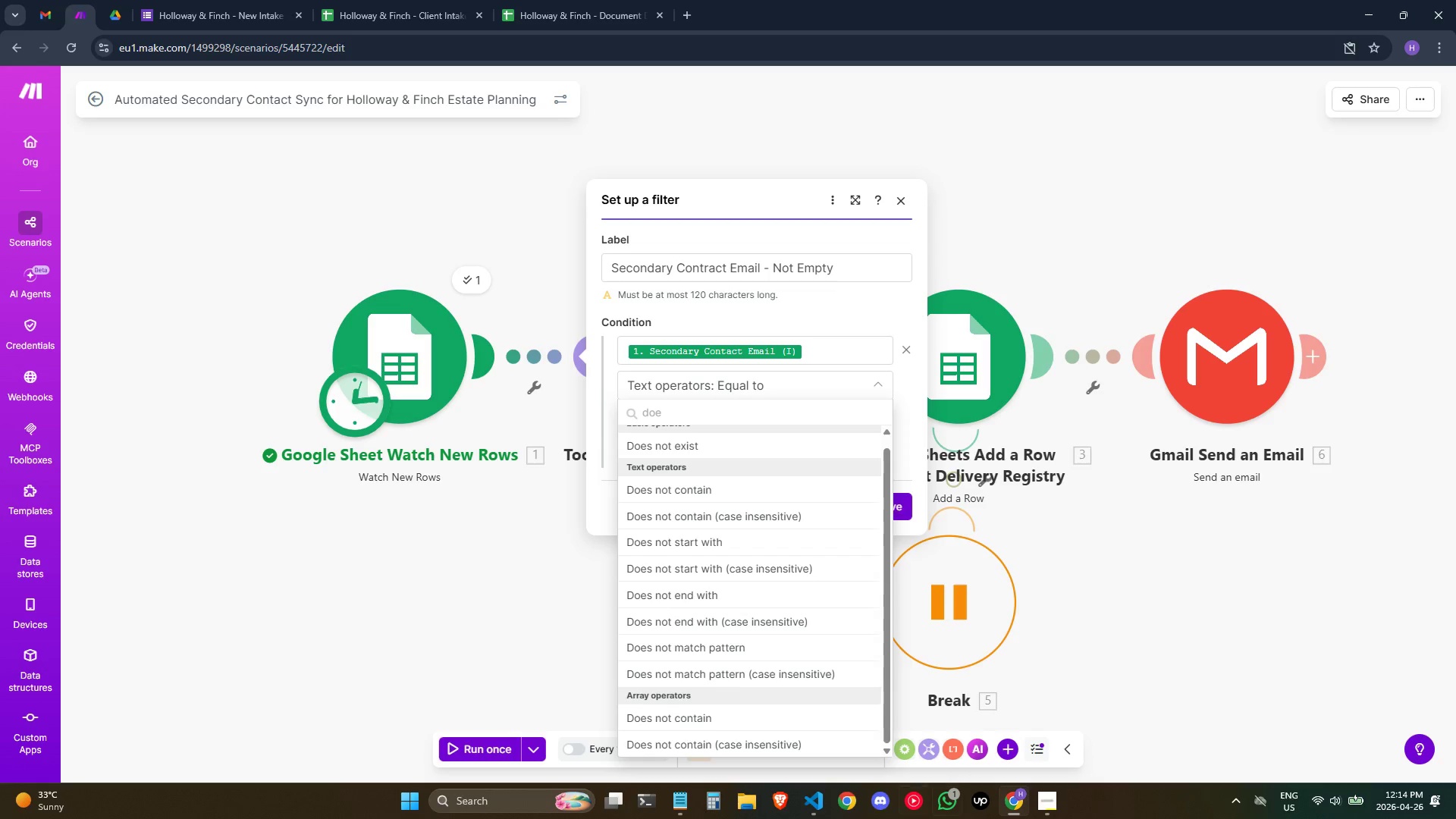 
left_click([758, 414])
 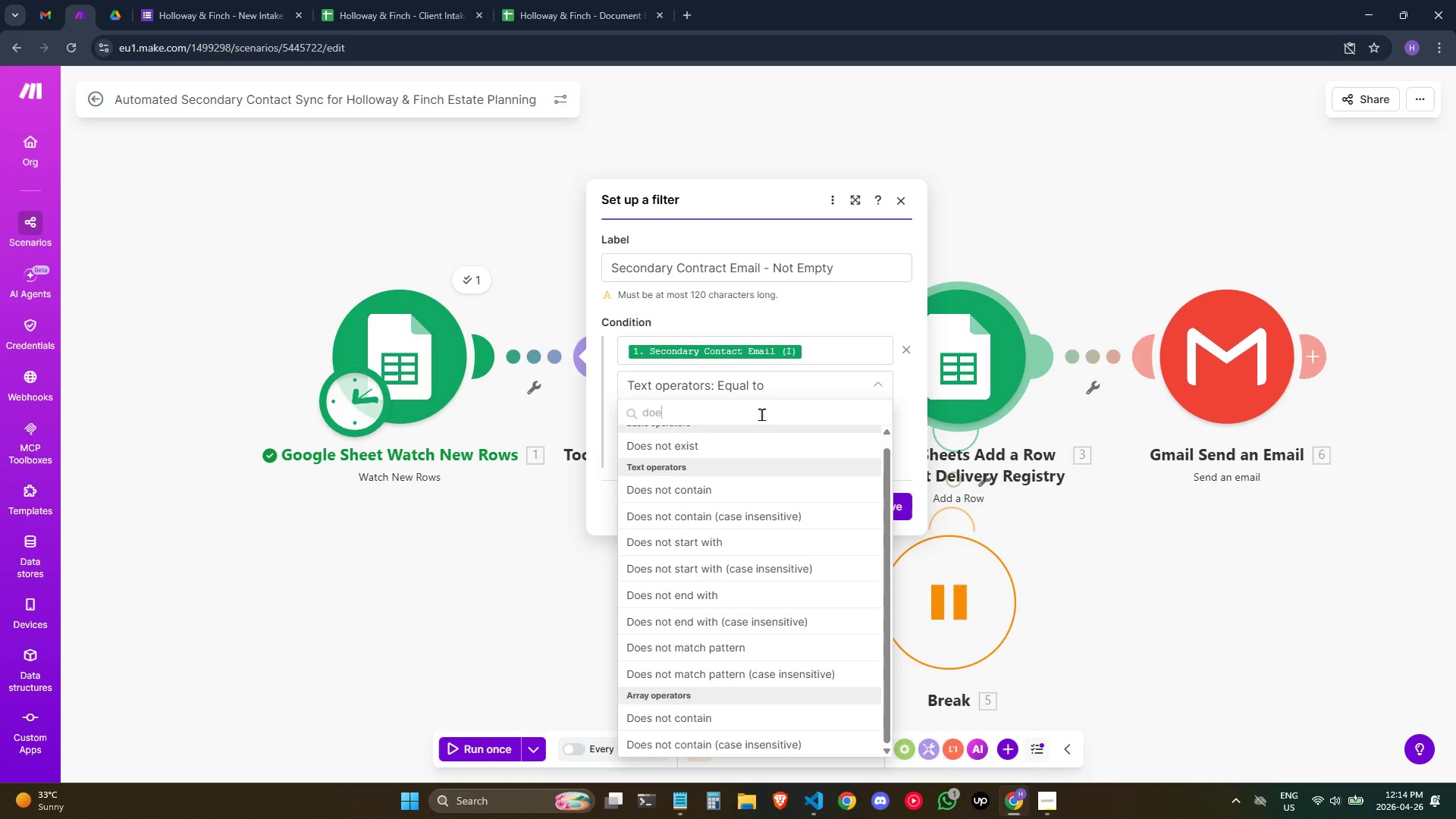 
key(Backspace)
 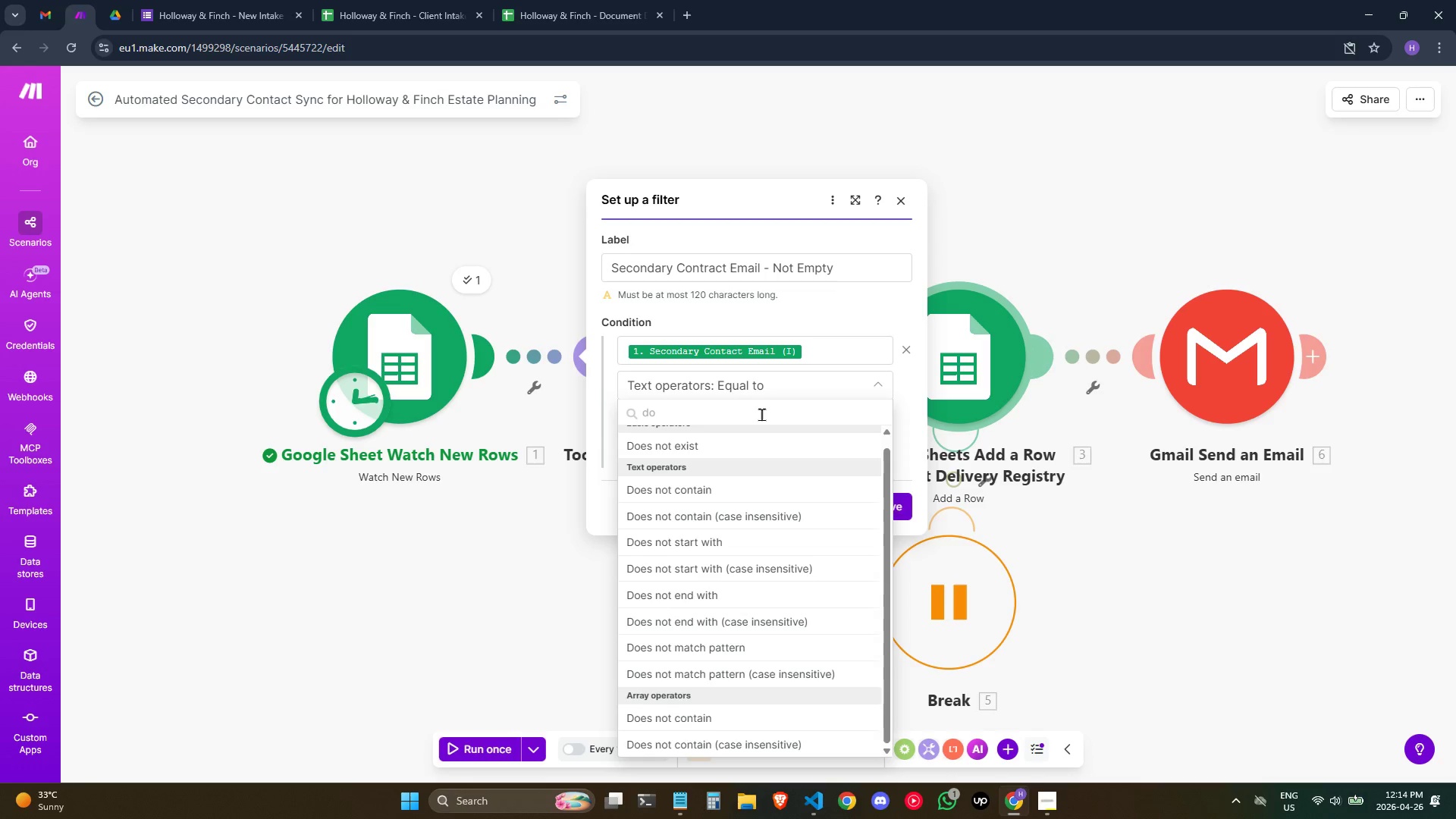 
key(Backspace)
 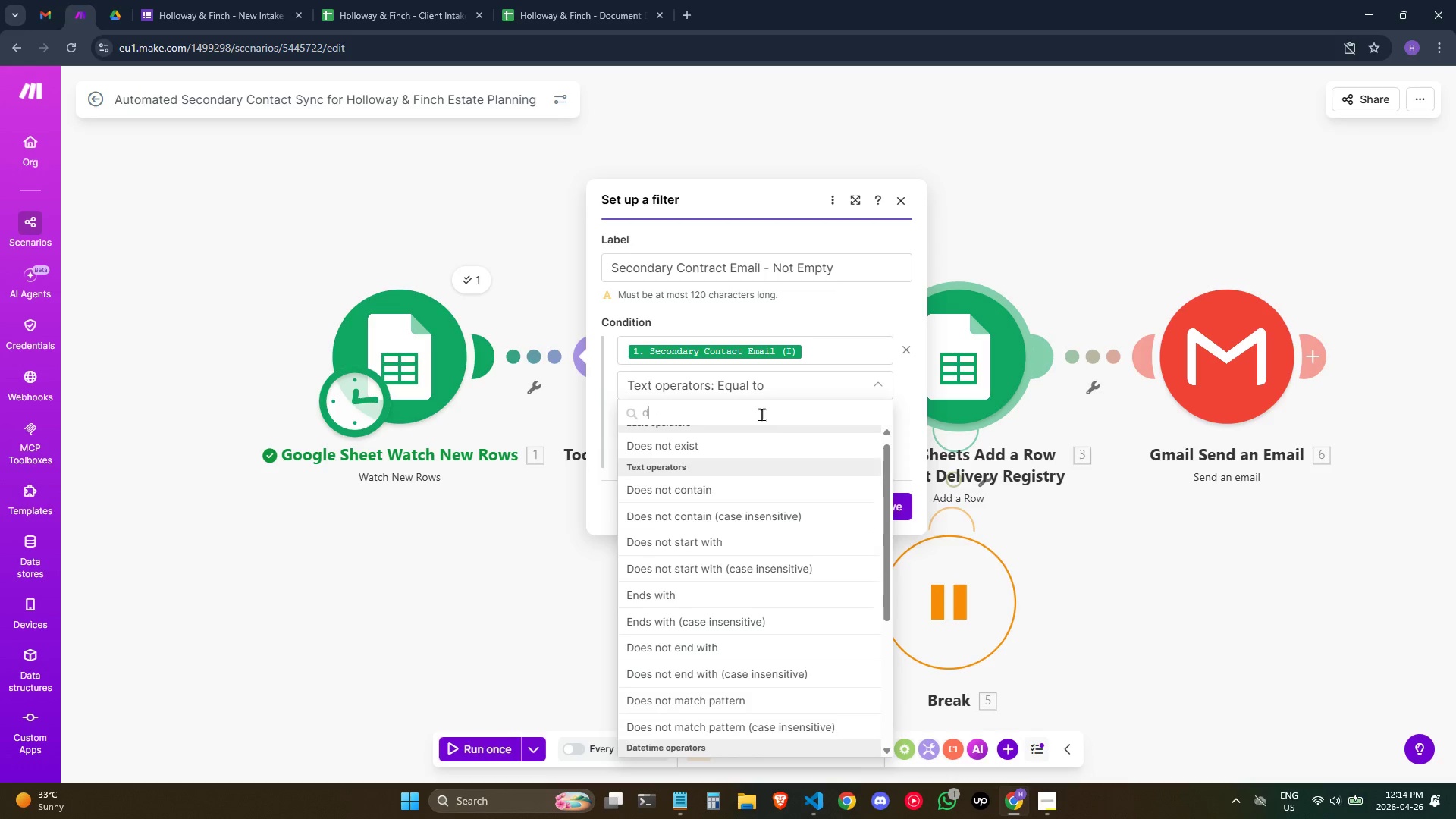 
key(Backspace)
 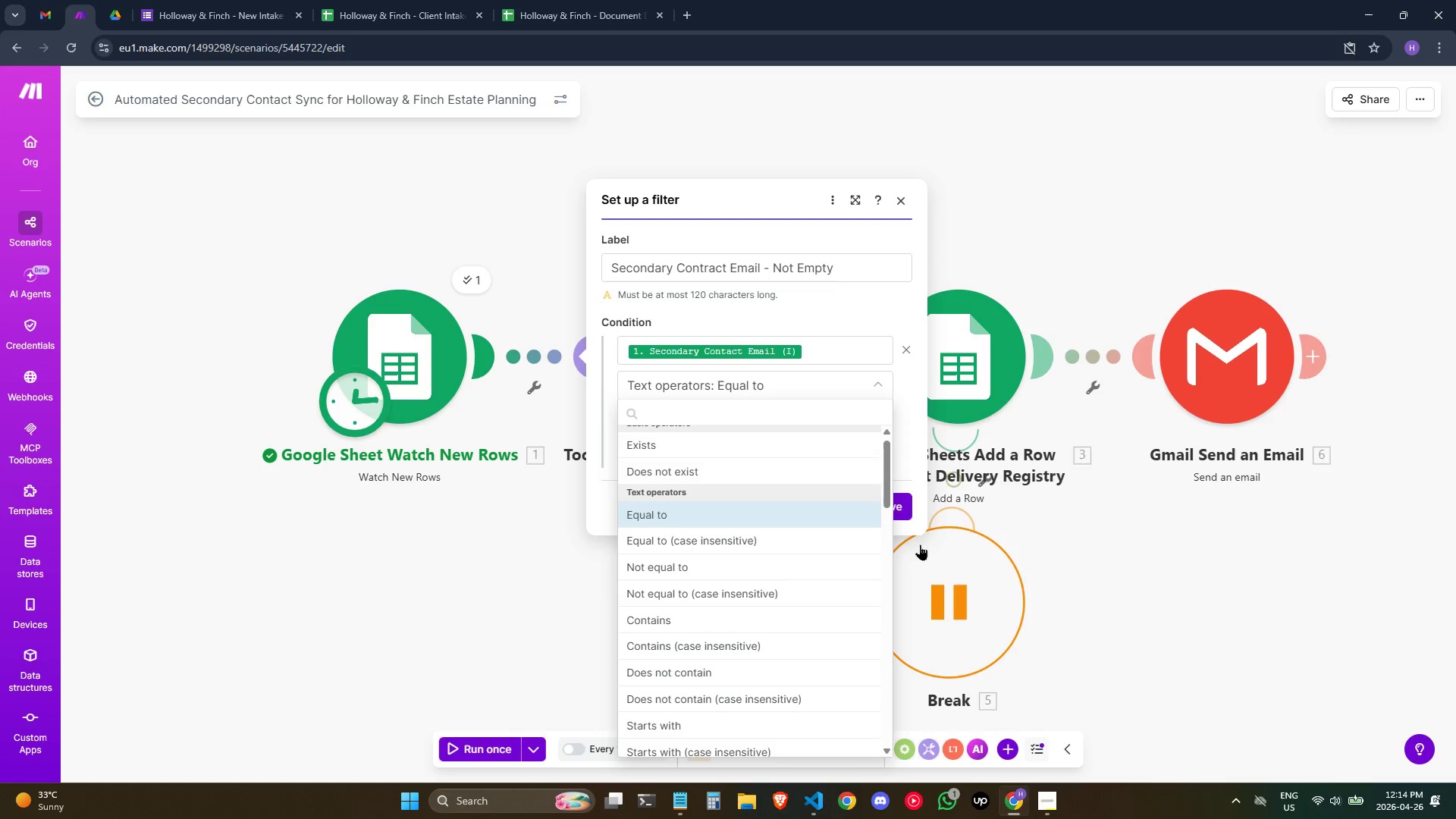 
left_click([711, 560])
 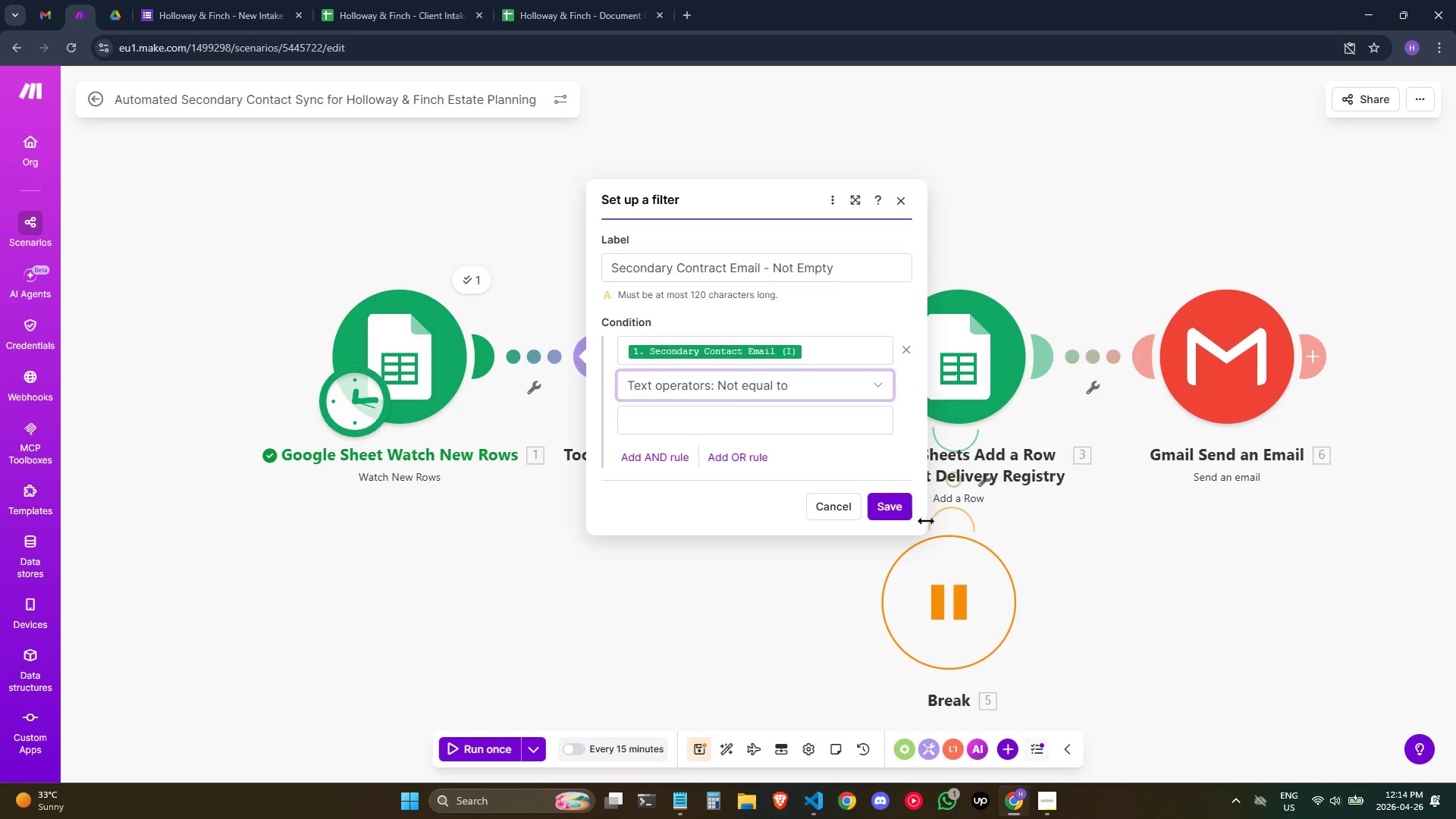 
left_click([898, 519])
 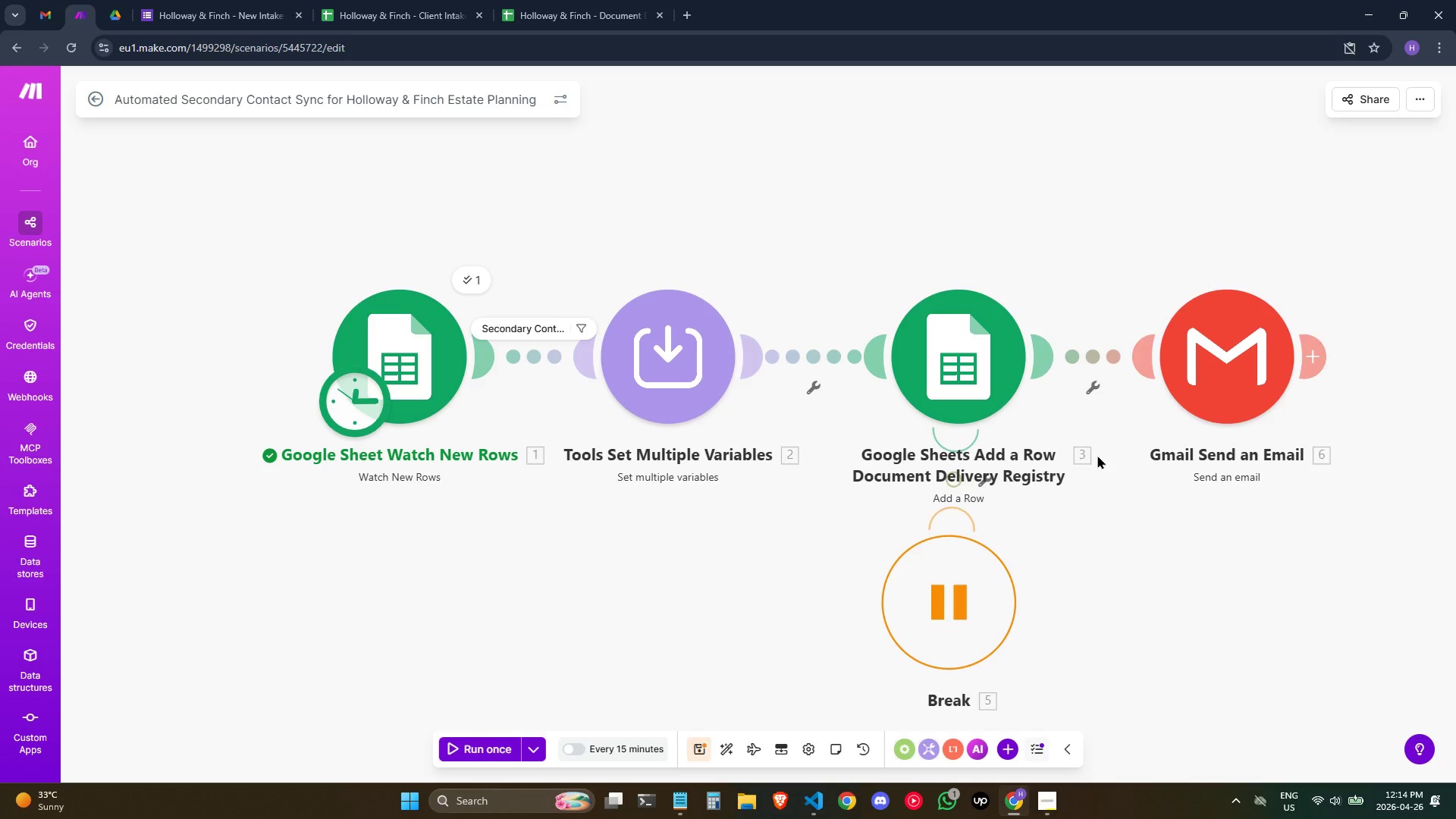 
wait(38.03)
 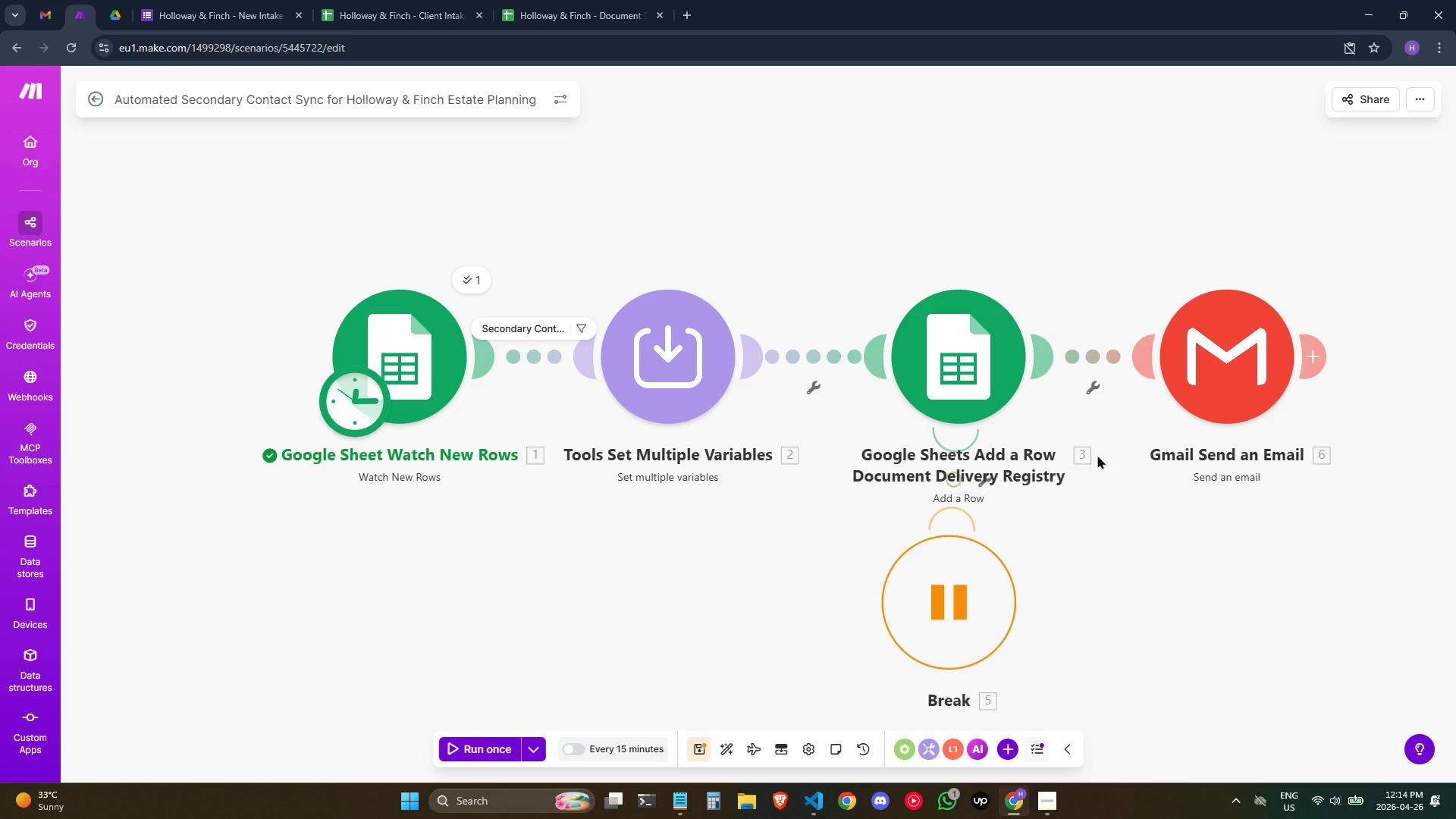 
left_click([1232, 390])
 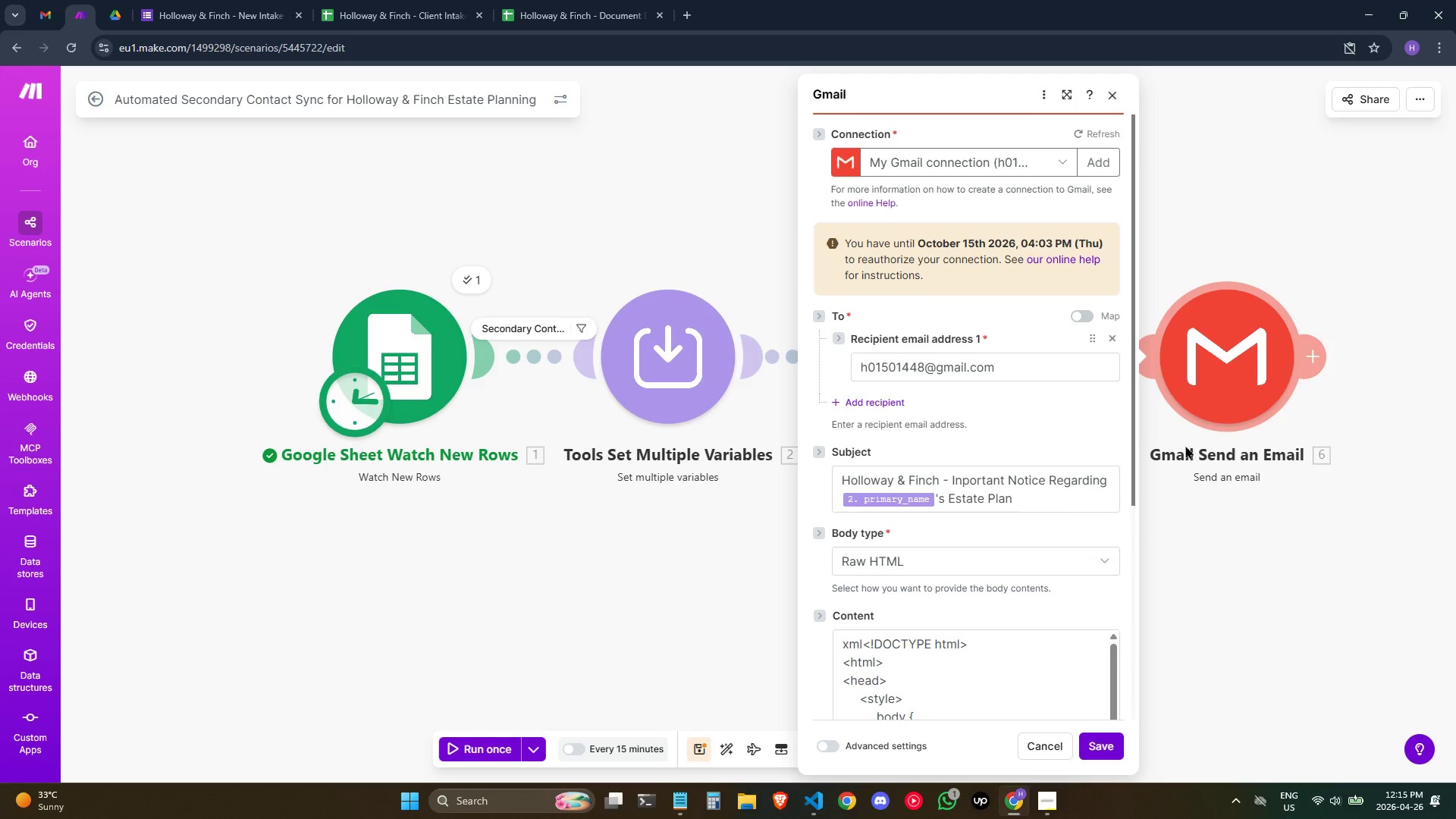 
wait(19.84)
 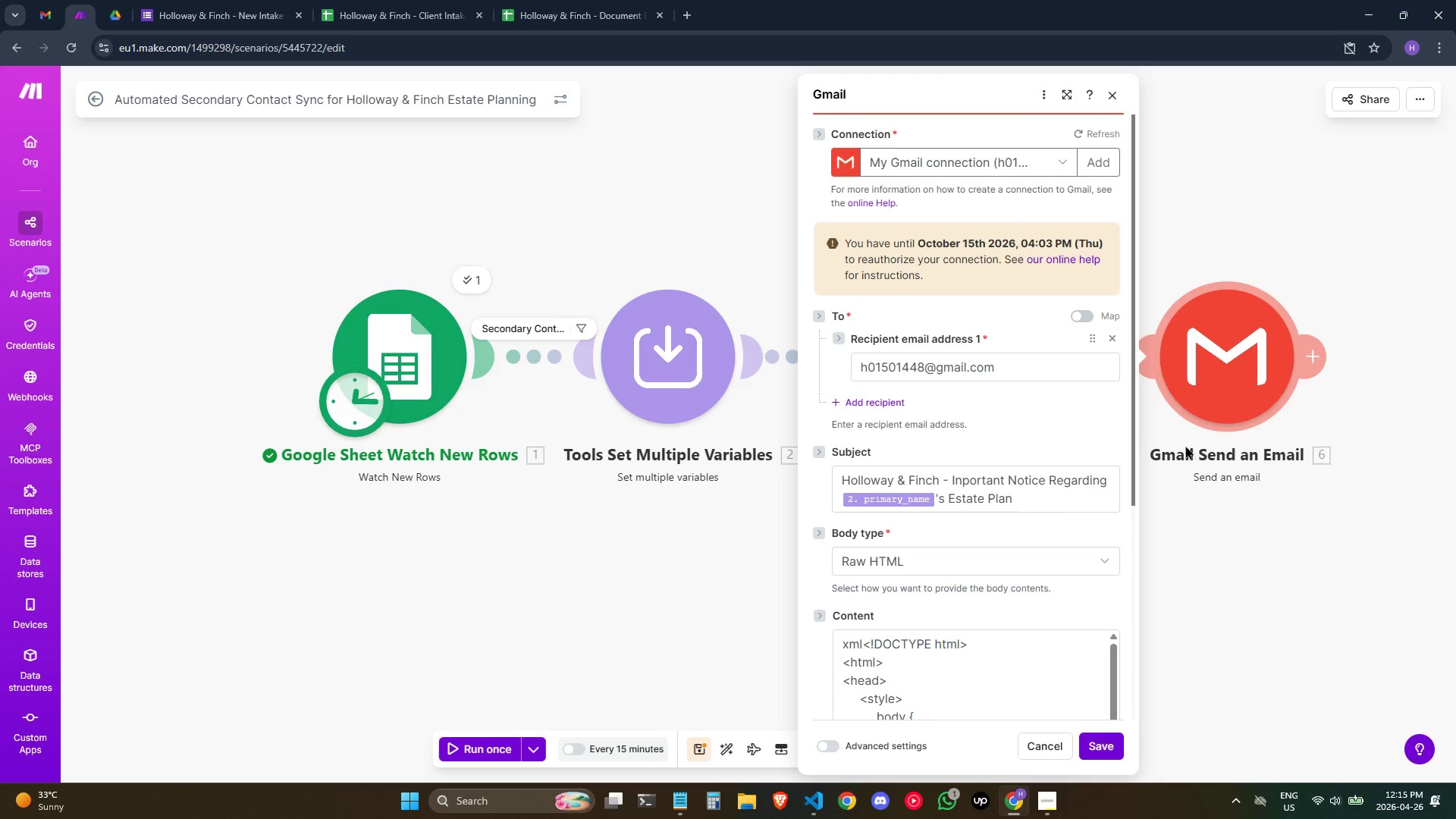 
left_click_drag(start_coordinate=[1134, 495], to_coordinate=[1154, 777])
 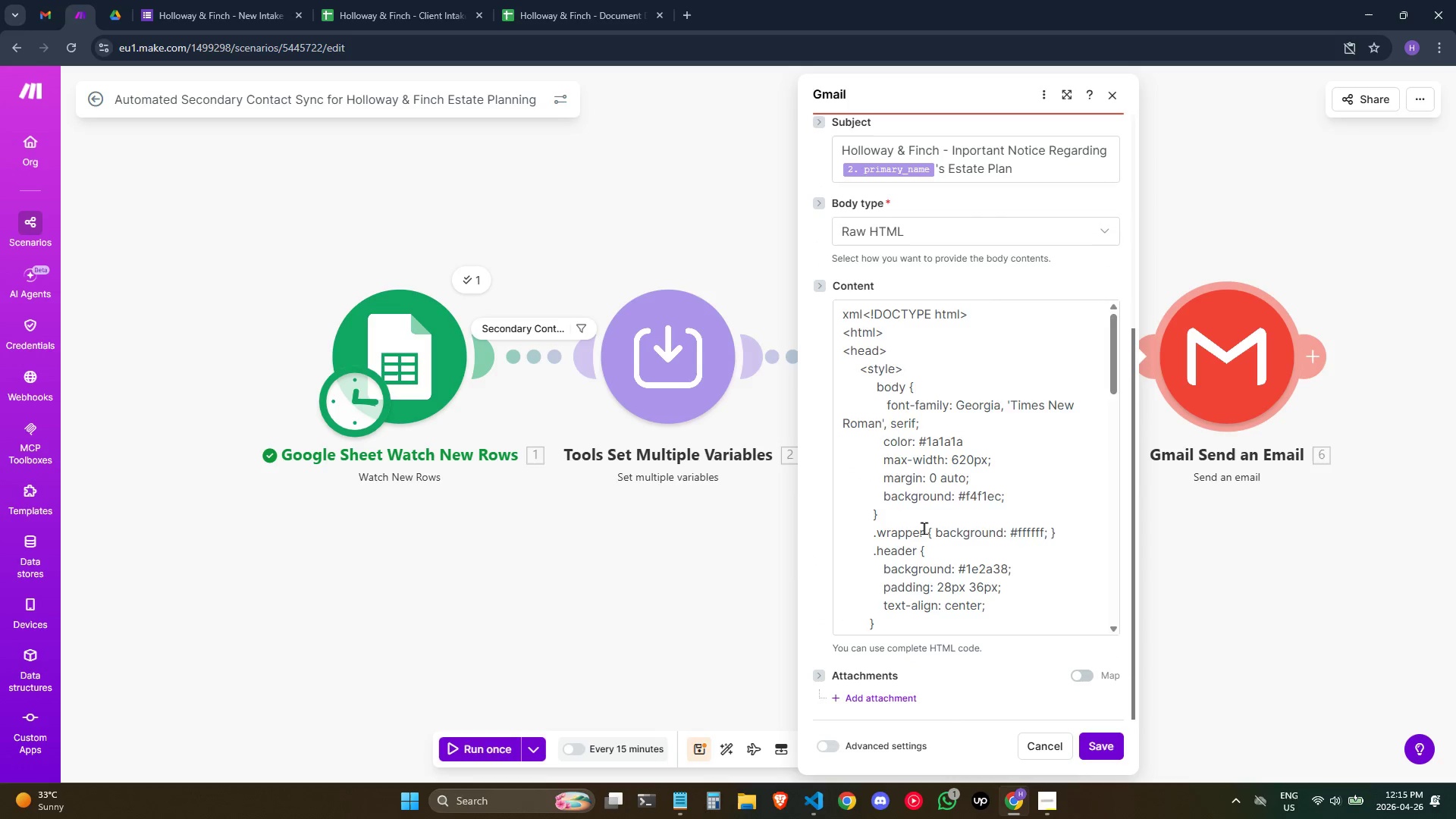 
scroll: coordinate [960, 532], scroll_direction: down, amount: 10.0
 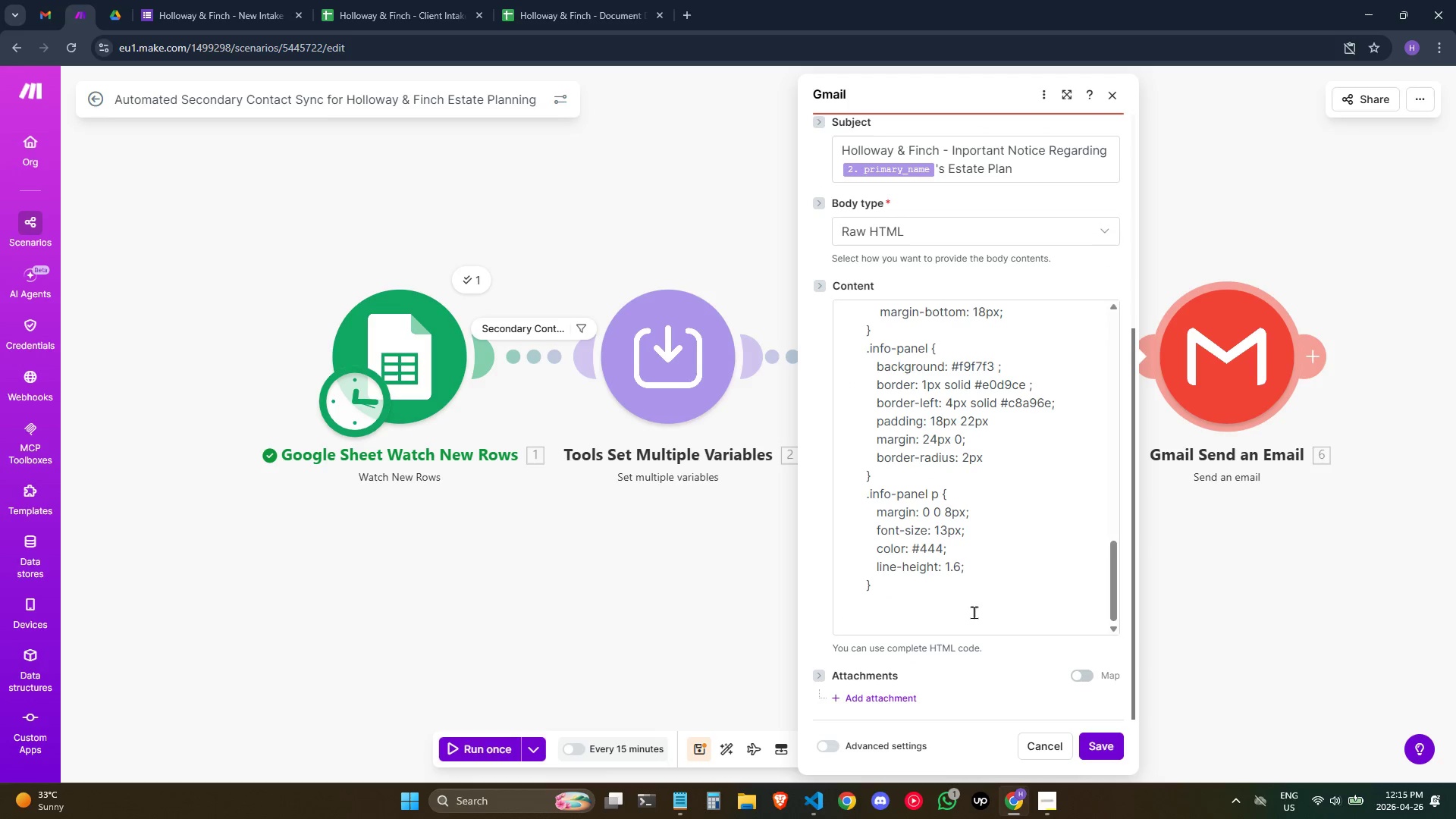 
left_click([974, 615])
 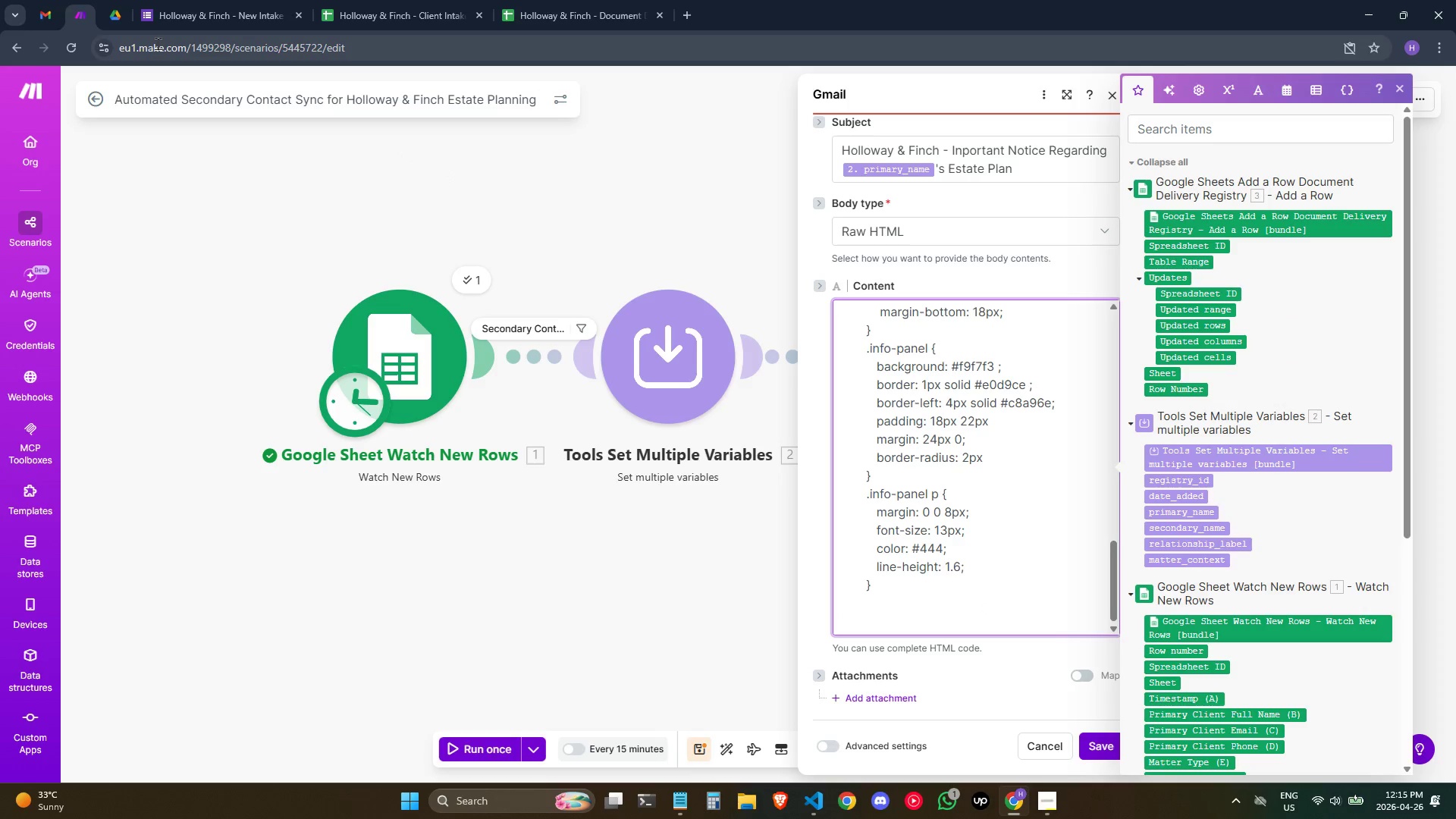 
wait(5.46)
 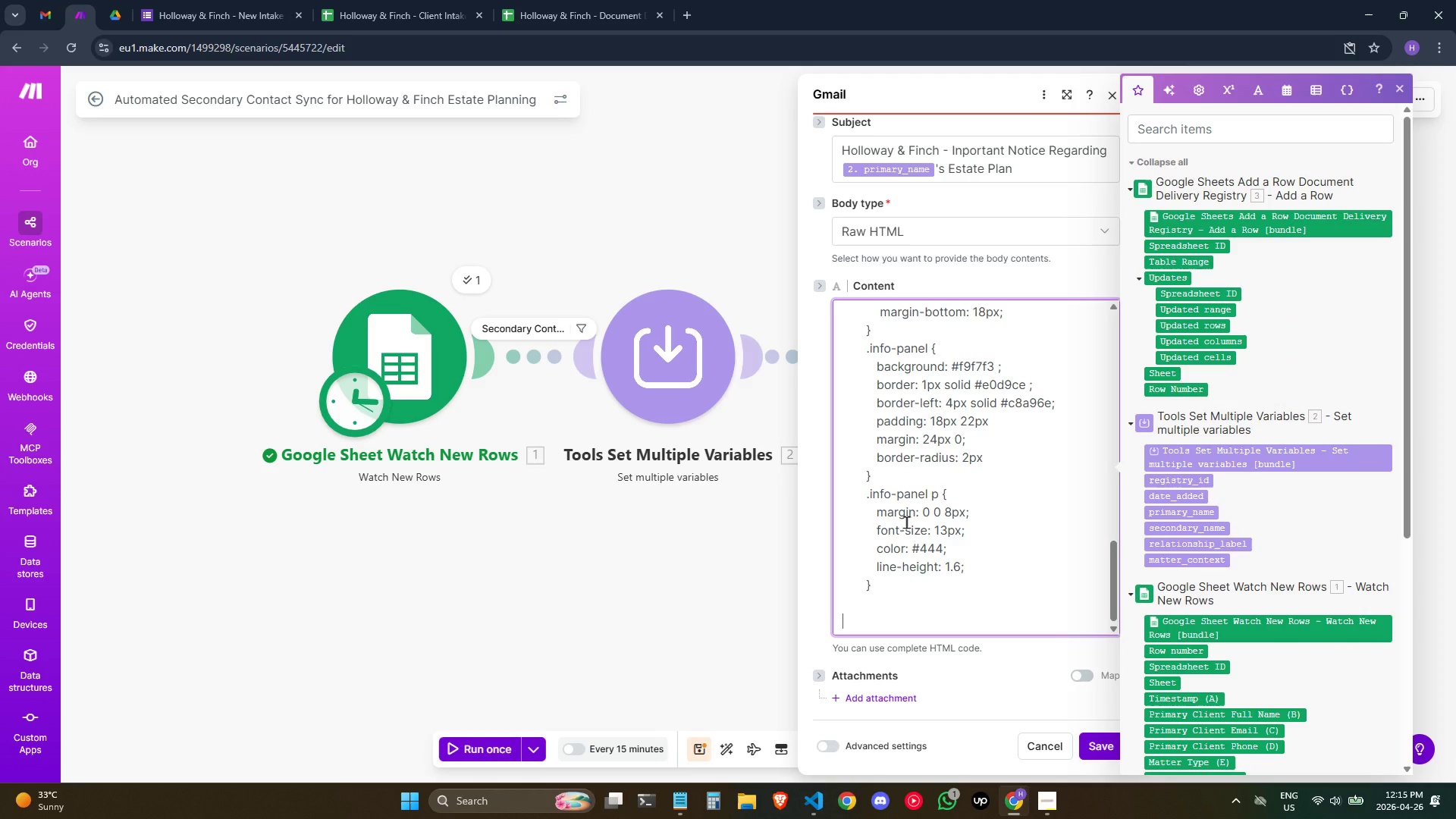 
mouse_move([187, 92])
 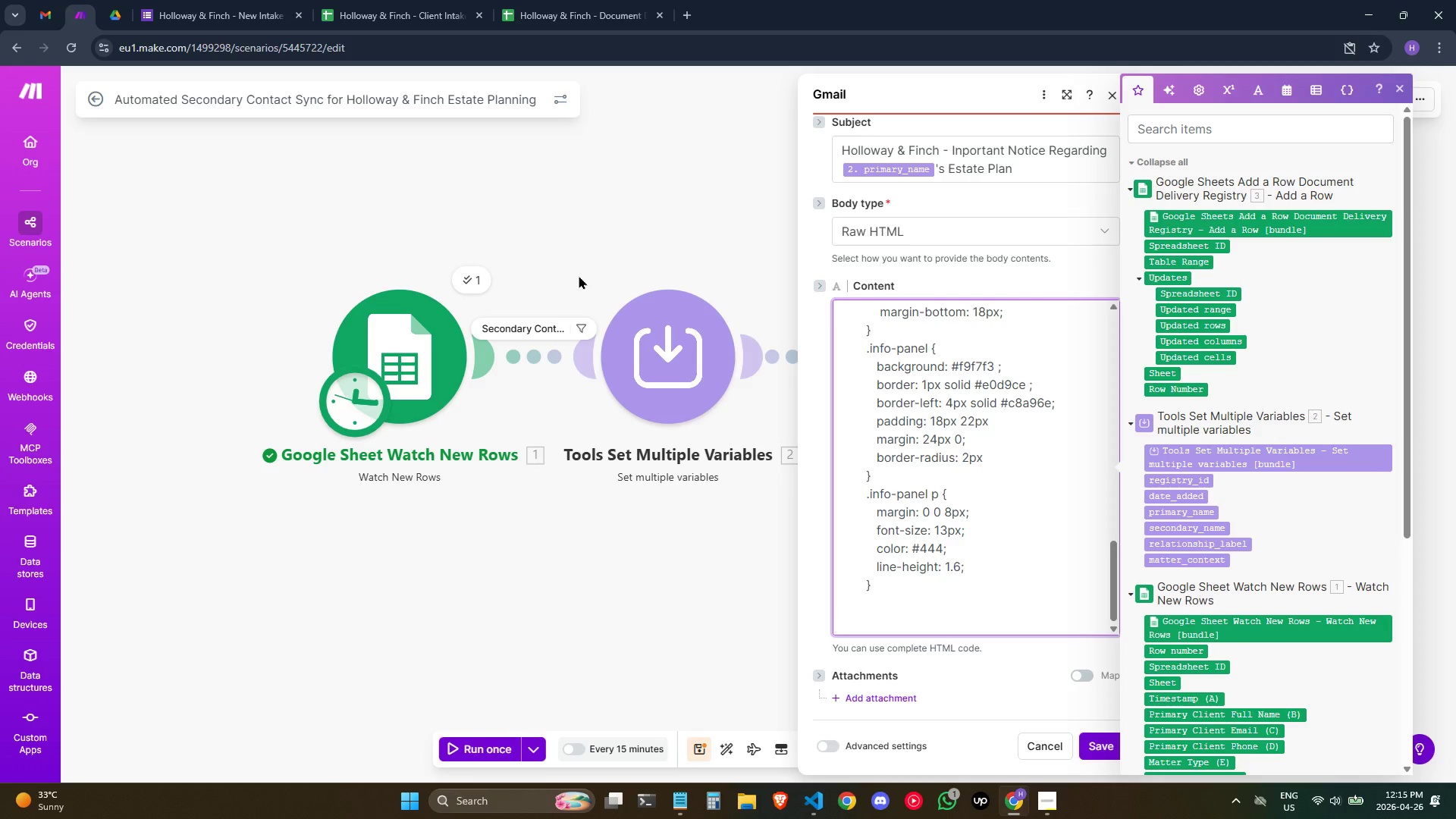 
wait(26.64)
 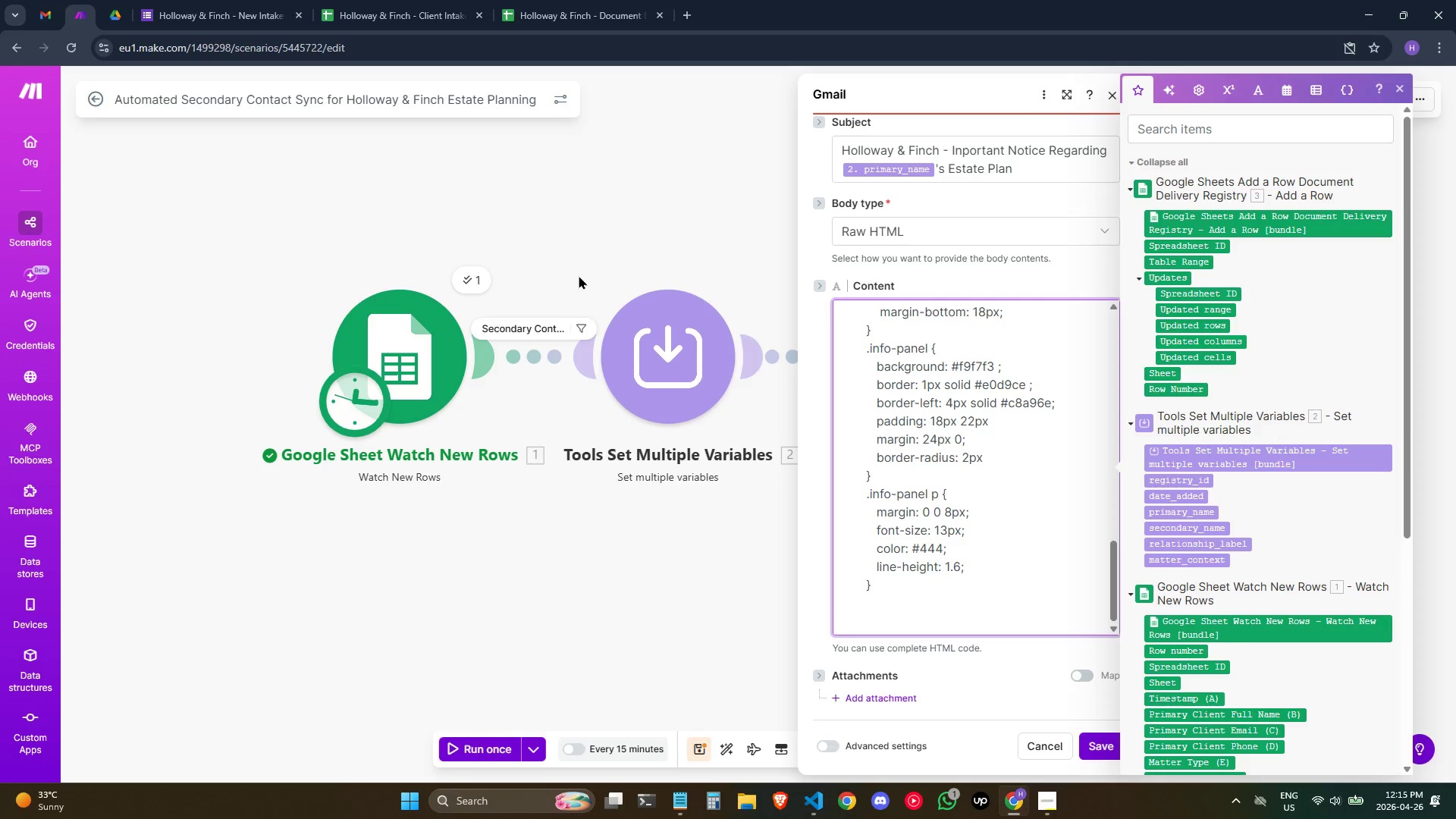 
mouse_move([834, 654])
 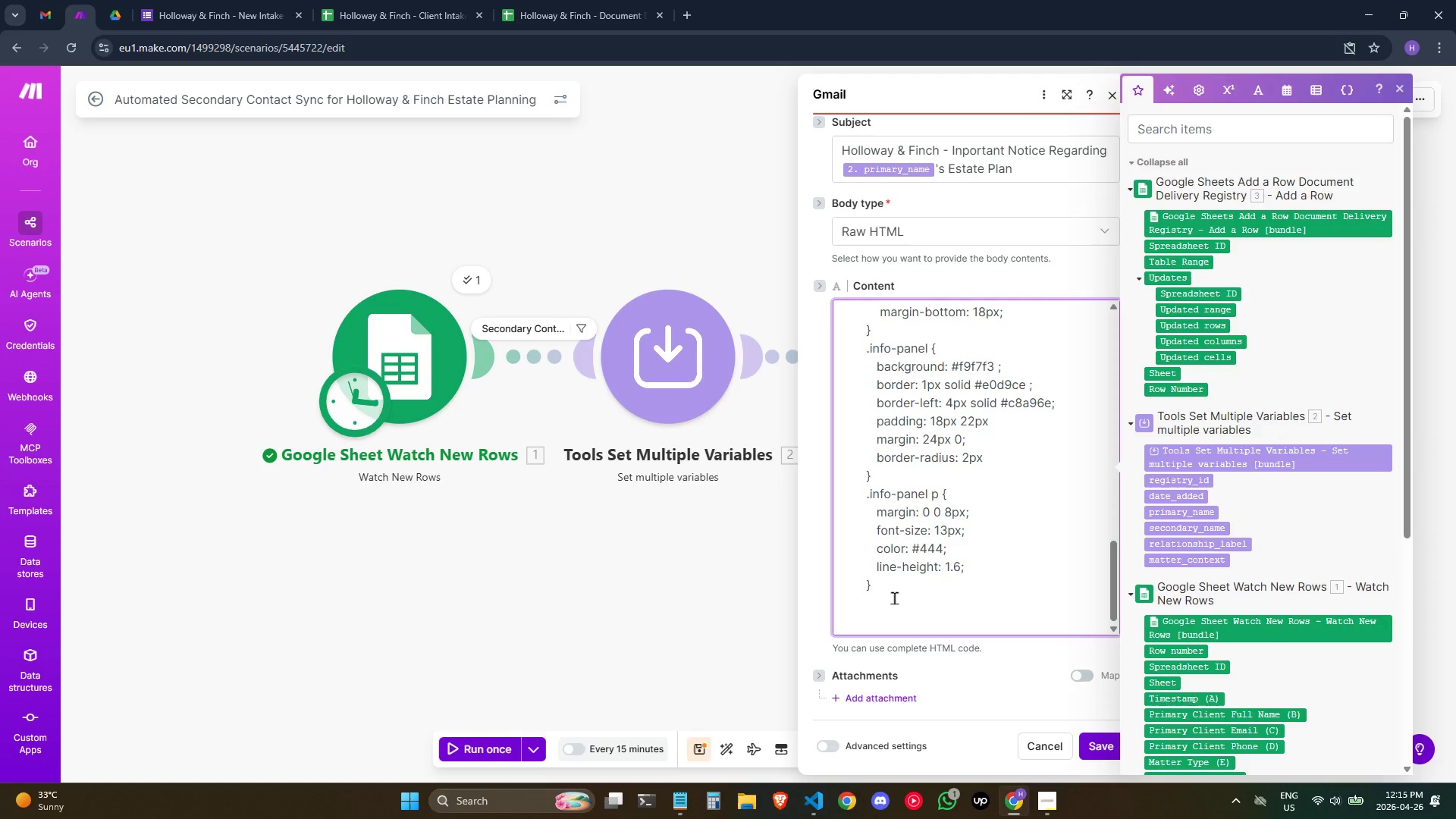 
wait(8.29)
 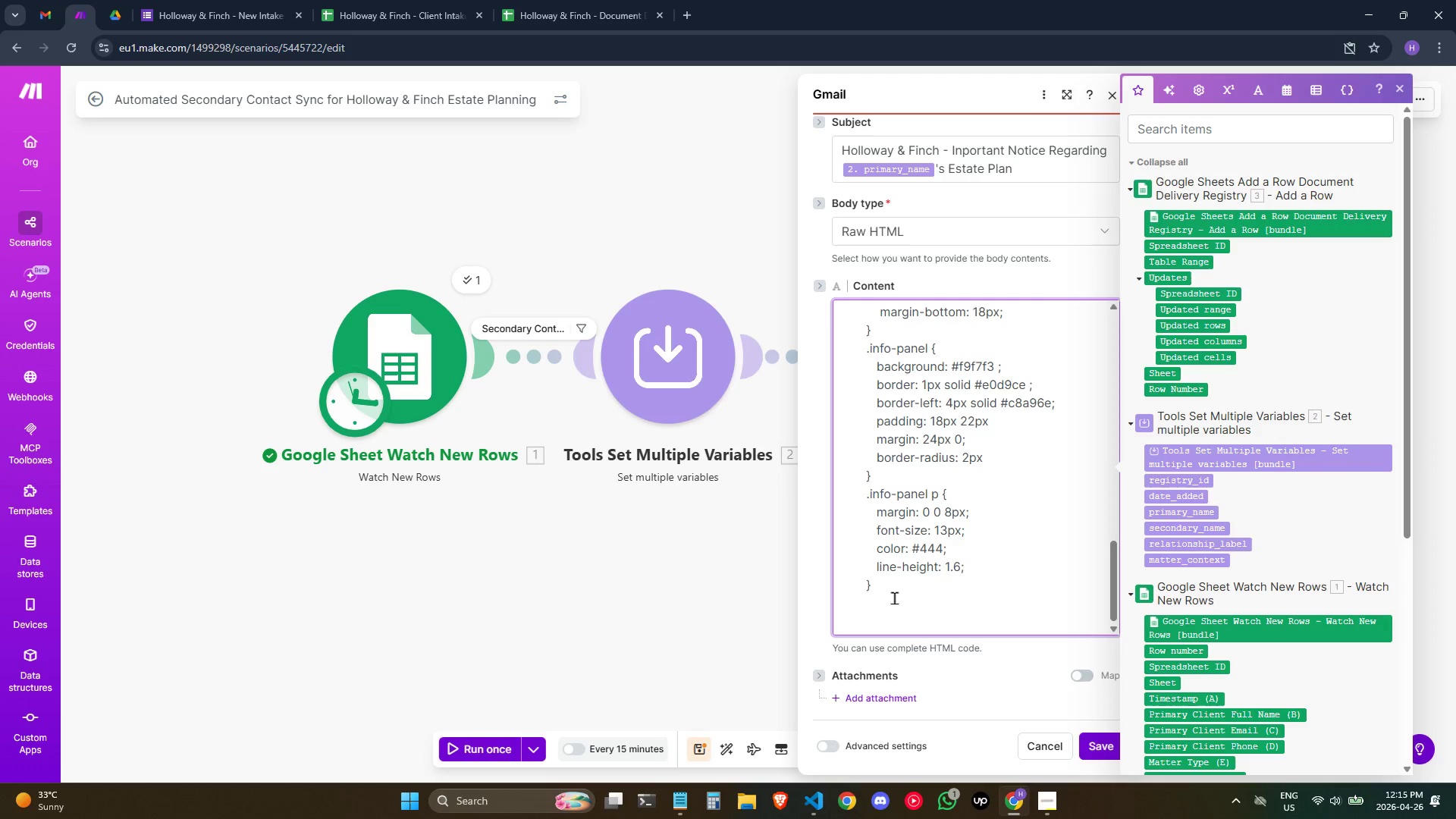 
double_click([926, 611])
 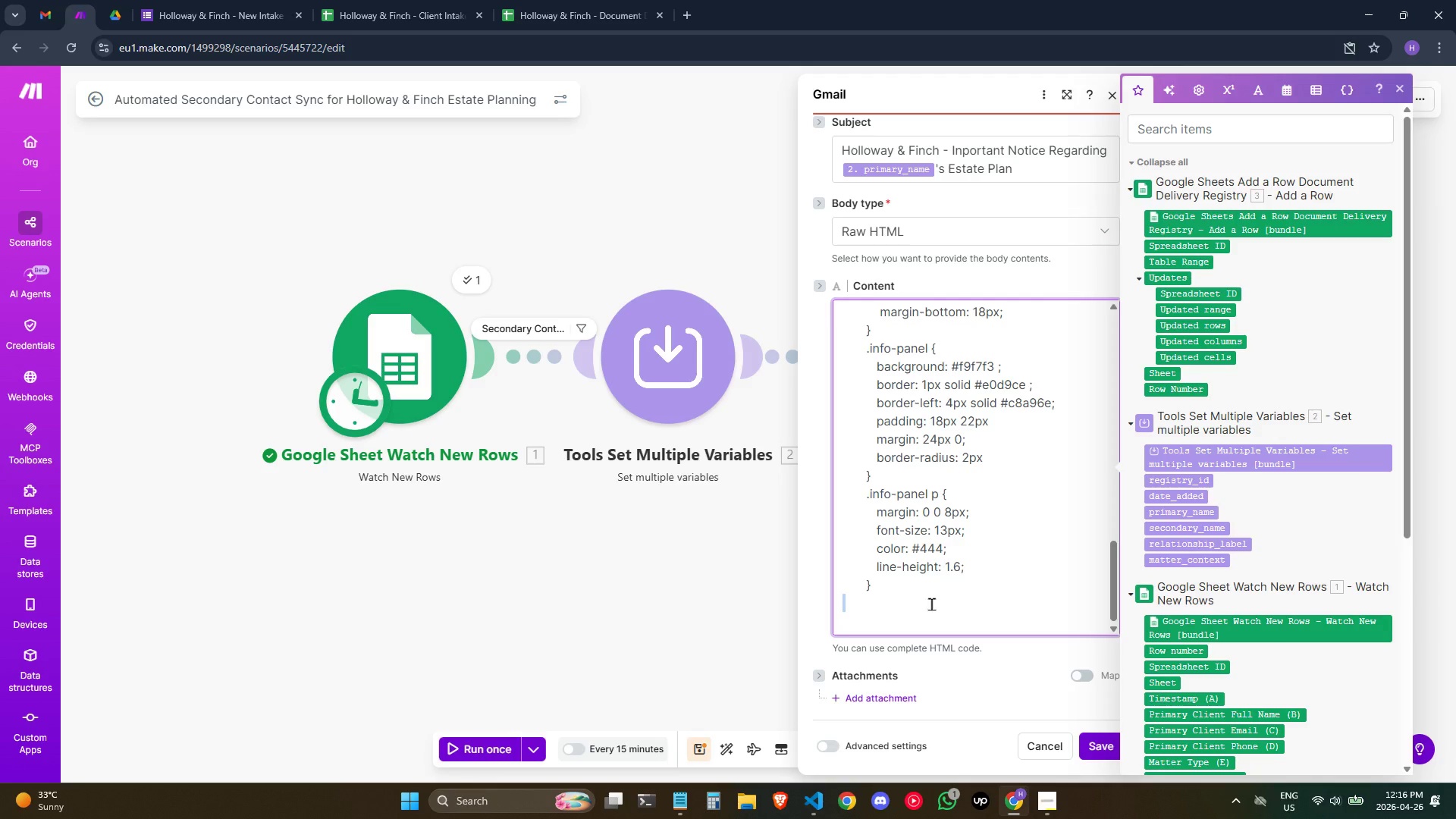 
left_click([931, 604])
 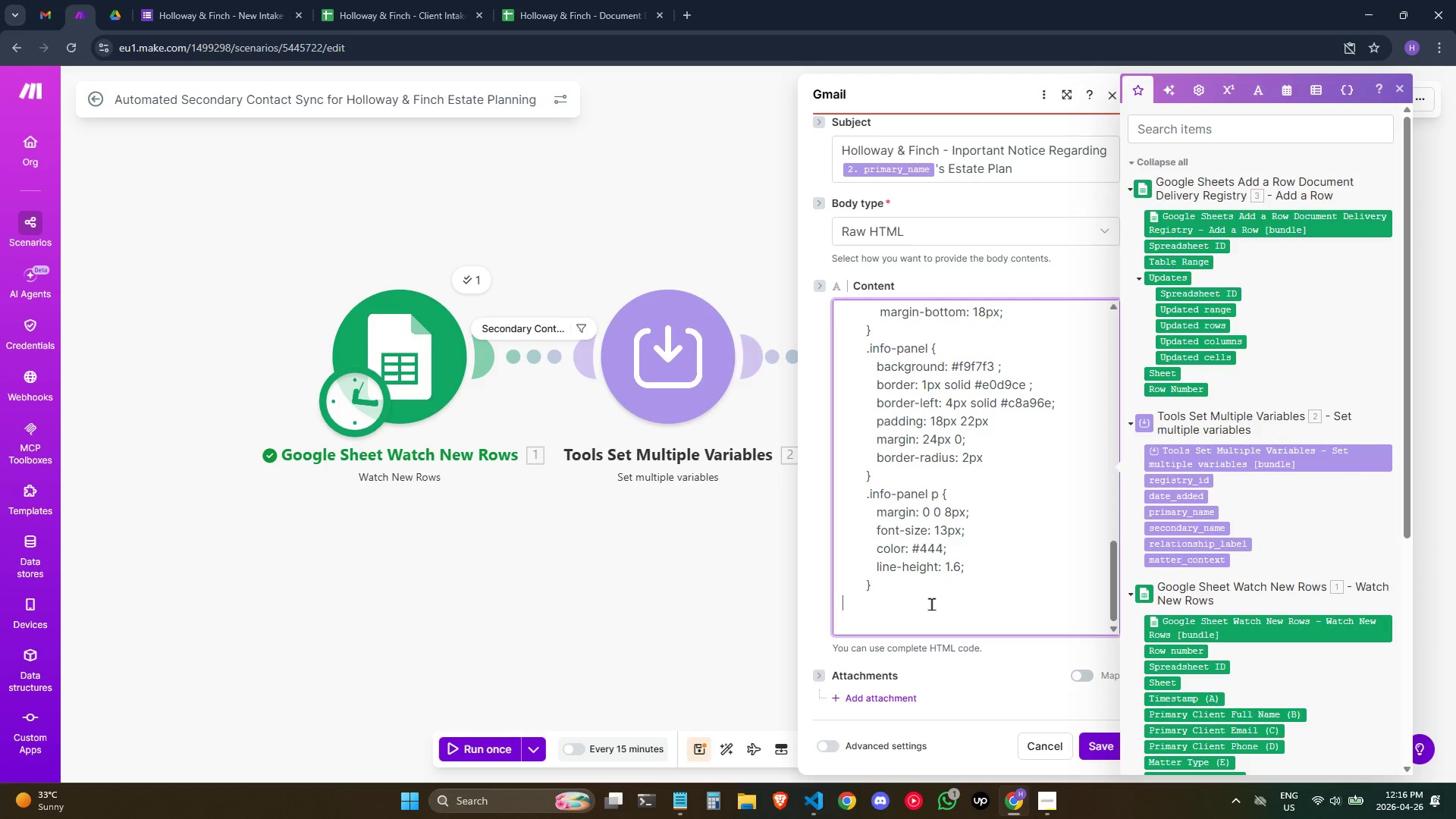 
key(Space)
 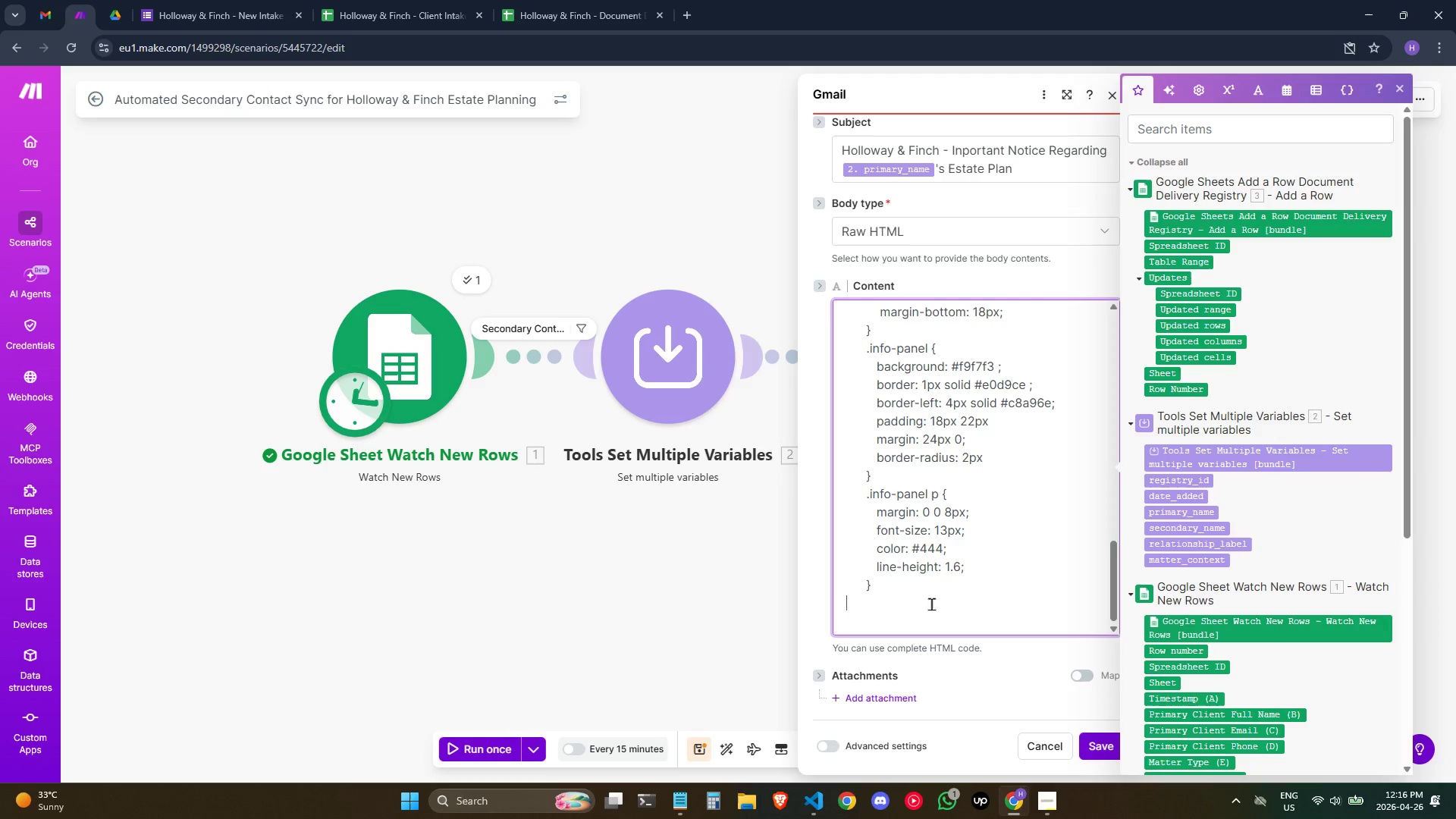 
key(Space)
 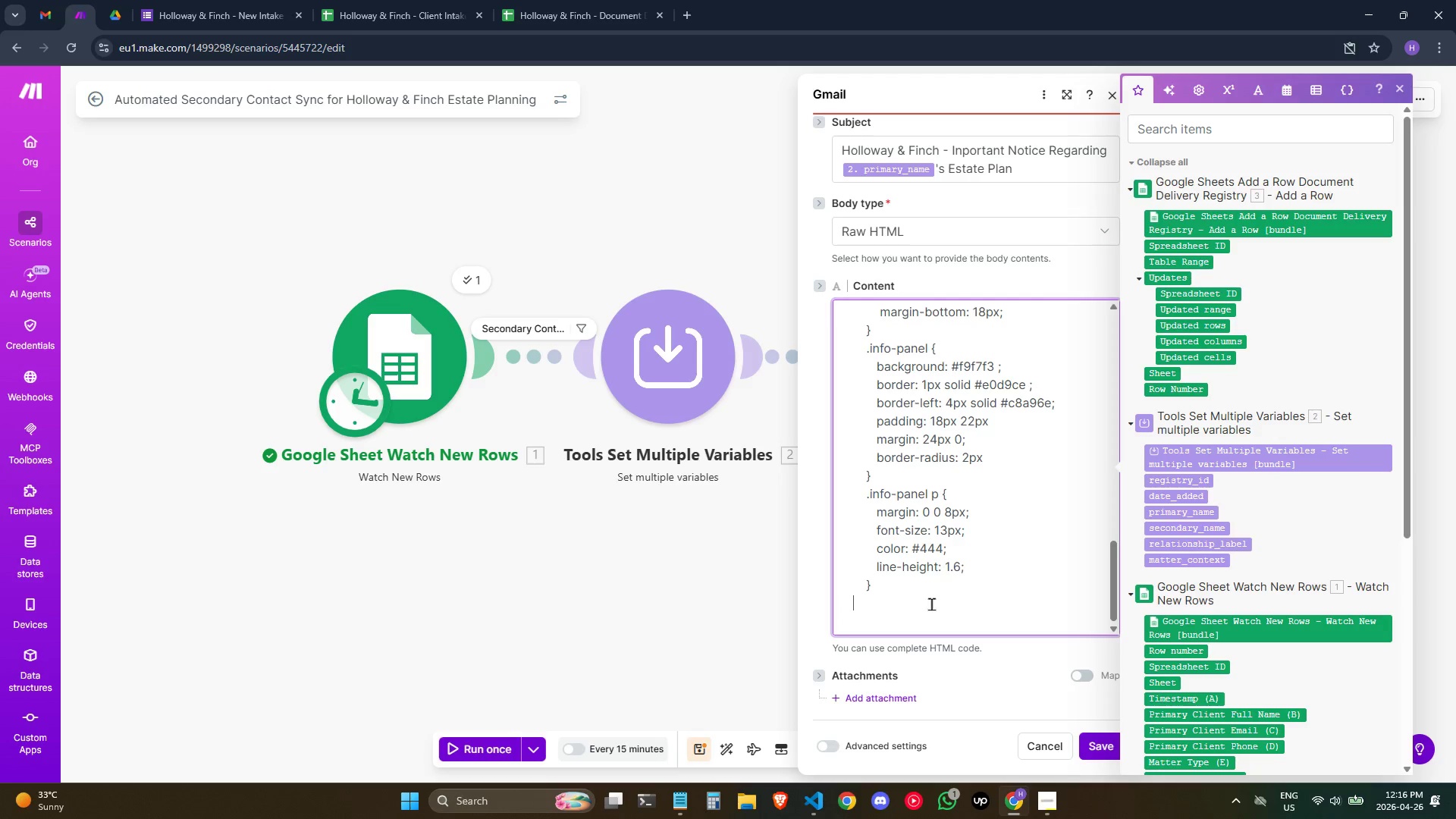 
key(Space)
 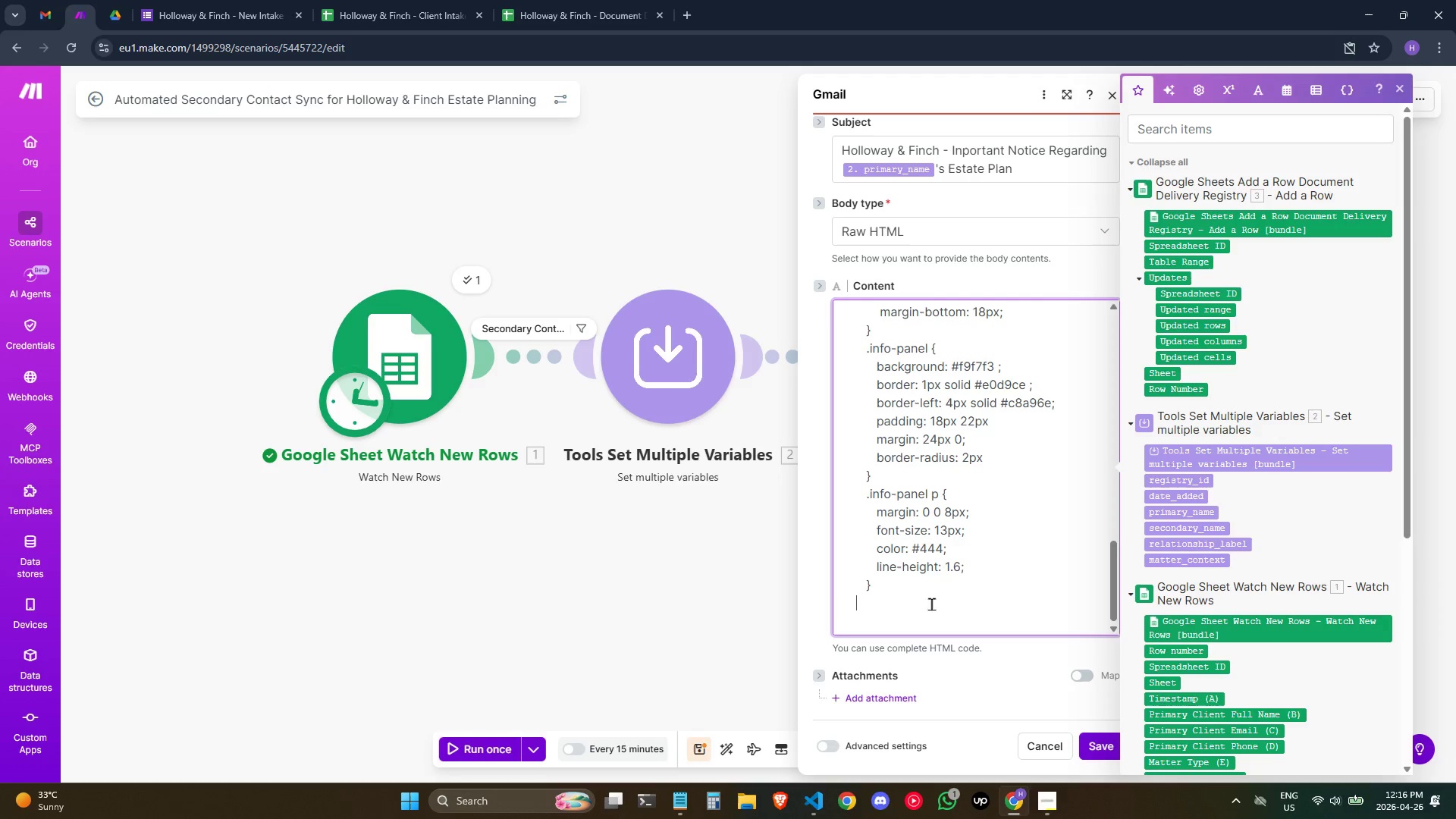 
key(Space)
 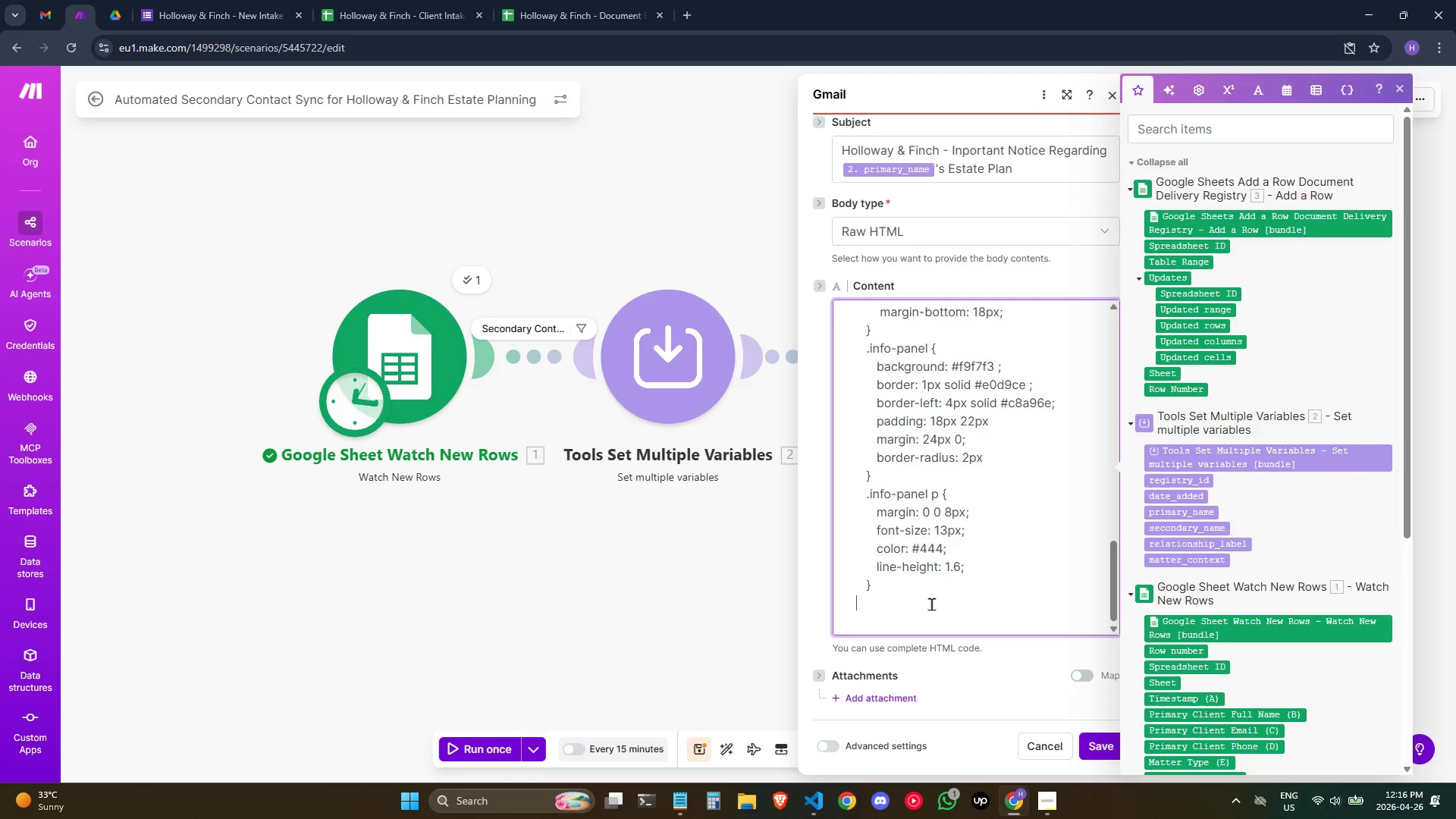 
key(Space)
 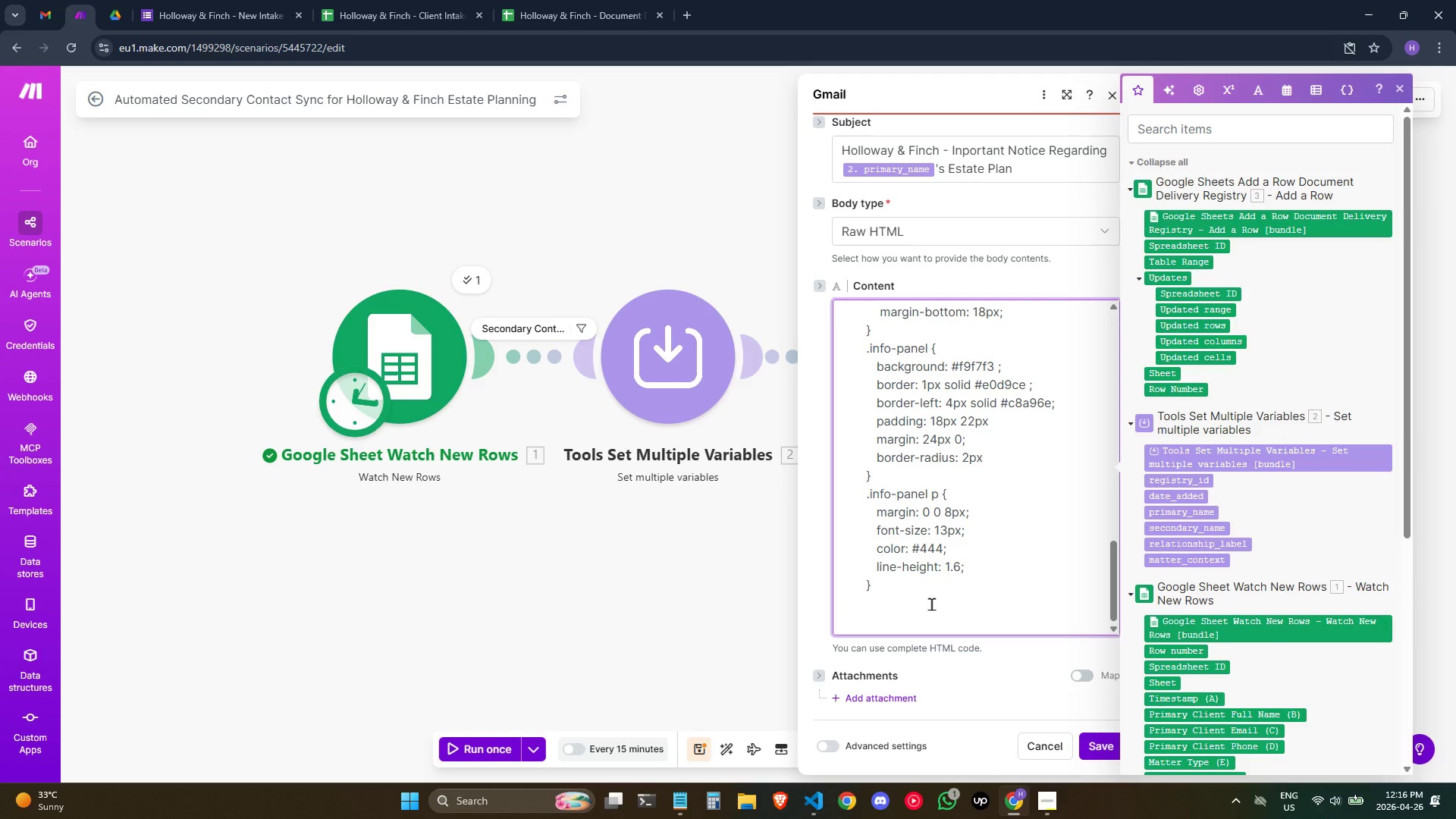 
key(Space)
 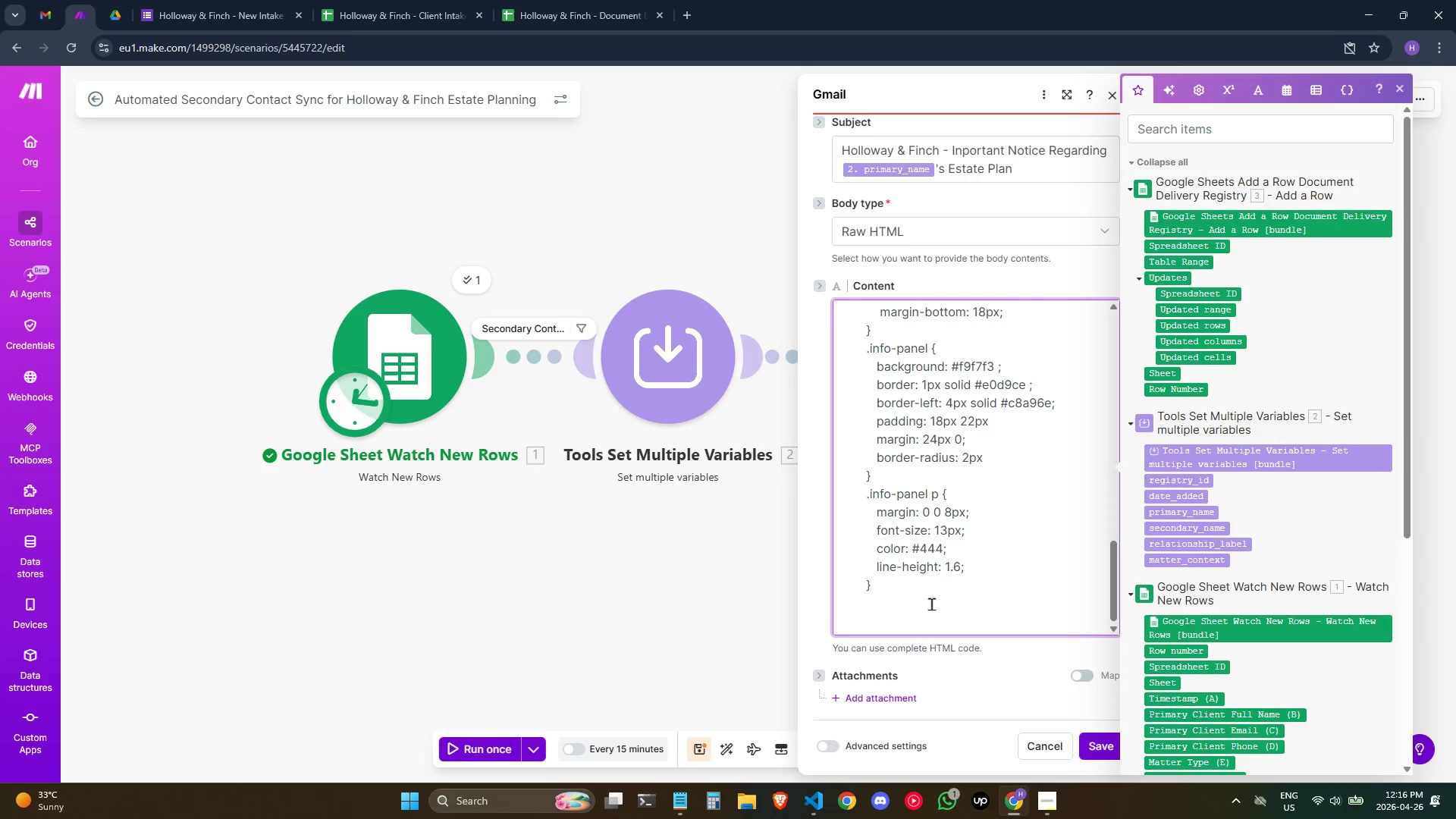 
key(Space)
 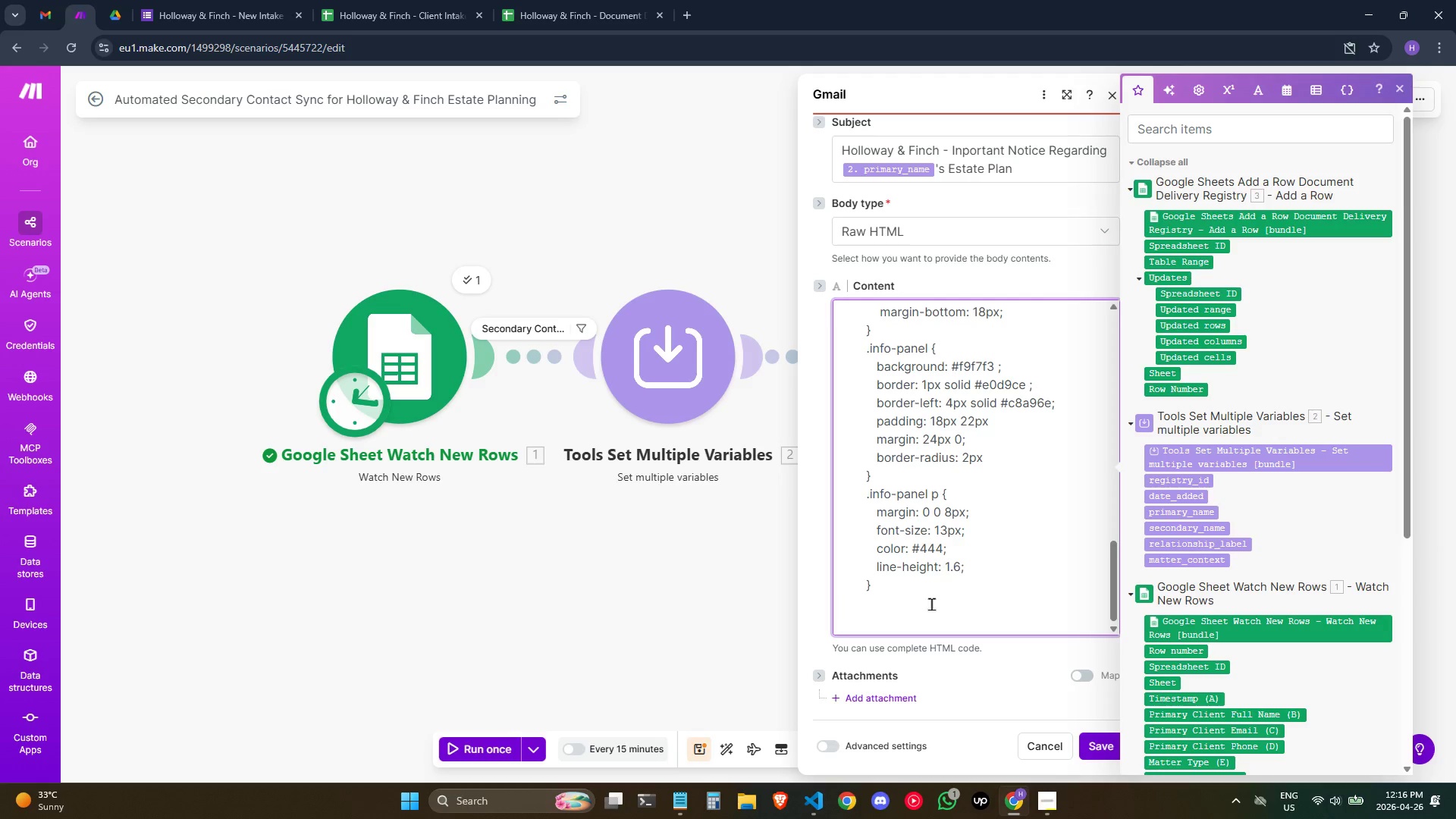 
key(Backspace)
 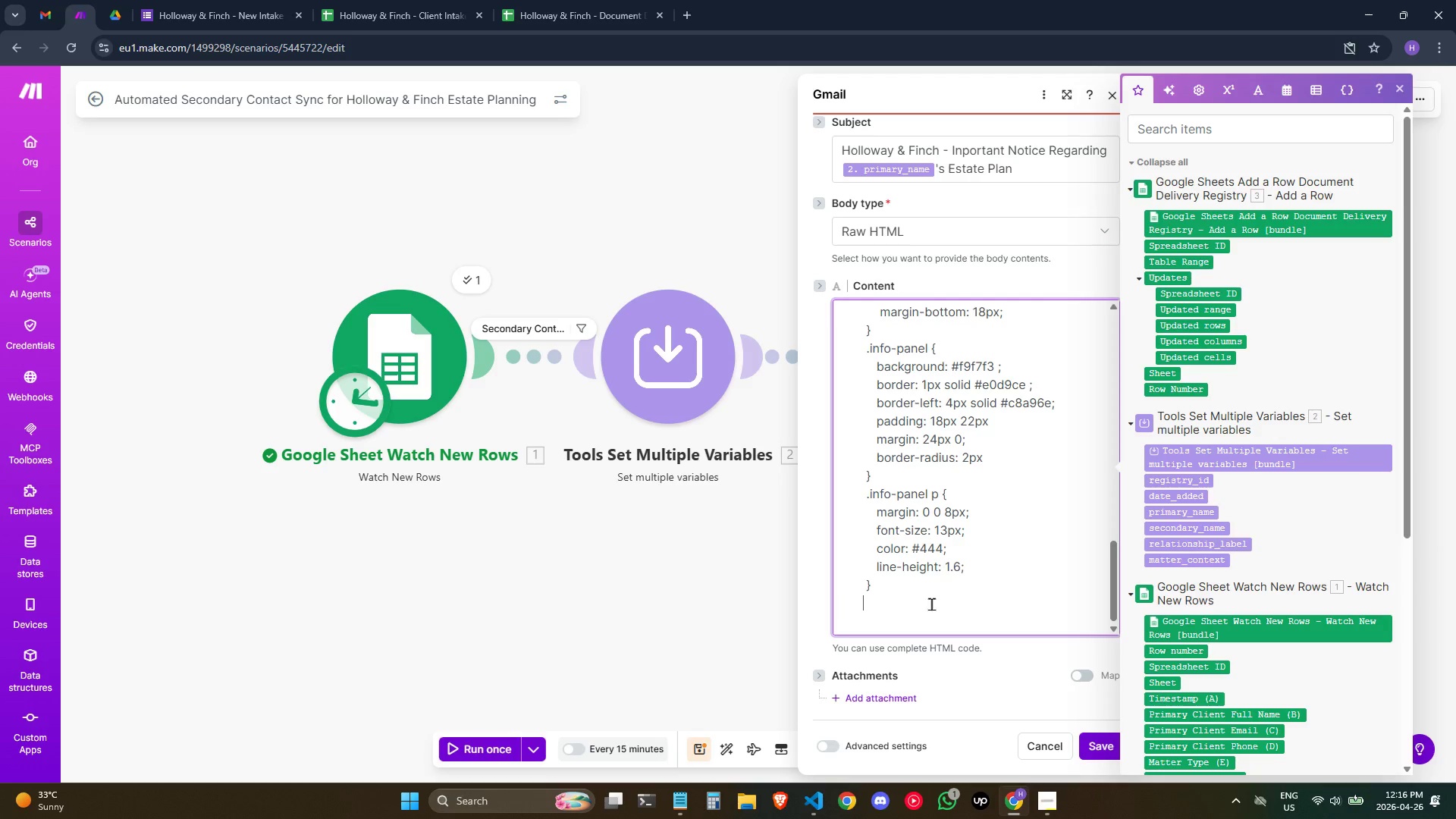 
key(Period)
 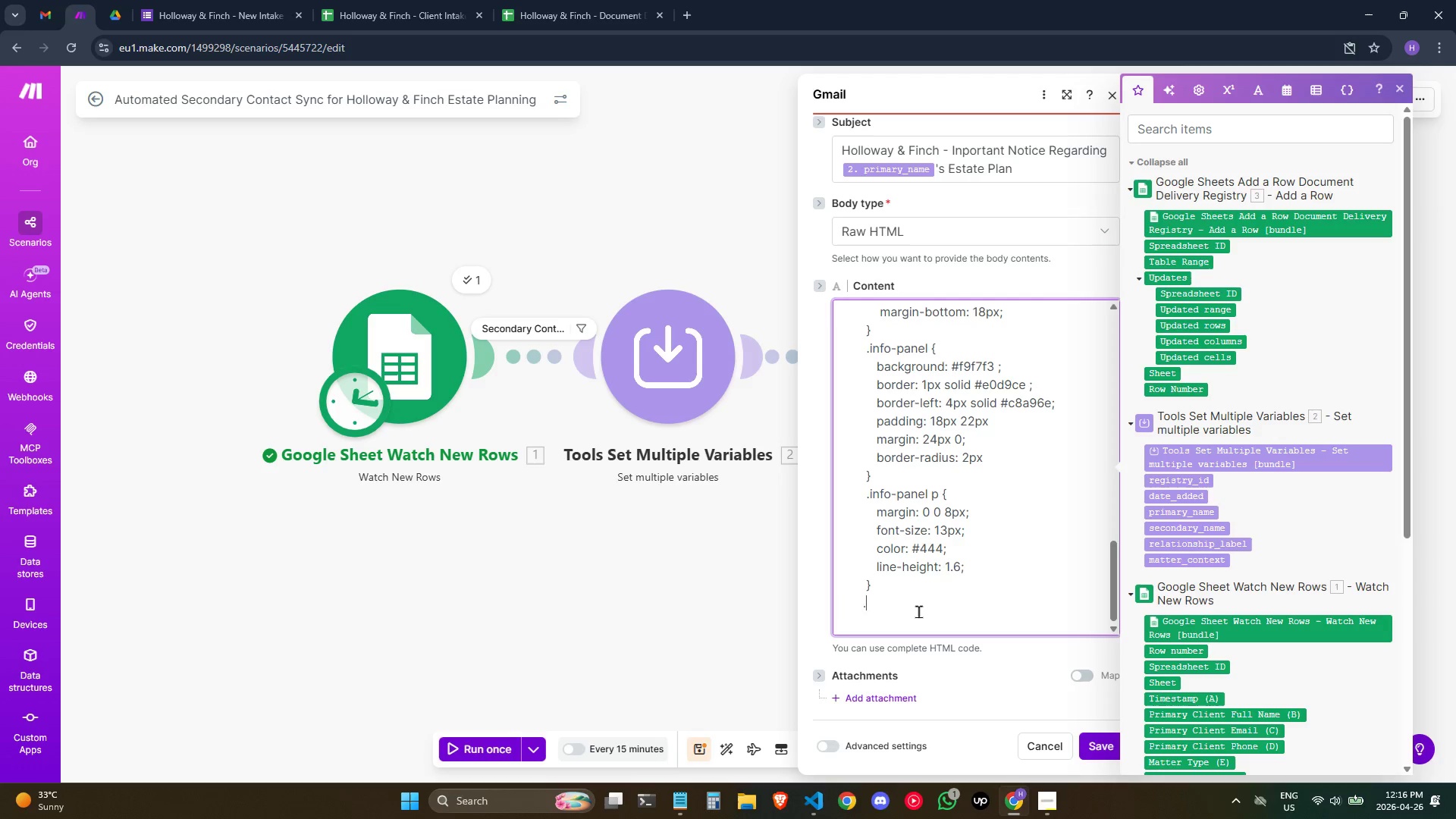 
type(i)
key(Backspace)
key(Backspace)
type( . )
key(Backspace)
type(info-panel)
 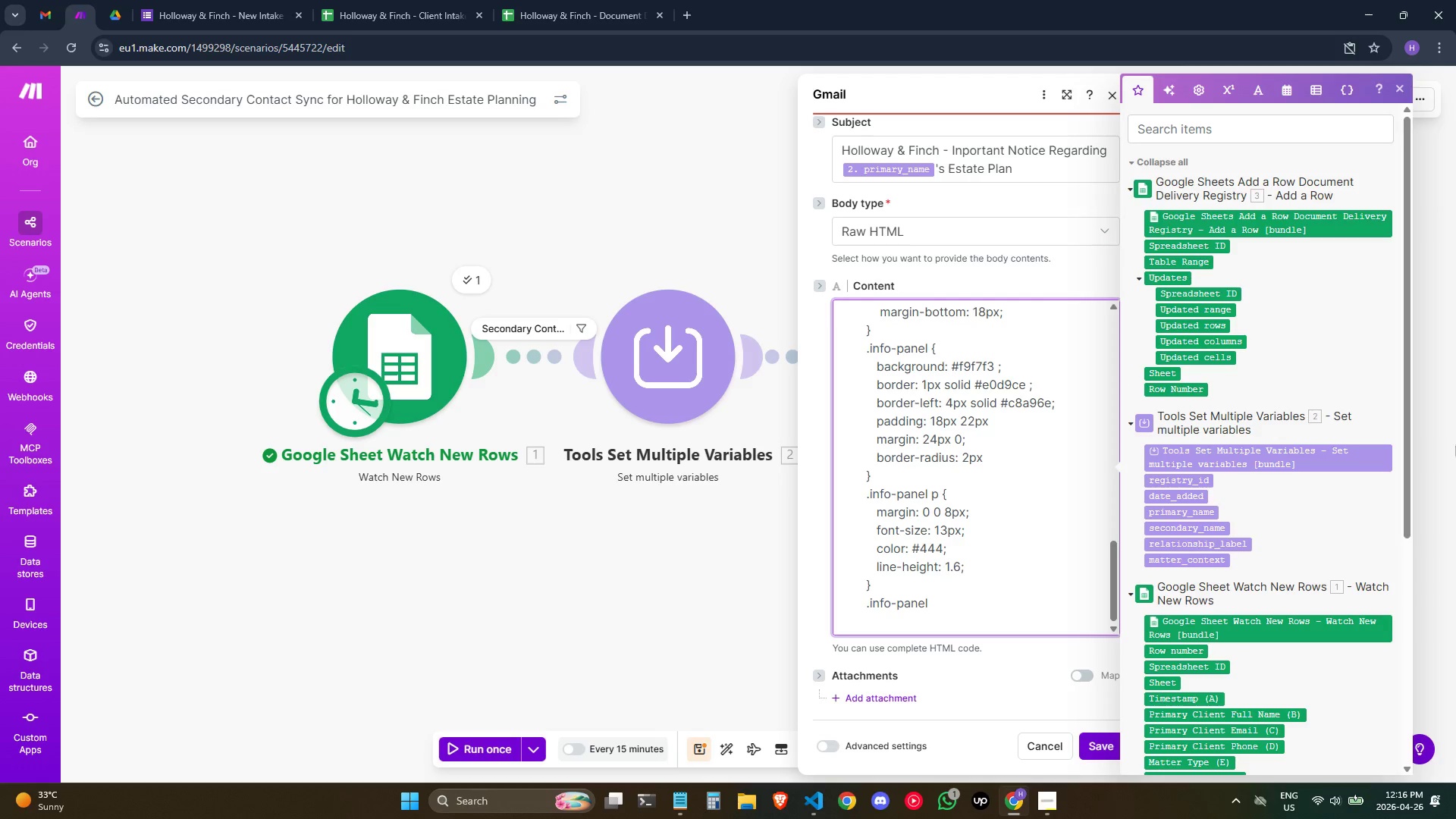 
type( p:last)
 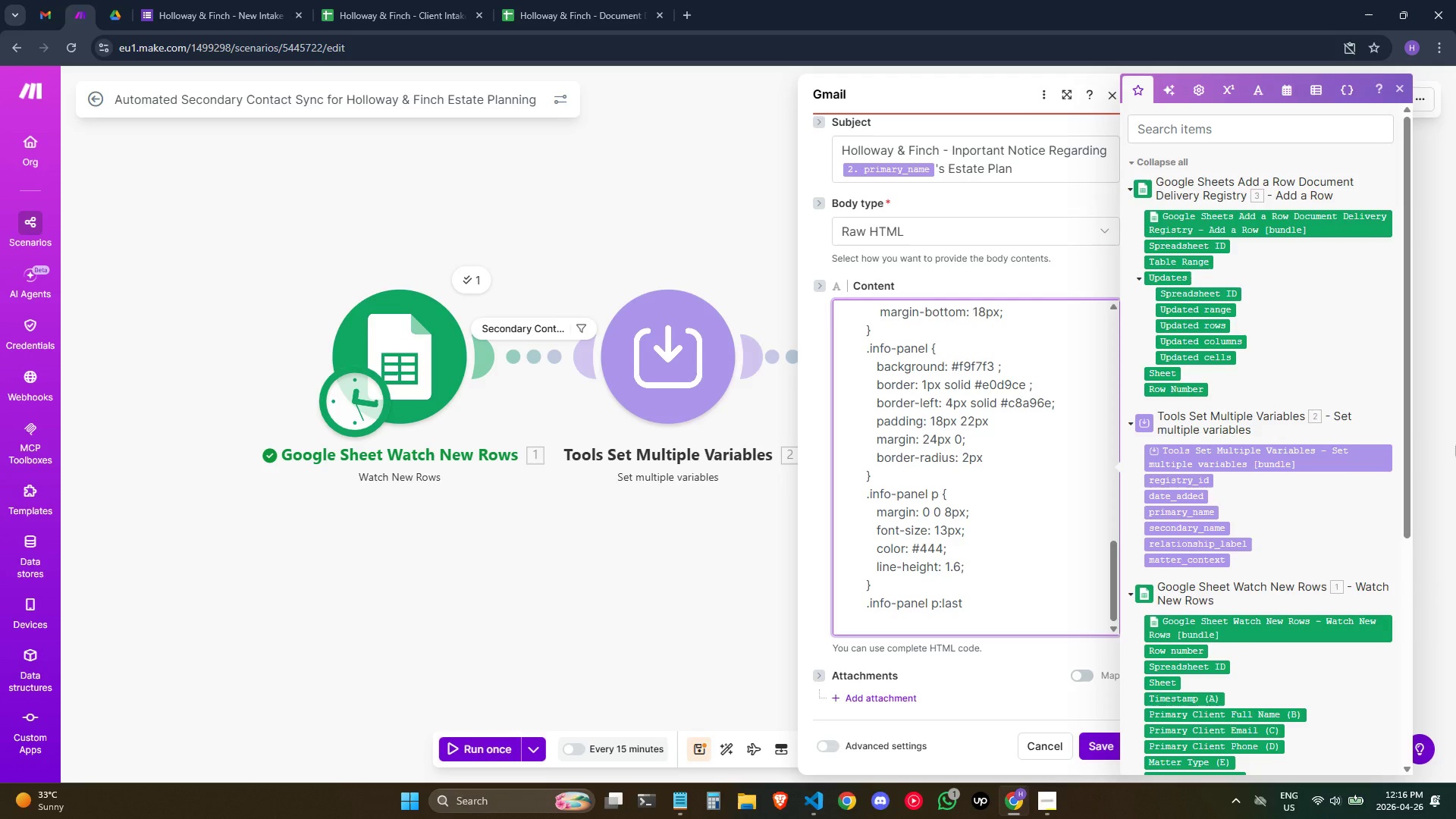 
type(-child {)
 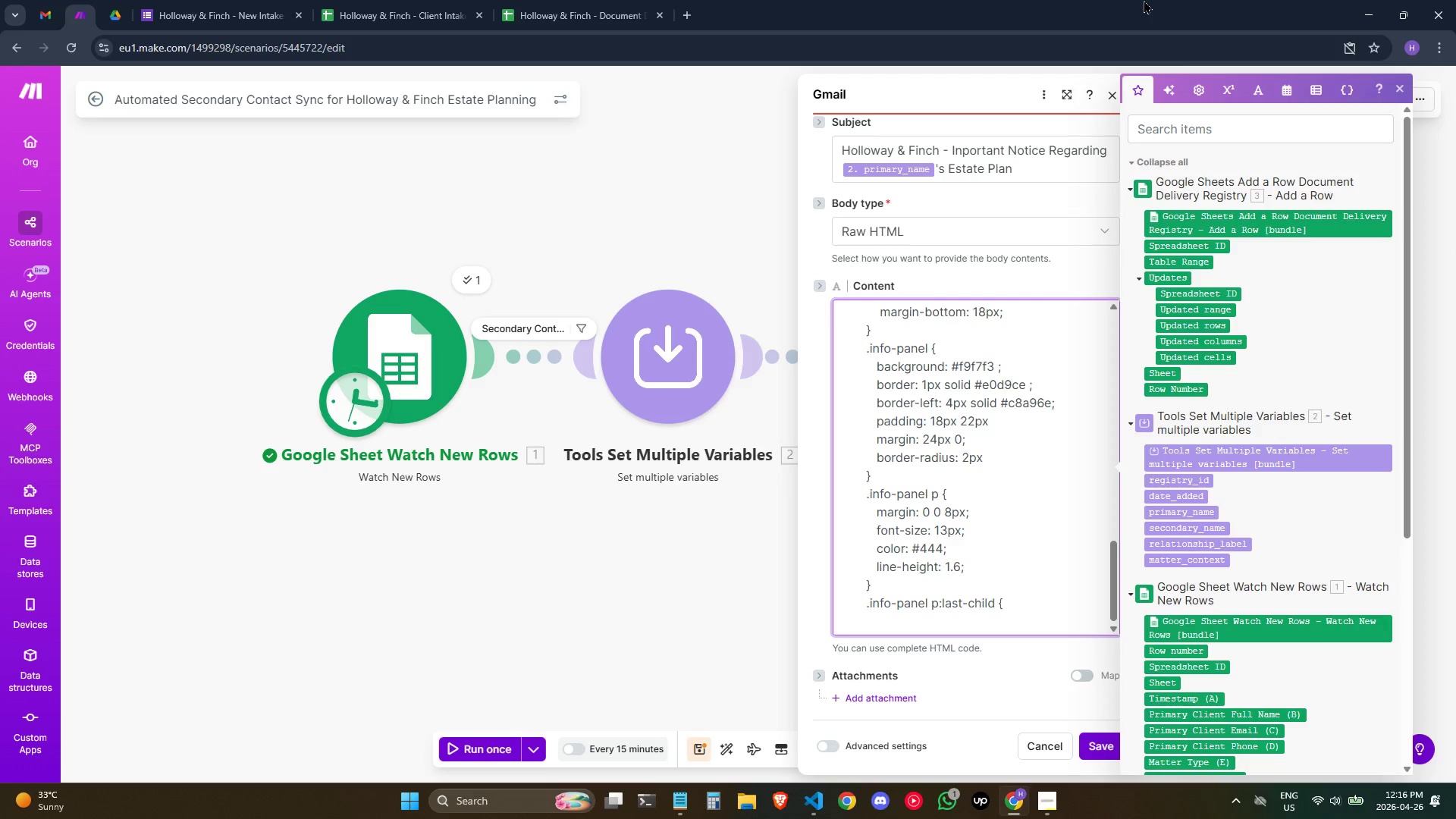 
type( )
key(Backspace)
type(margin-n)
key(Backspace)
type(bottom: 0; })
 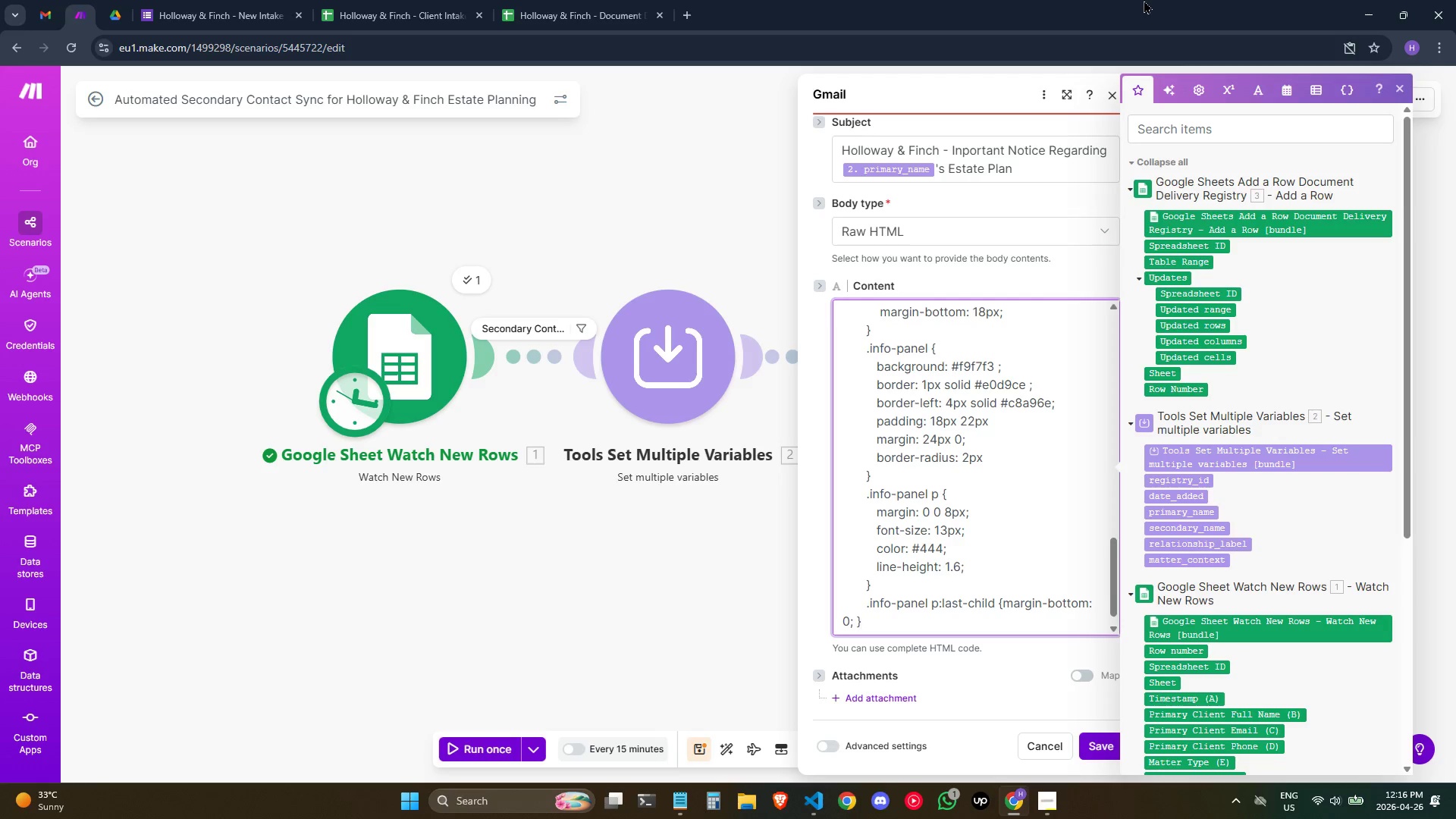 
key(Enter)
 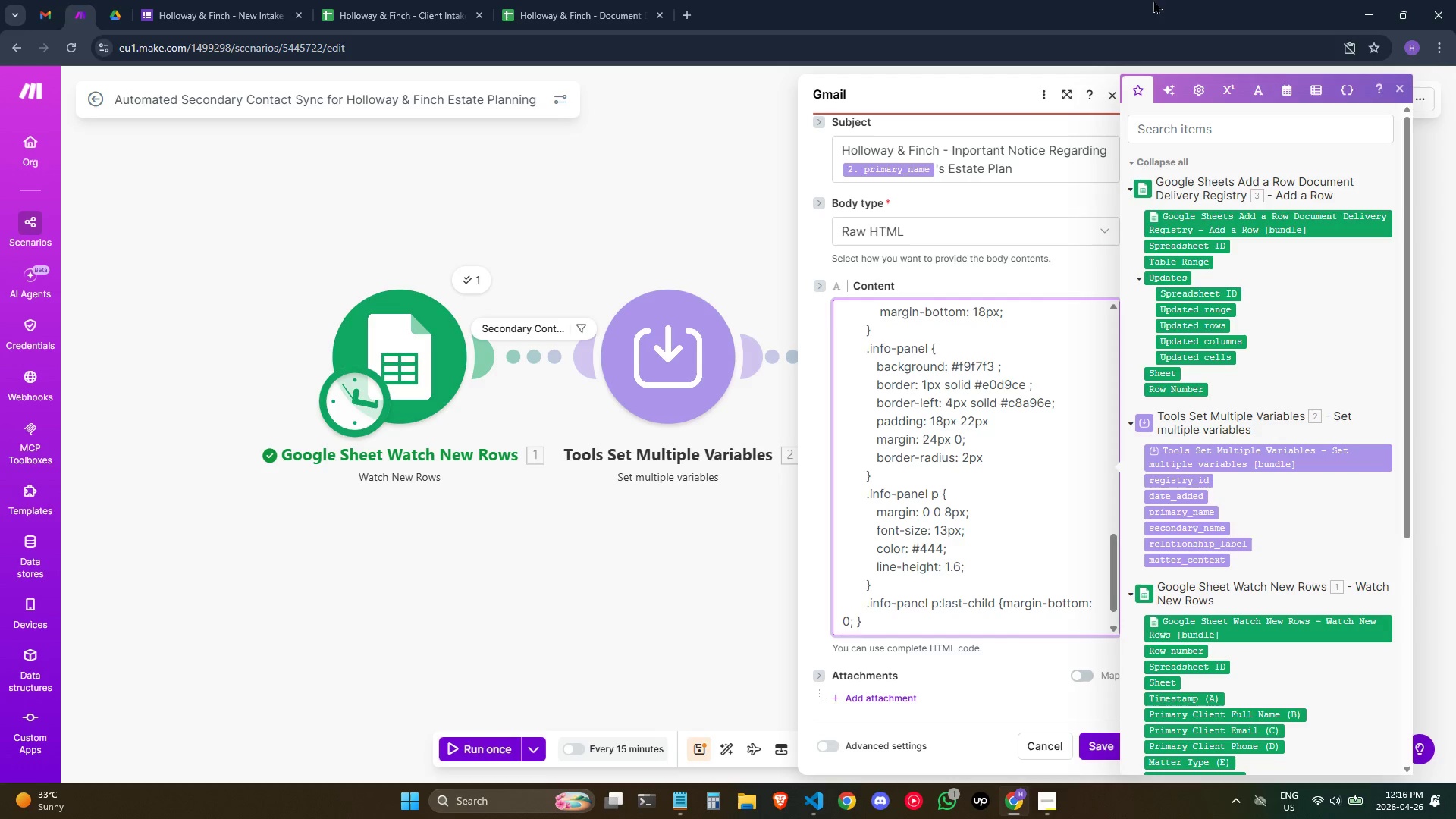 
scroll: coordinate [996, 396], scroll_direction: down, amount: 3.0
 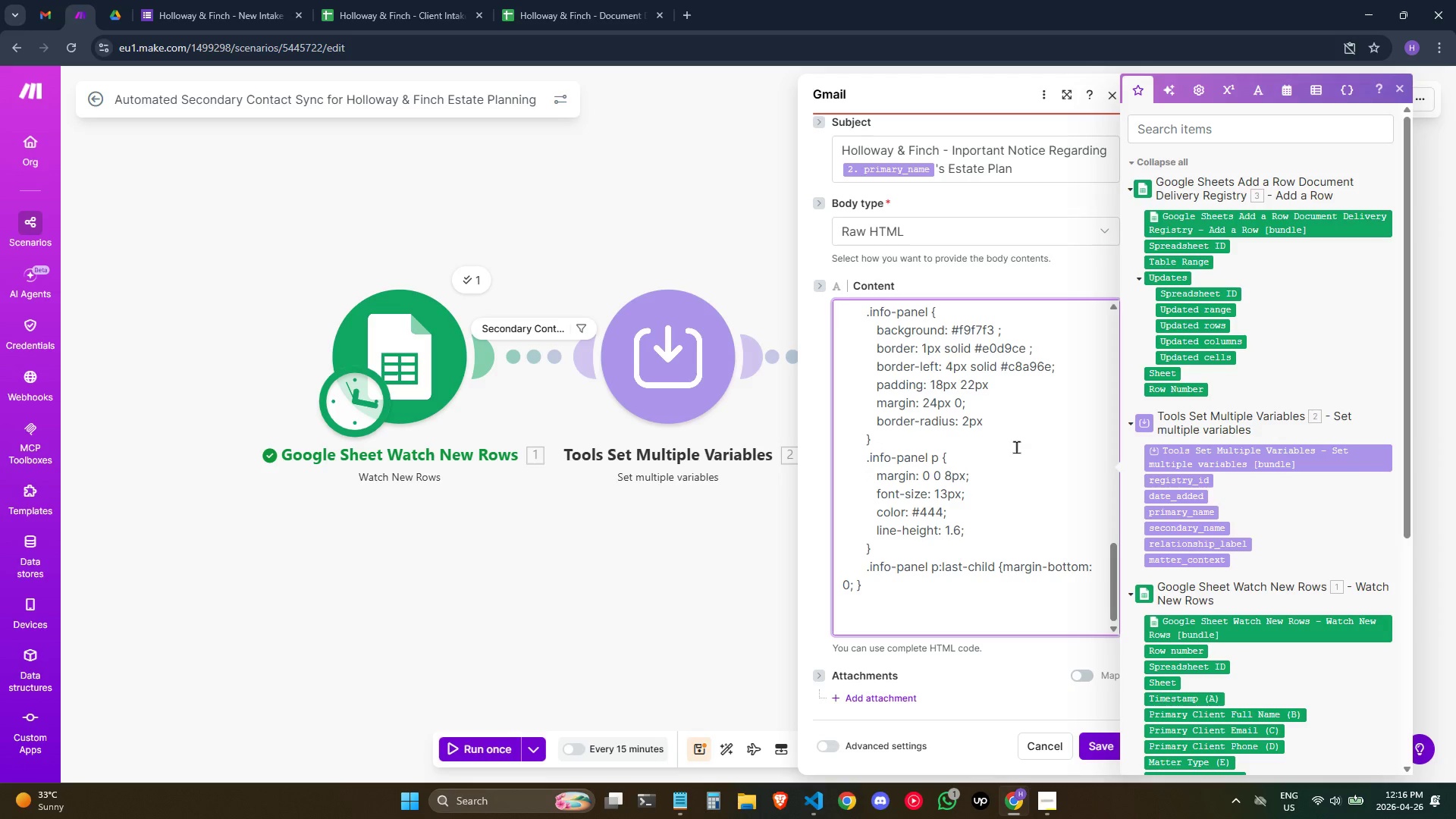 
type(      .)
key(Backspace)
type( . )
key(Backspace)
type(info-panel span {)
 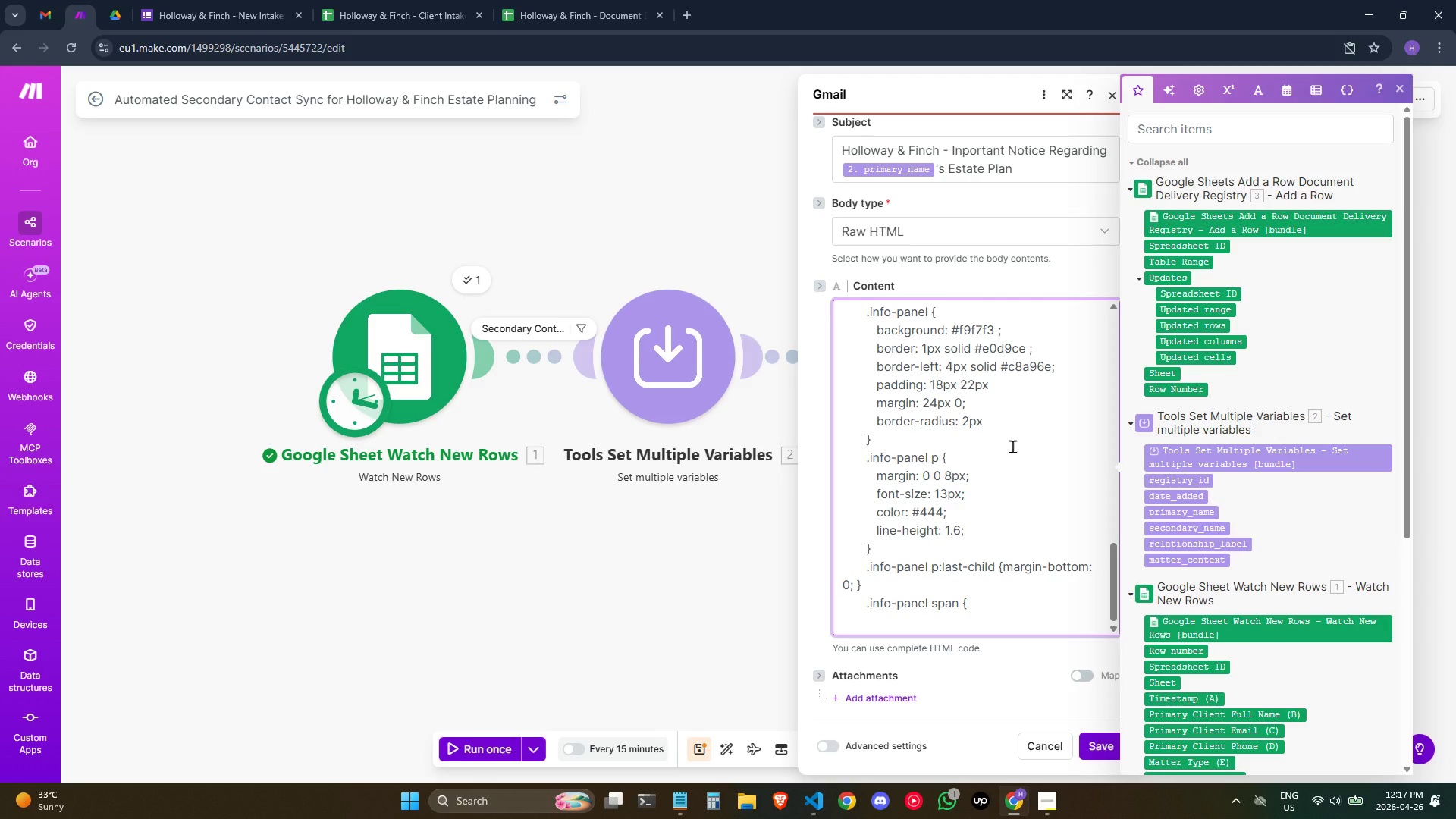 
key(Enter)
 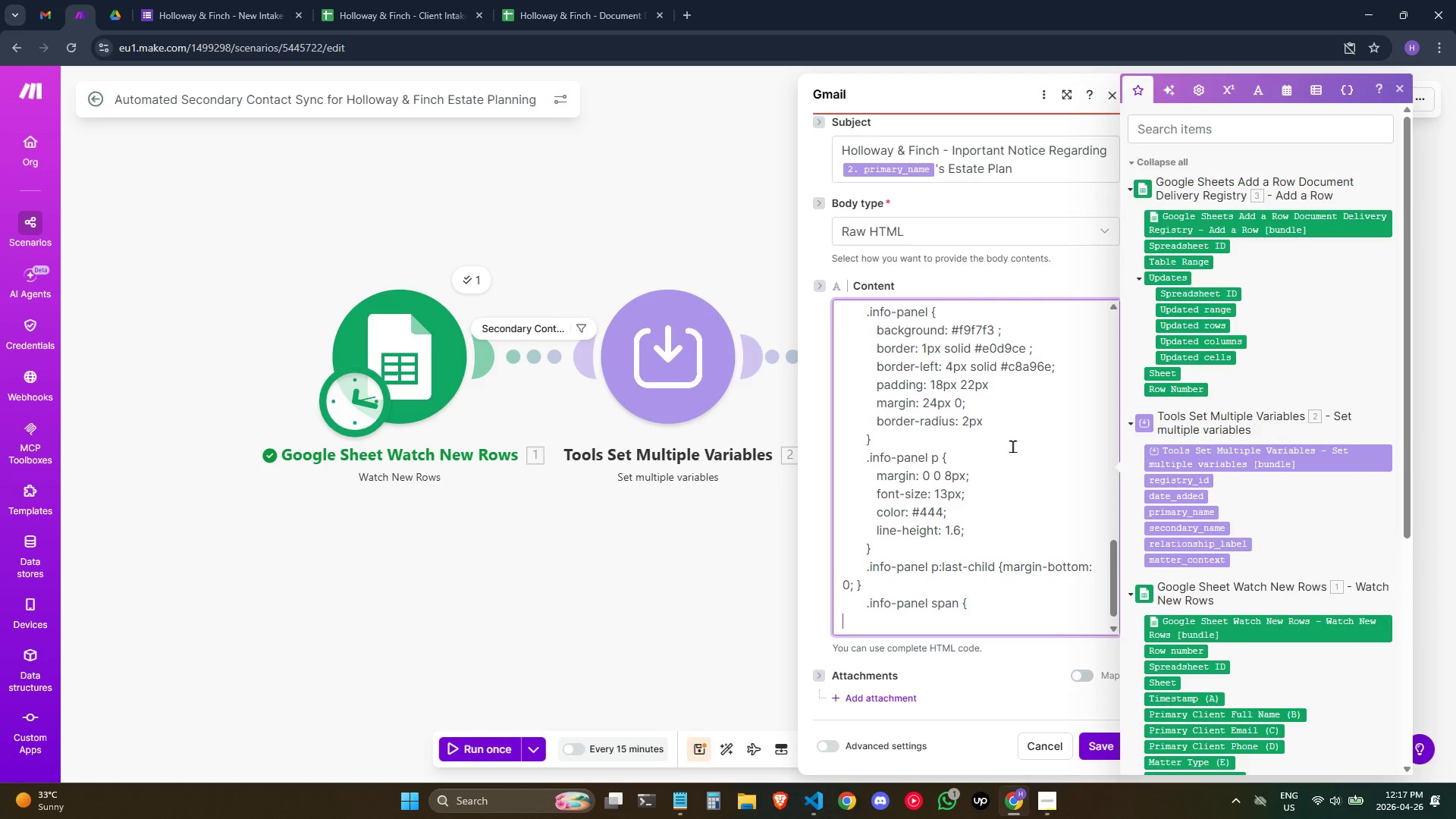 
hold_key(key=Space, duration=0.75)
 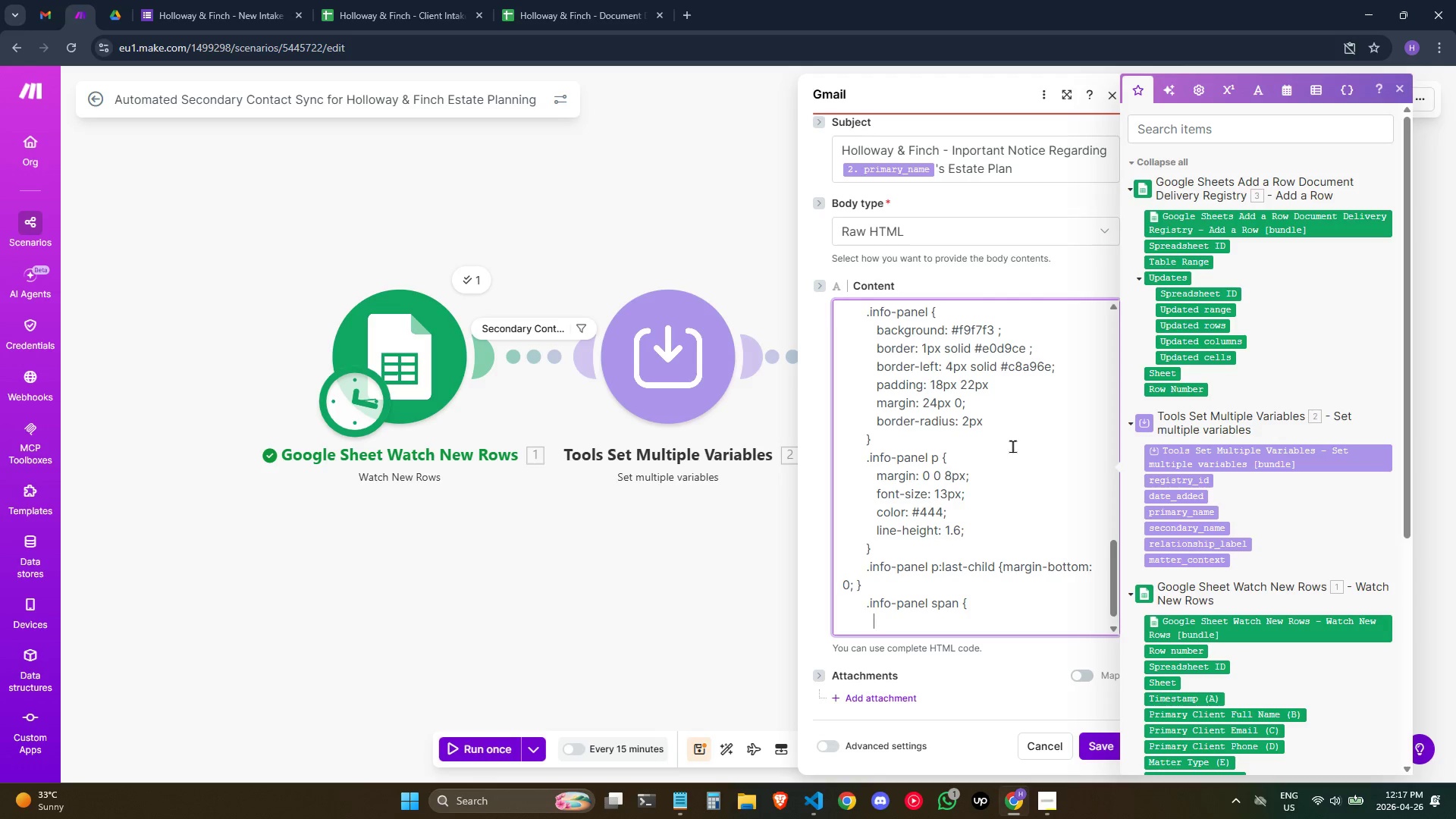 
type(  .font)
key(Backspace)
key(Backspace)
key(Backspace)
key(Backspace)
key(Backspace)
type(font)
 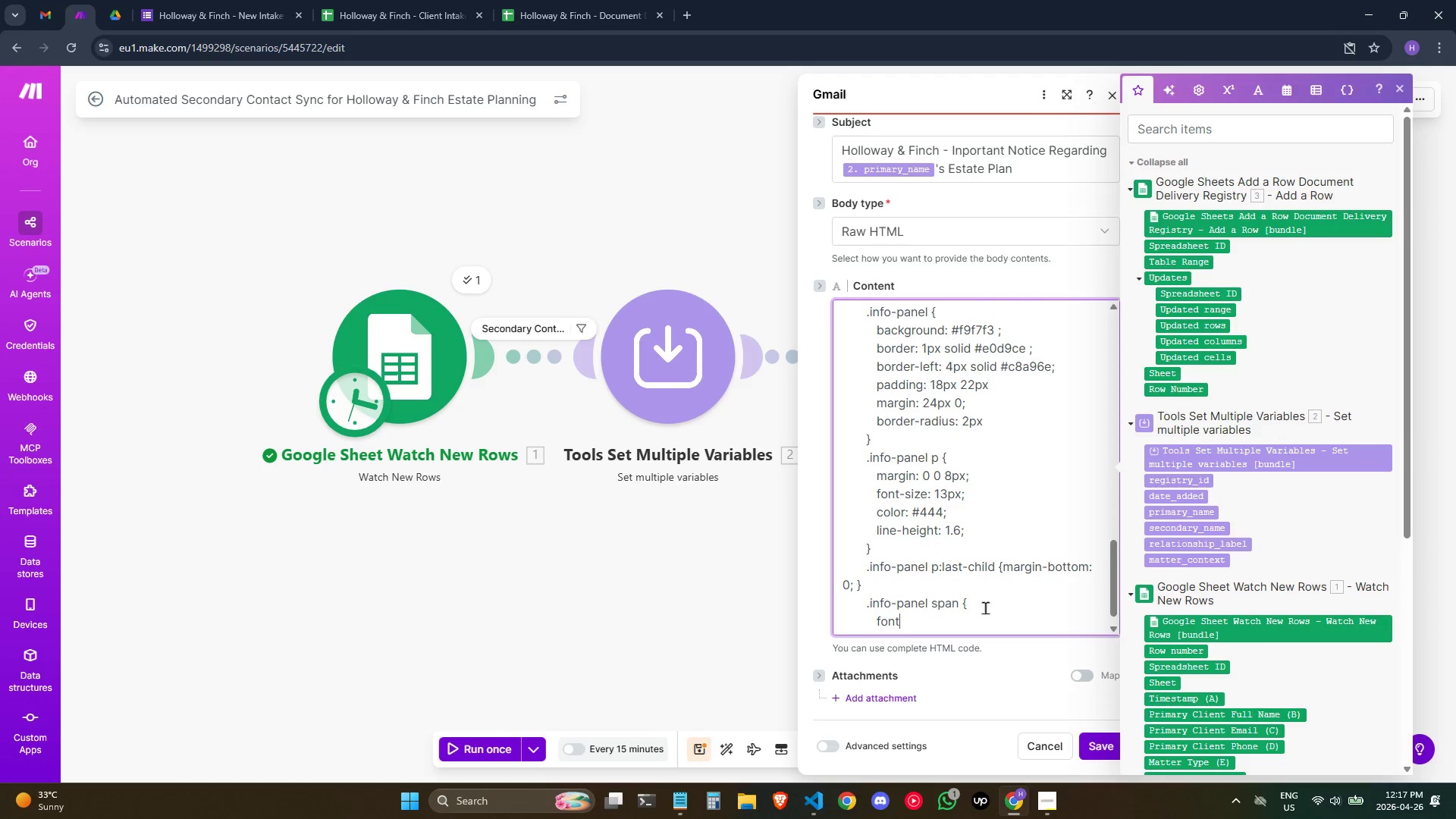 
wait(16.0)
 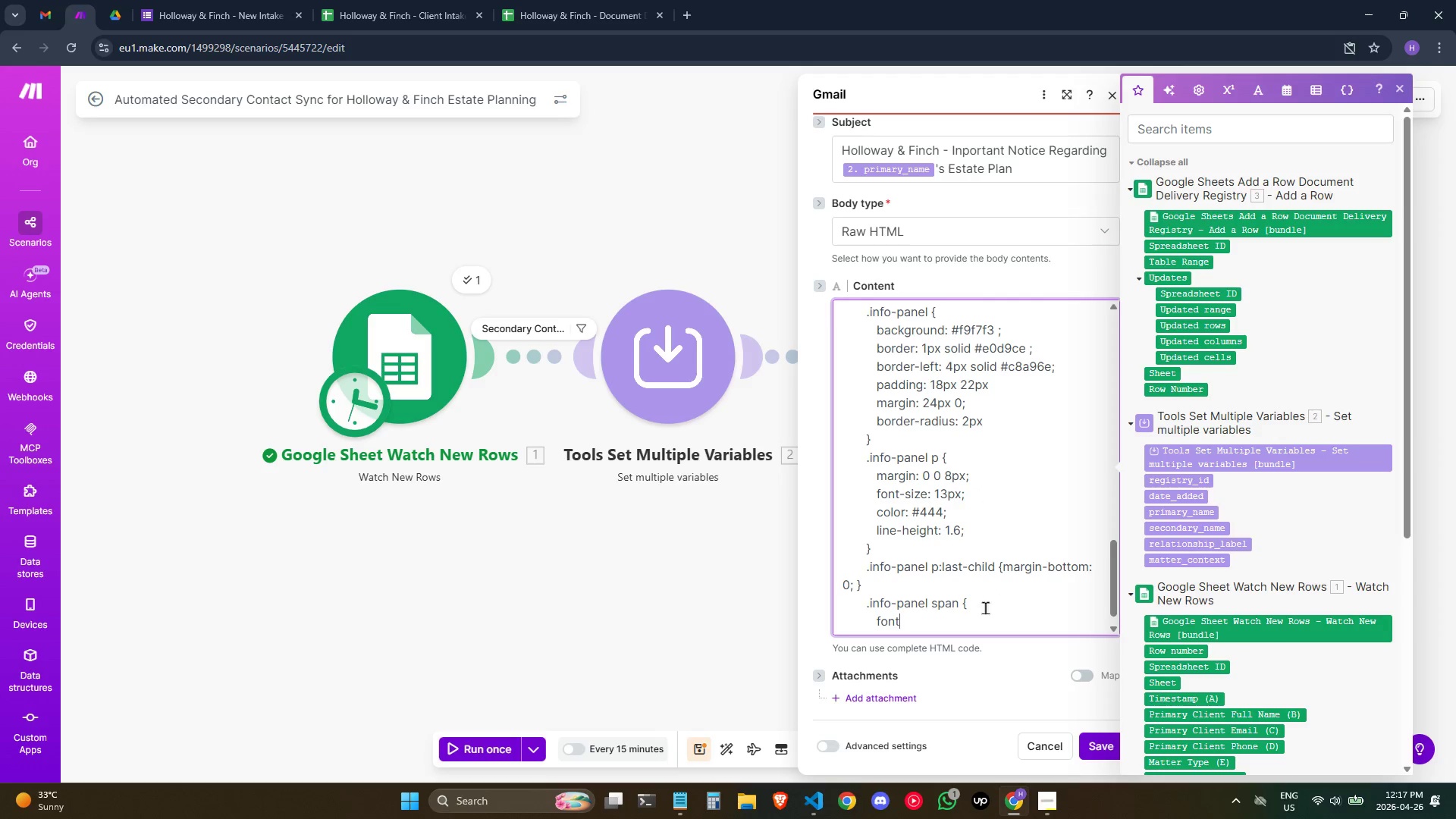 
type(-size)
 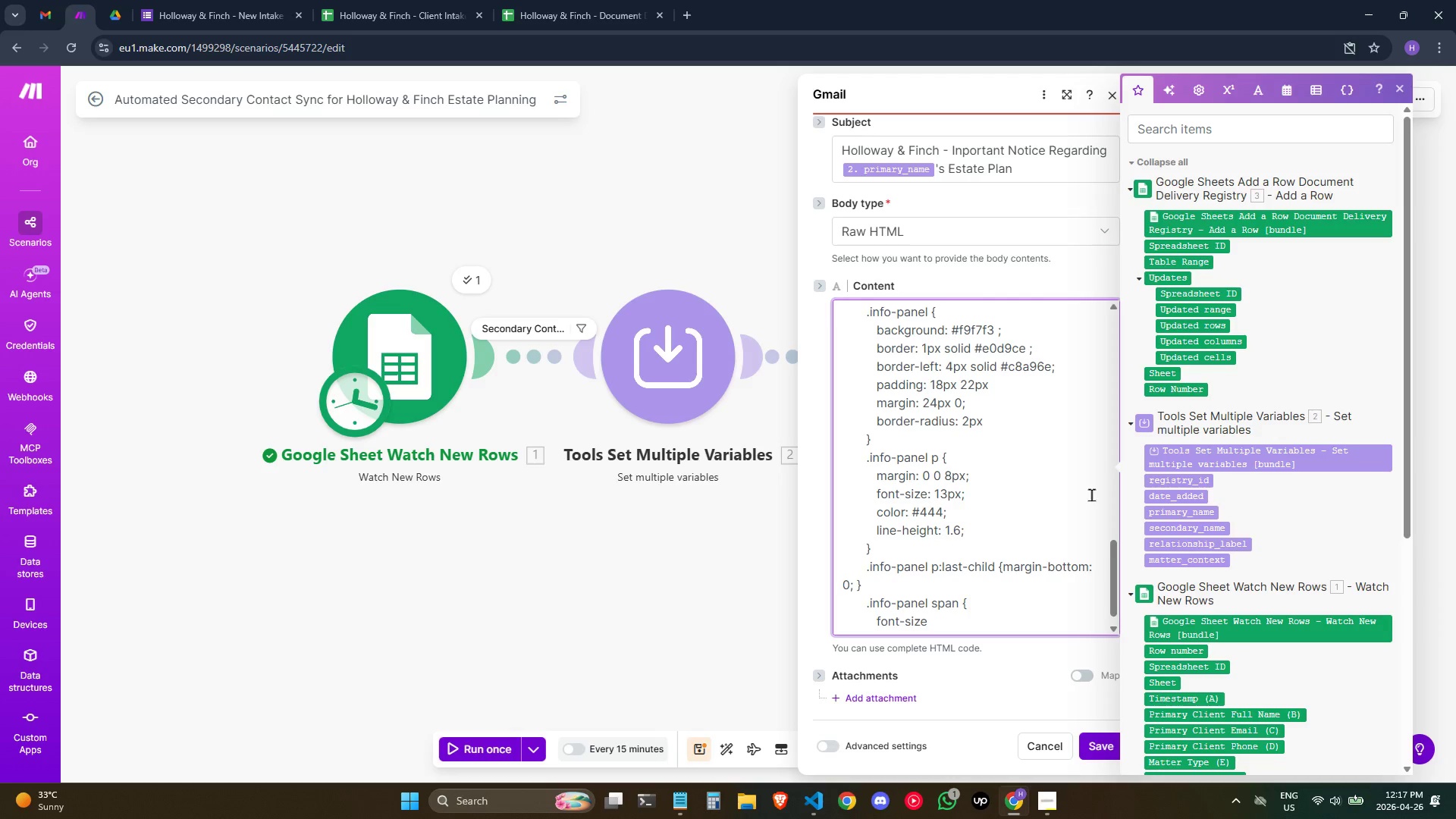 
type( 11px;)
 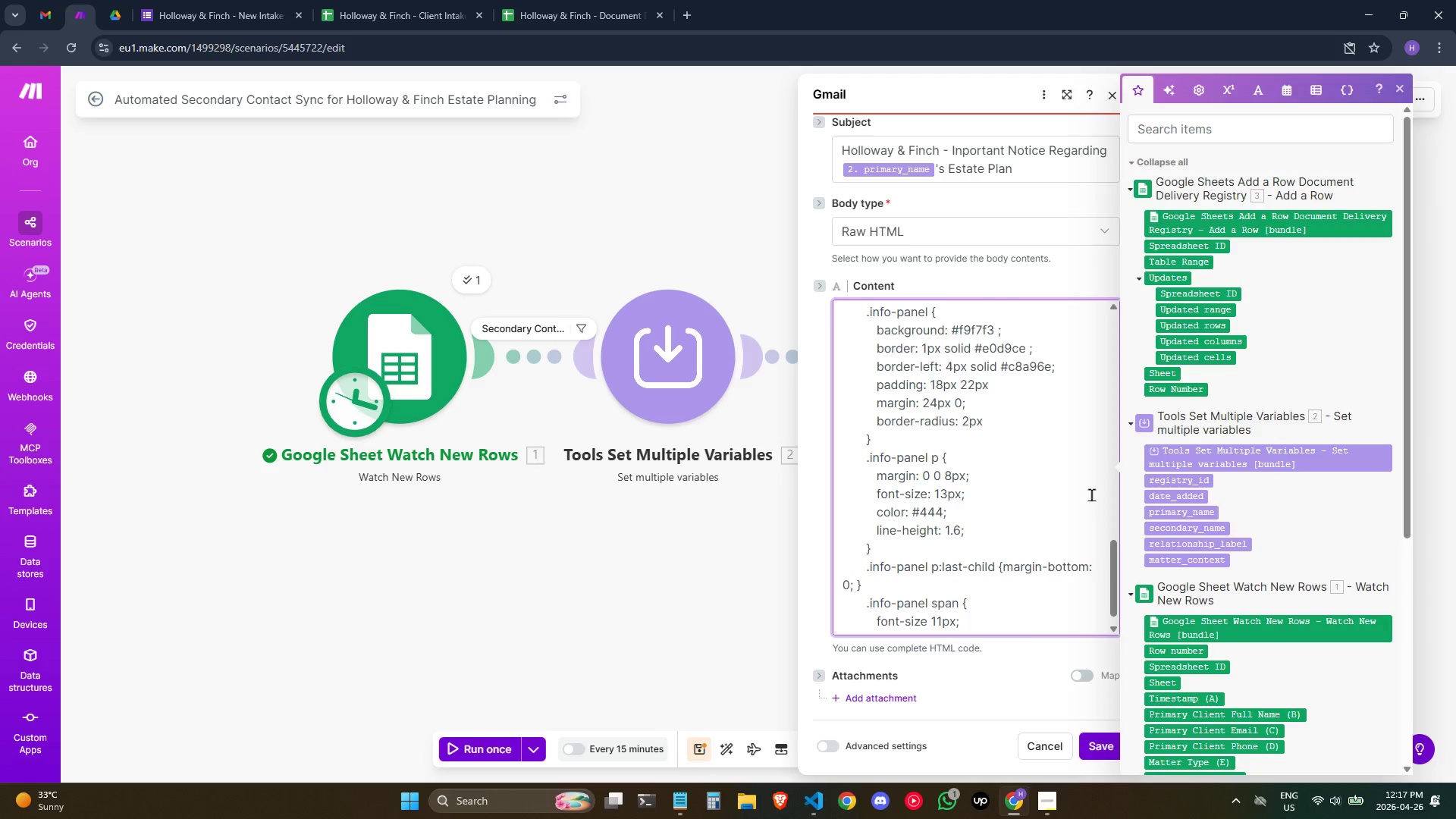 
key(Enter)
 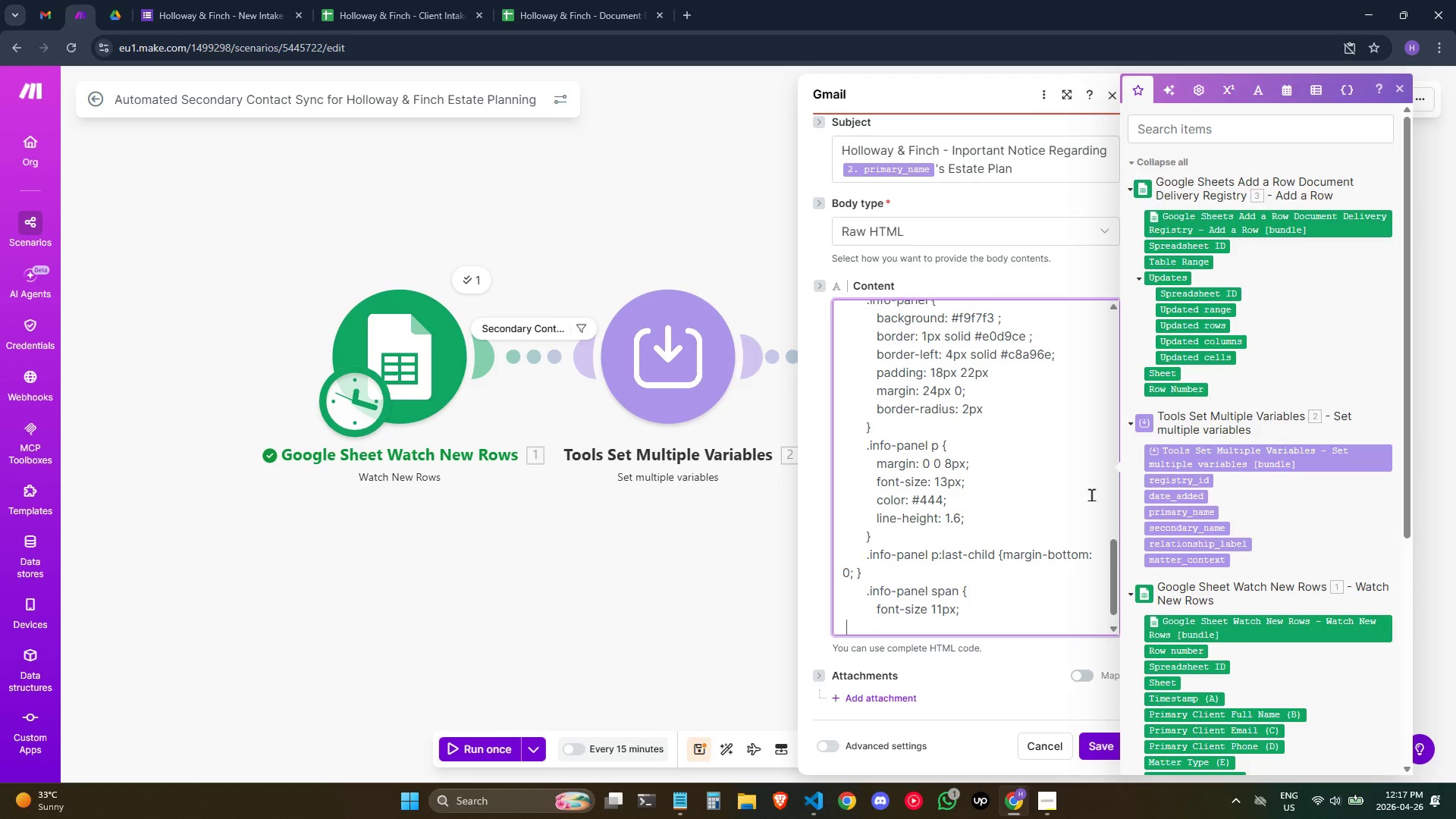 
hold_key(key=Space, duration=0.66)
 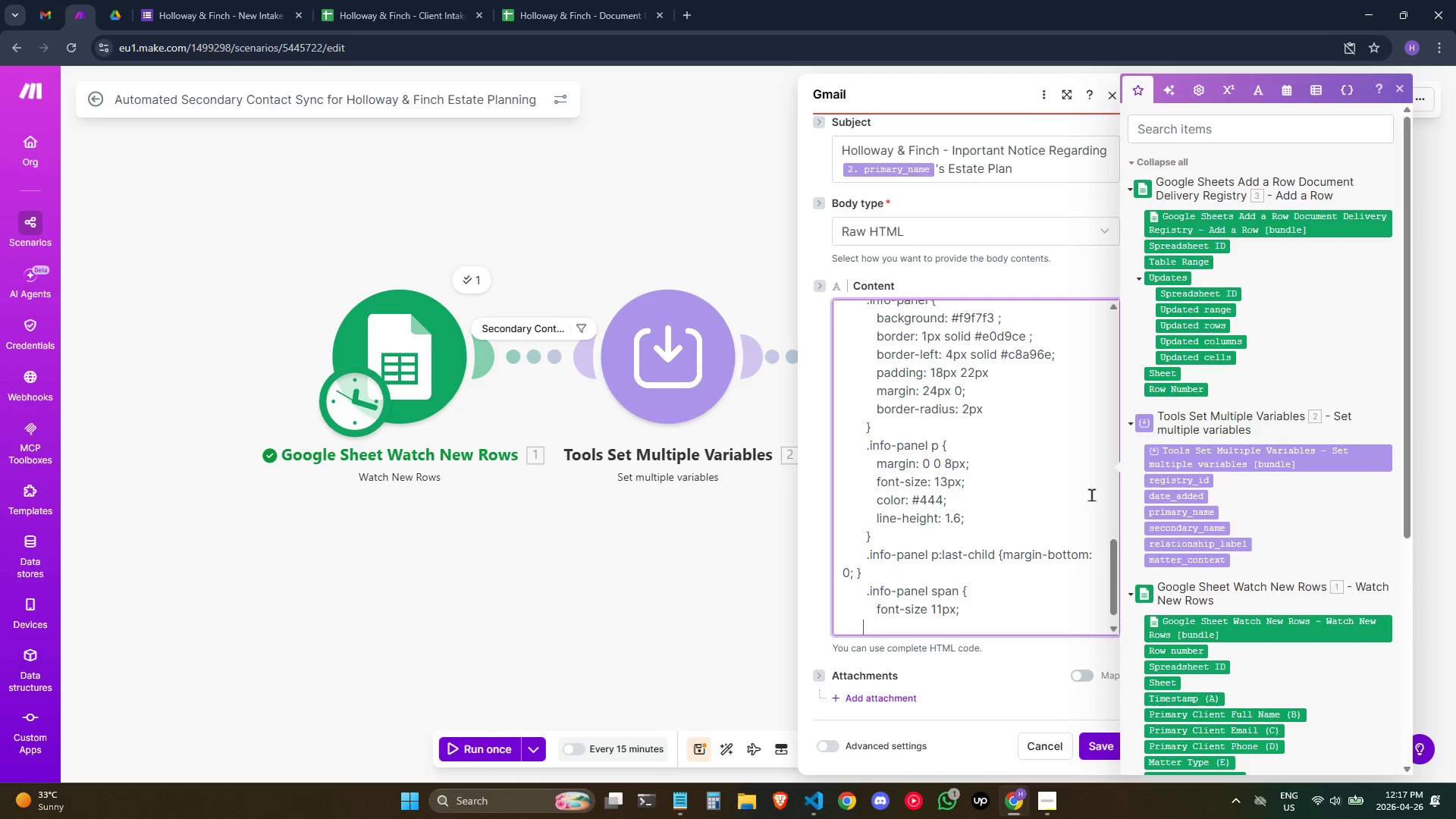 
type(     text)
 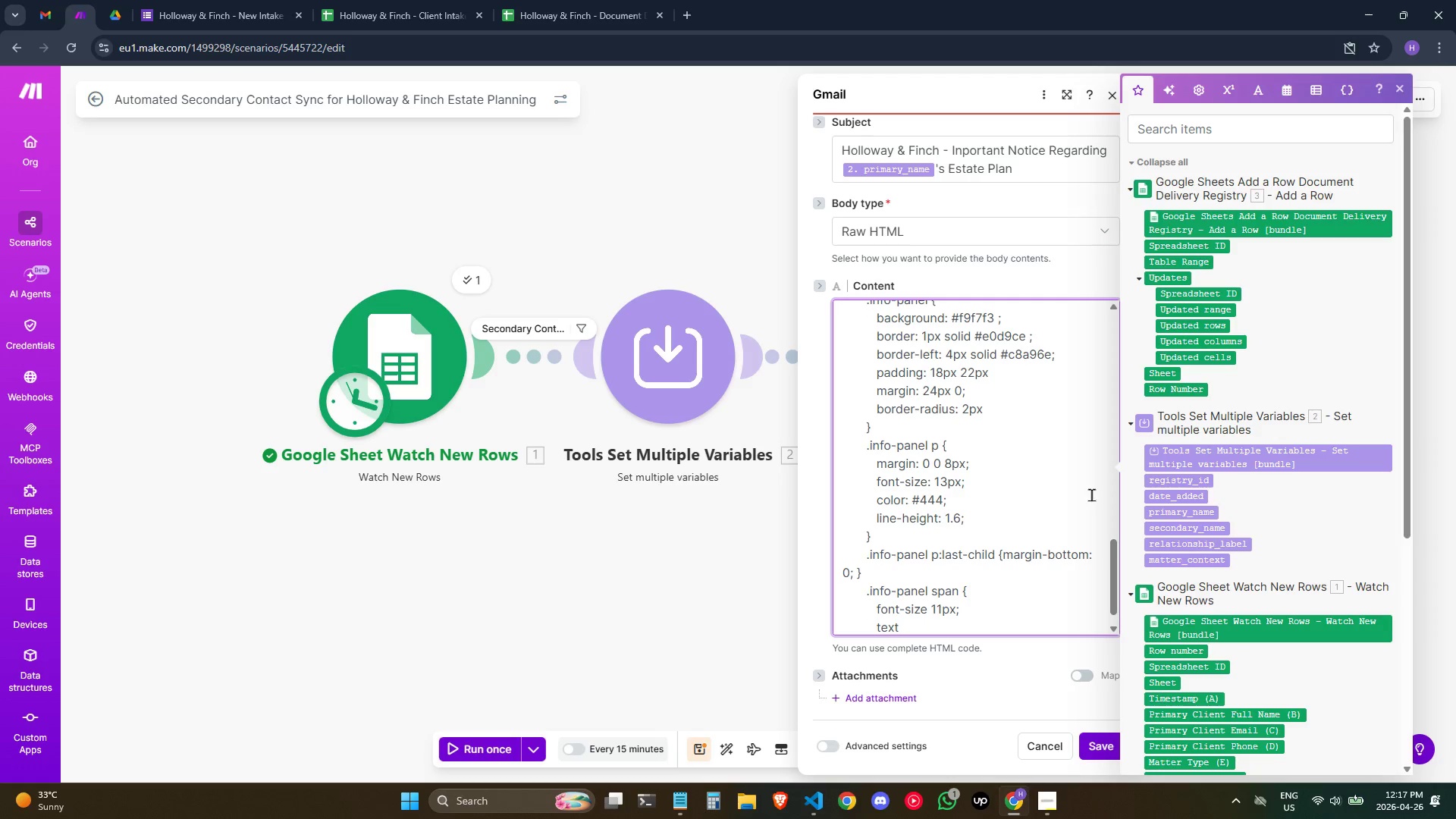 
type(-text)
key(Backspace)
key(Backspace)
key(Backspace)
key(Backspace)
type(y)
key(Backspace)
type(transfer)
 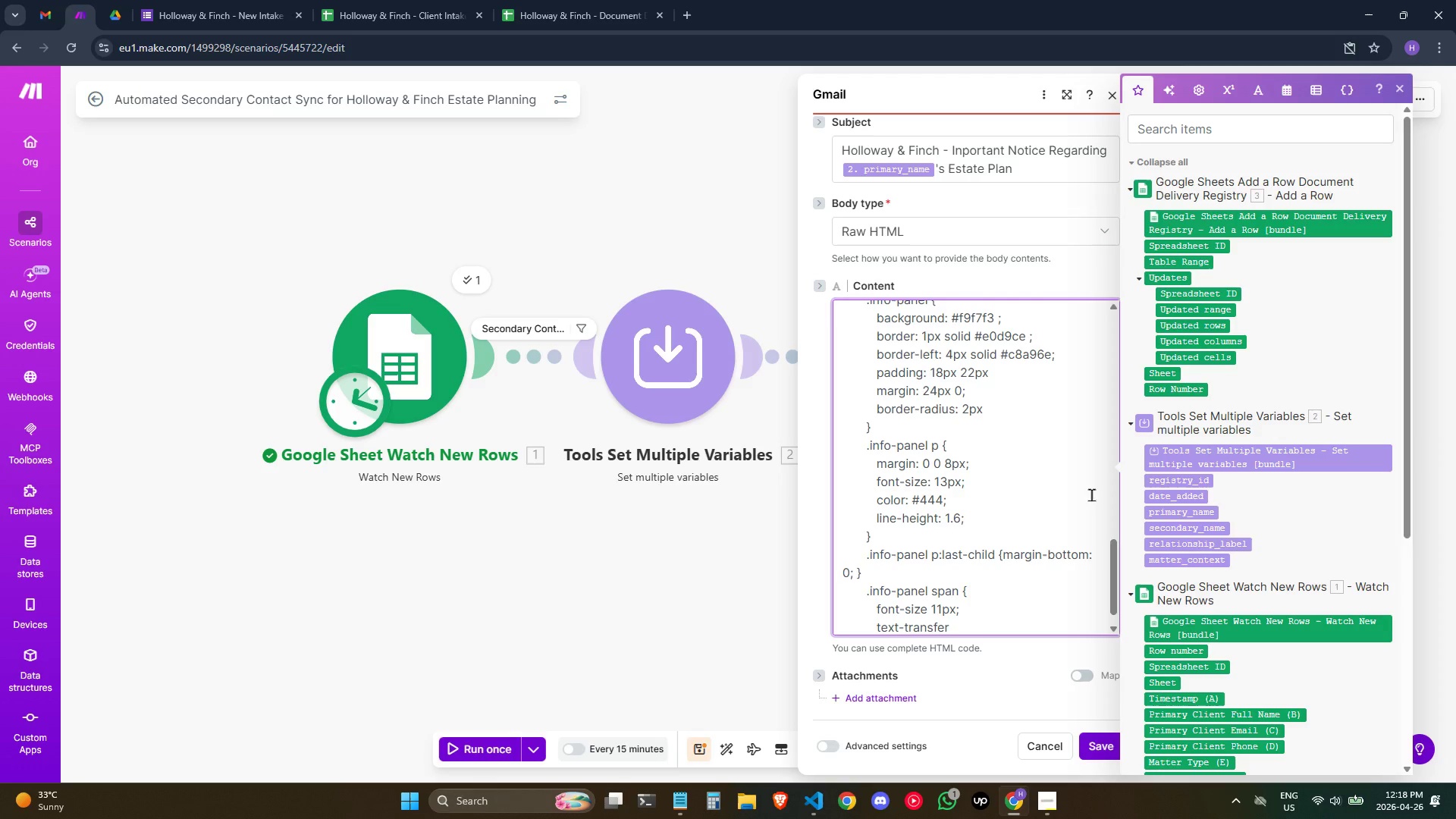 
key(Backspace)
type(orm)
key(Backspace)
key(Backspace)
key(Backspace)
key(Backspace)
type(orm: uppercase;)
 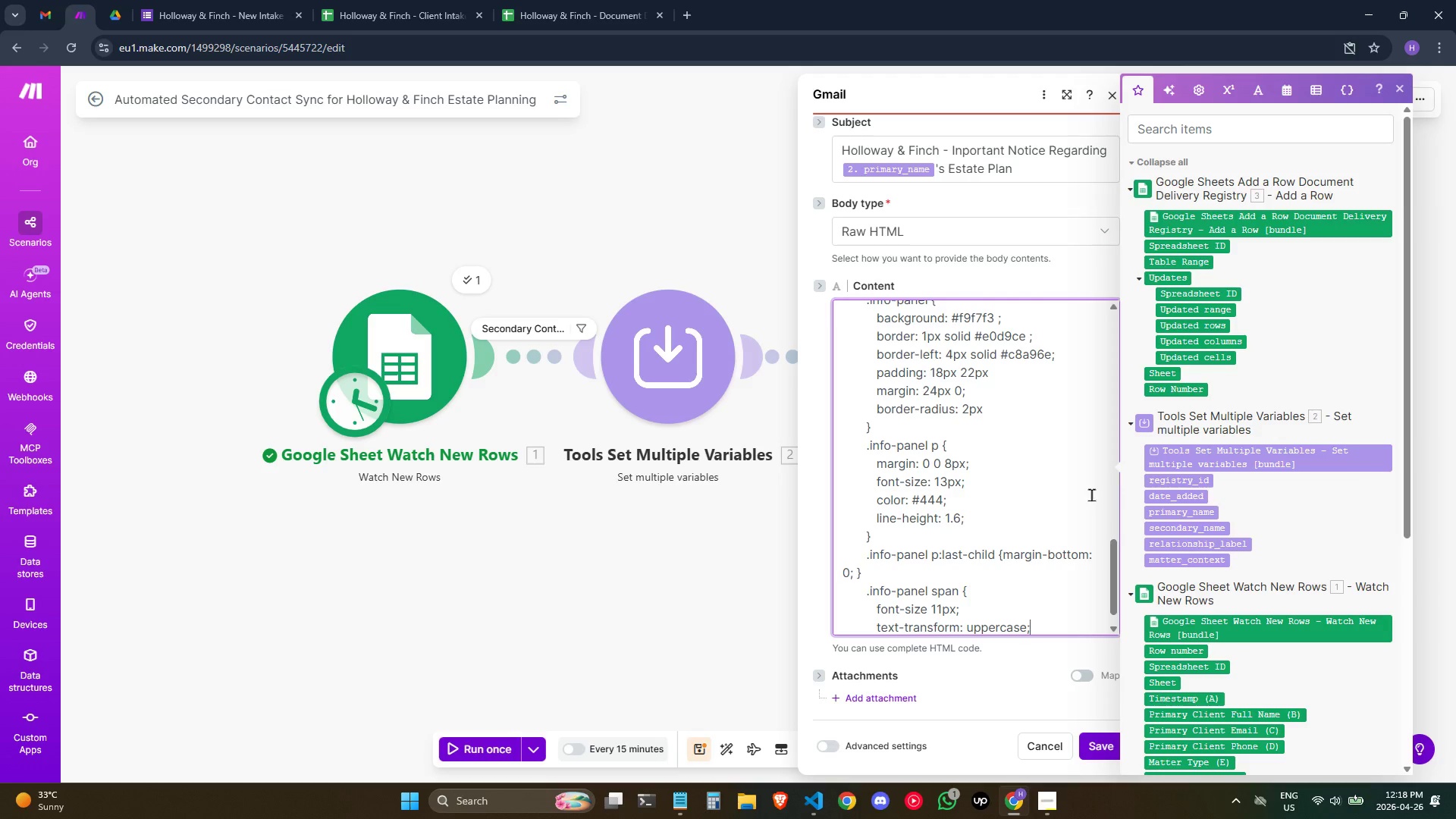 
key(Enter)
 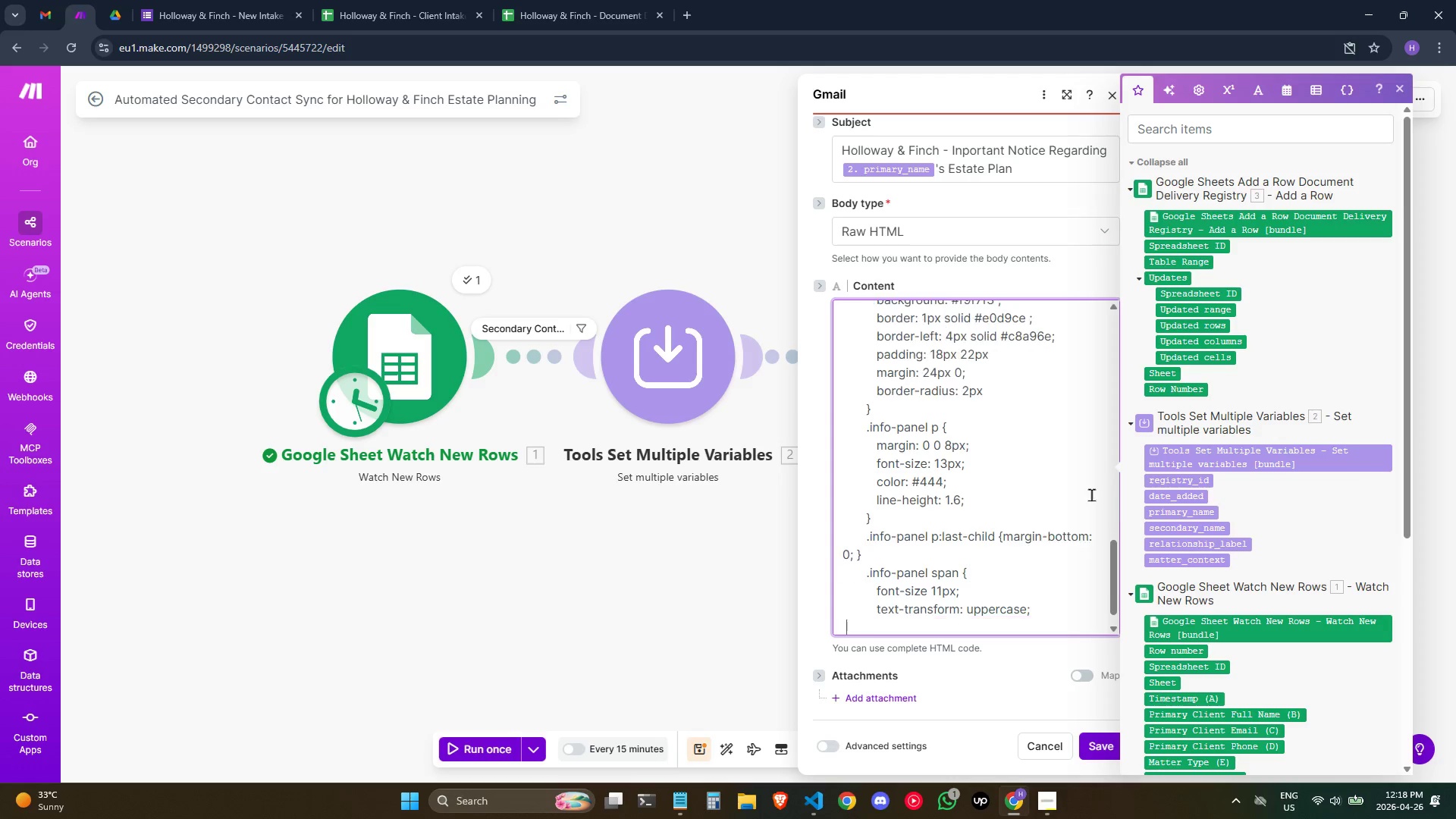 
hold_key(key=Space, duration=0.75)
 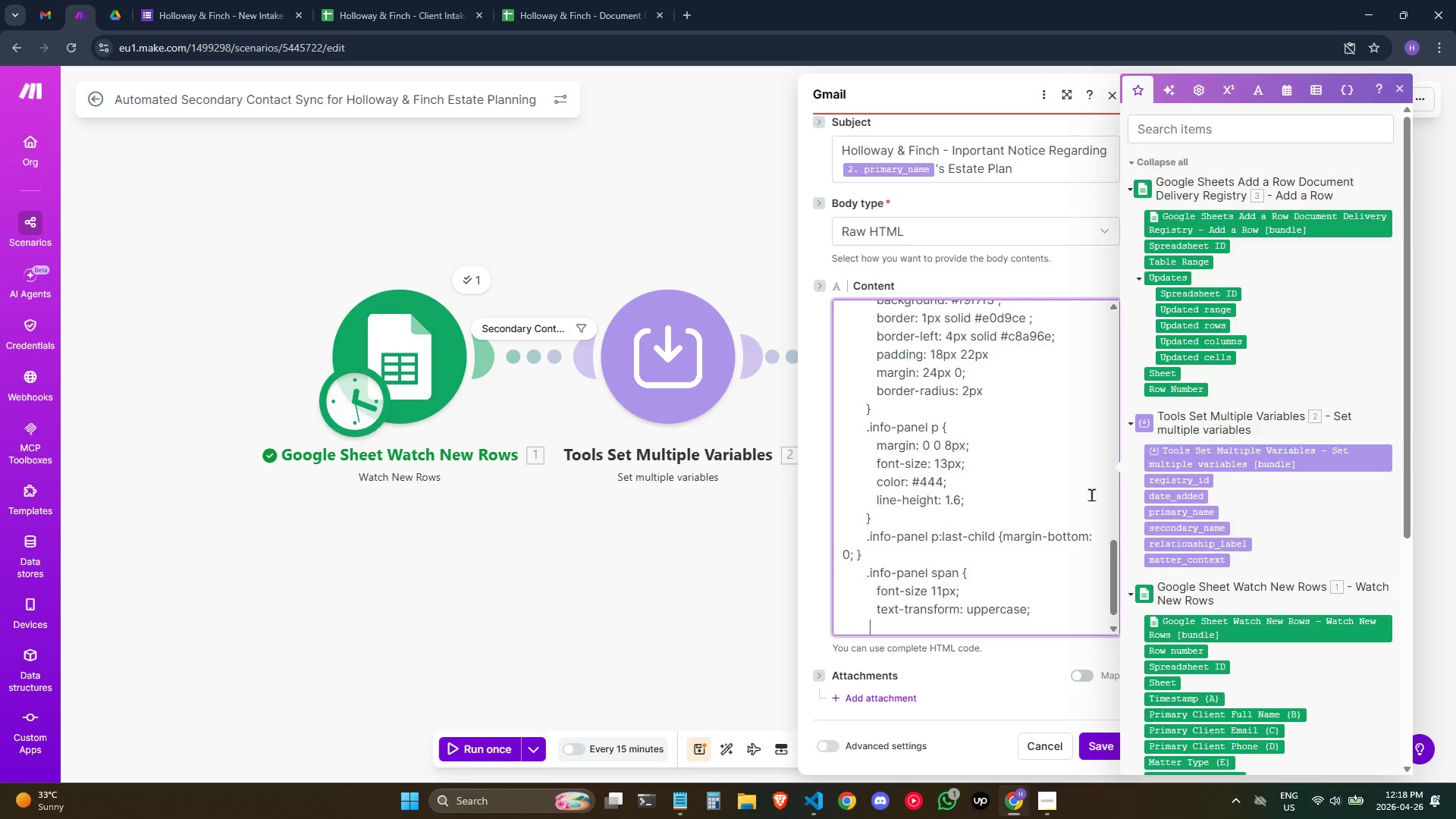 
type(  )
key(Backspace)
type(lette)
key(Backspace)
key(Backspace)
key(Backspace)
key(Backspace)
key(Backspace)
type( lettr)
key(Backspace)
type(er)
 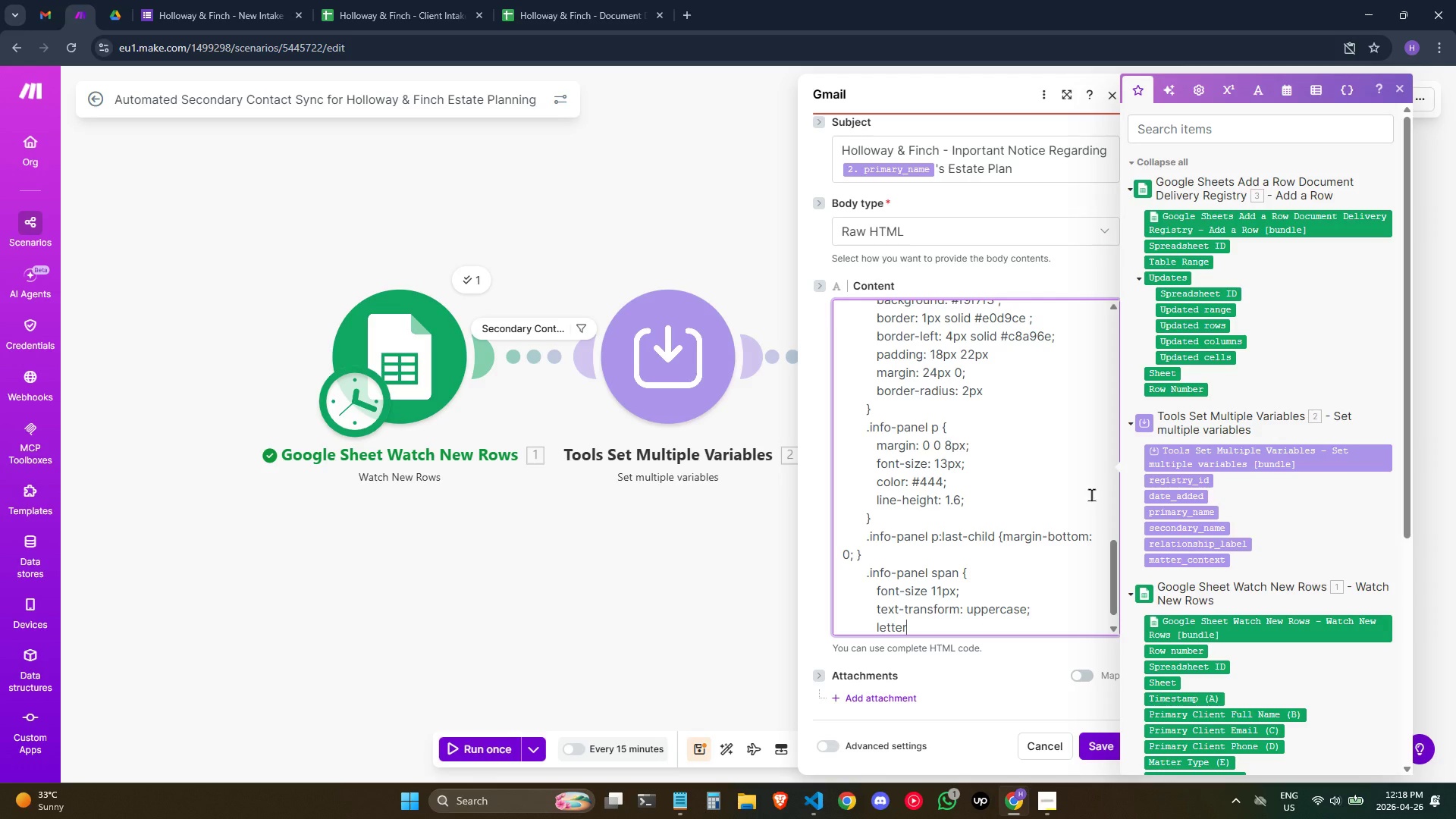 
type(-spacing: 1px)
 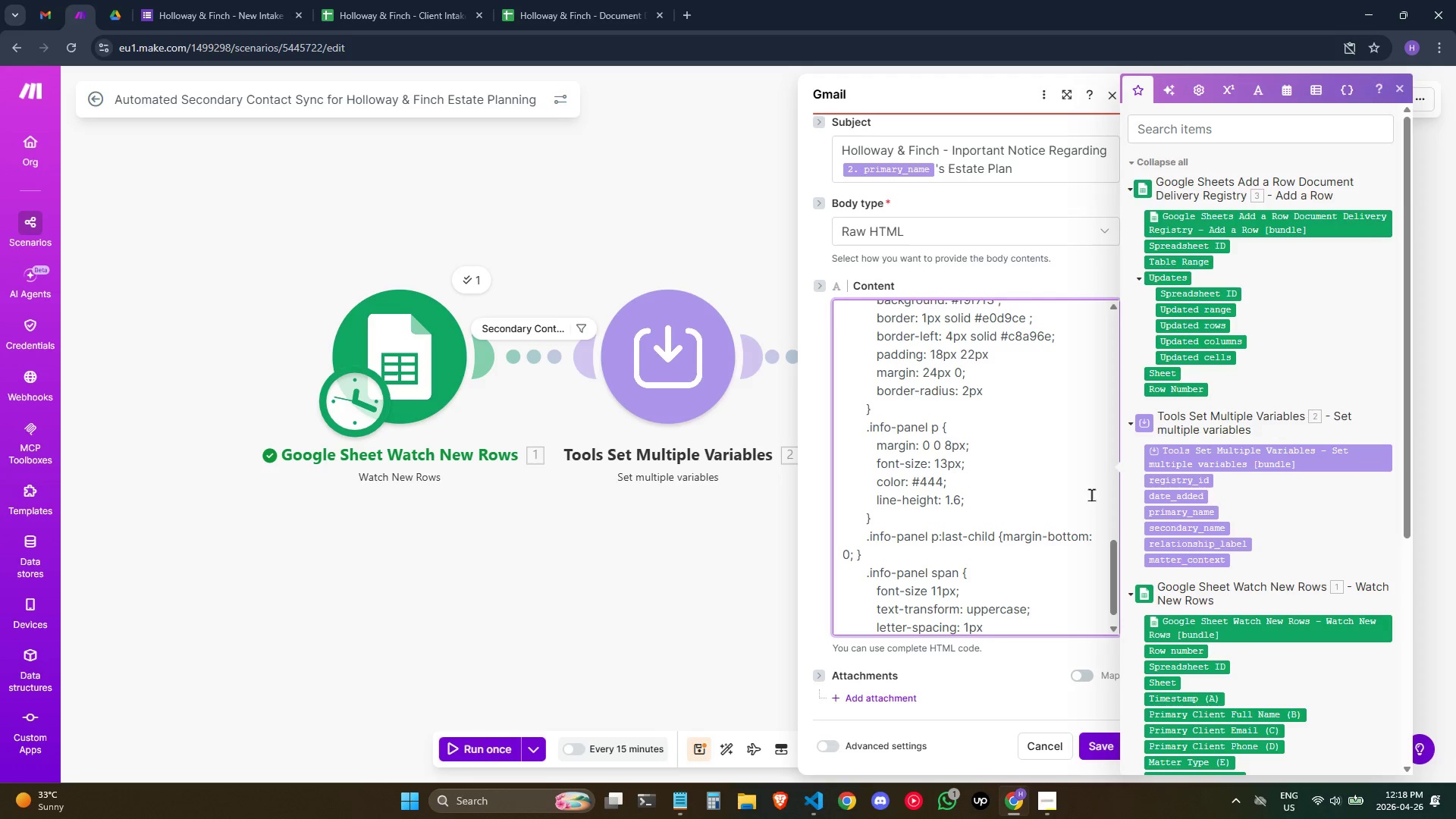 
key(Enter)
 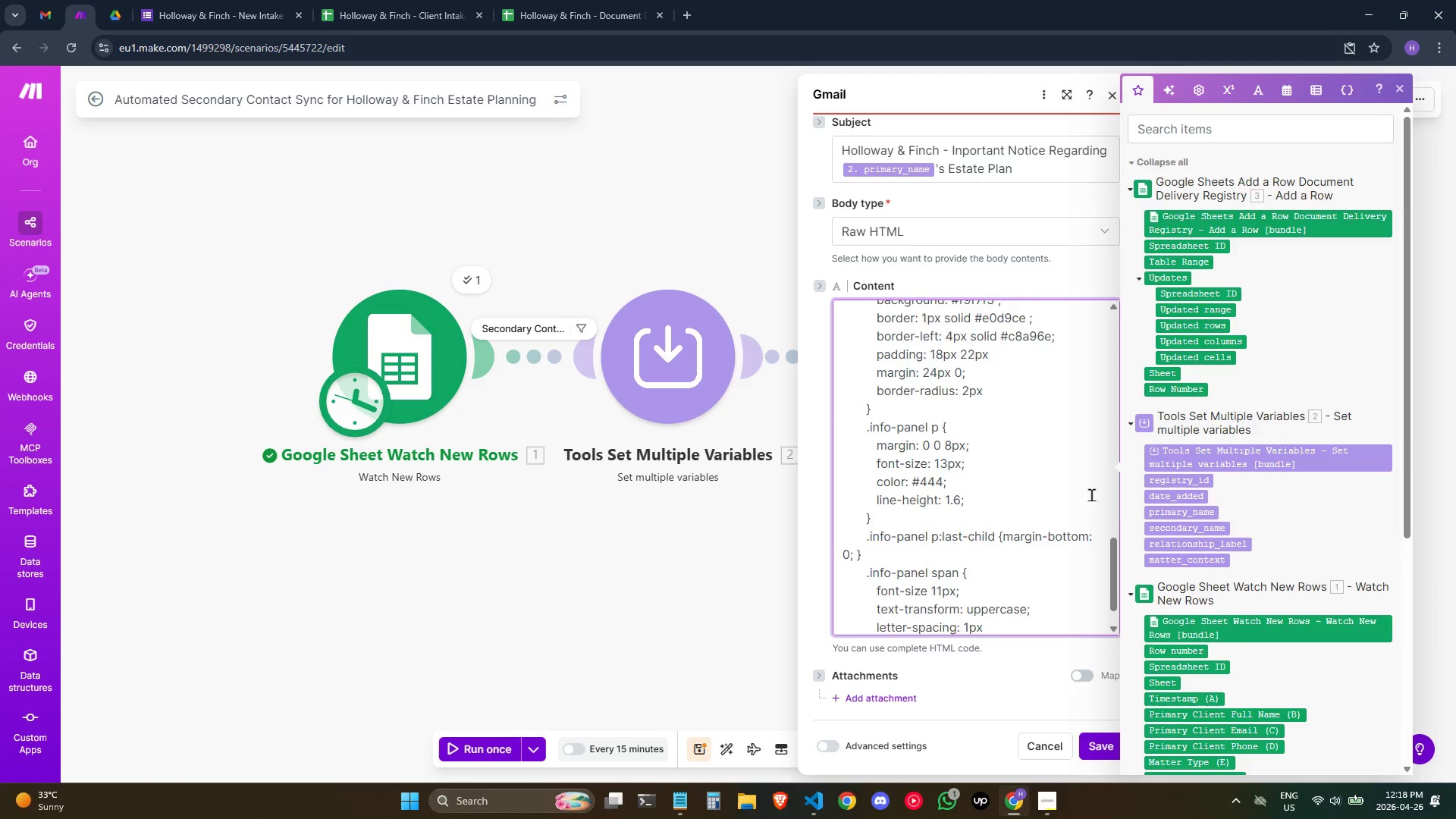 
hold_key(key=Space, duration=0.66)
 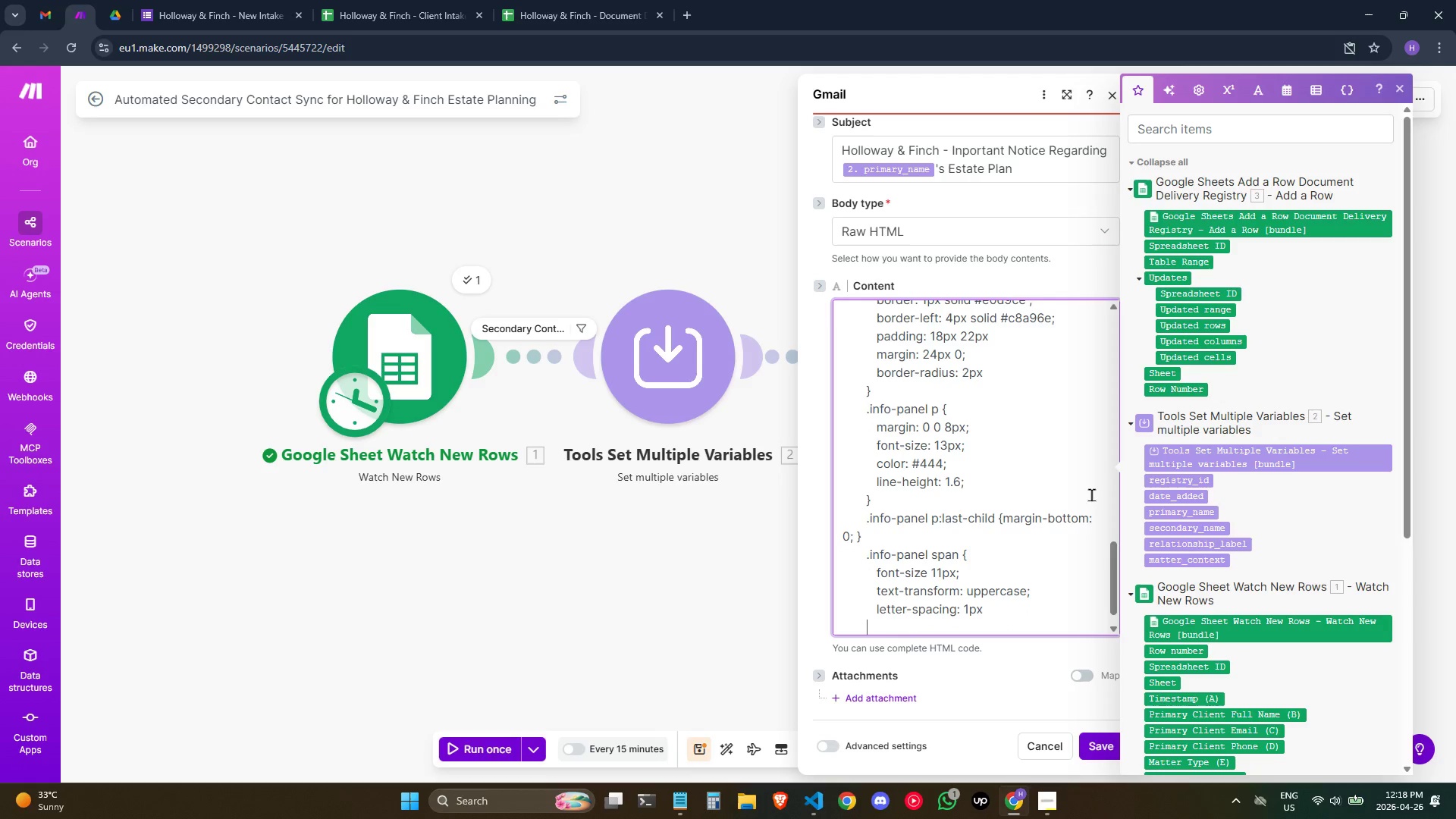 
type(    color: #999;  )
key(Backspace)
key(Backspace)
type( )
key(Backspace)
 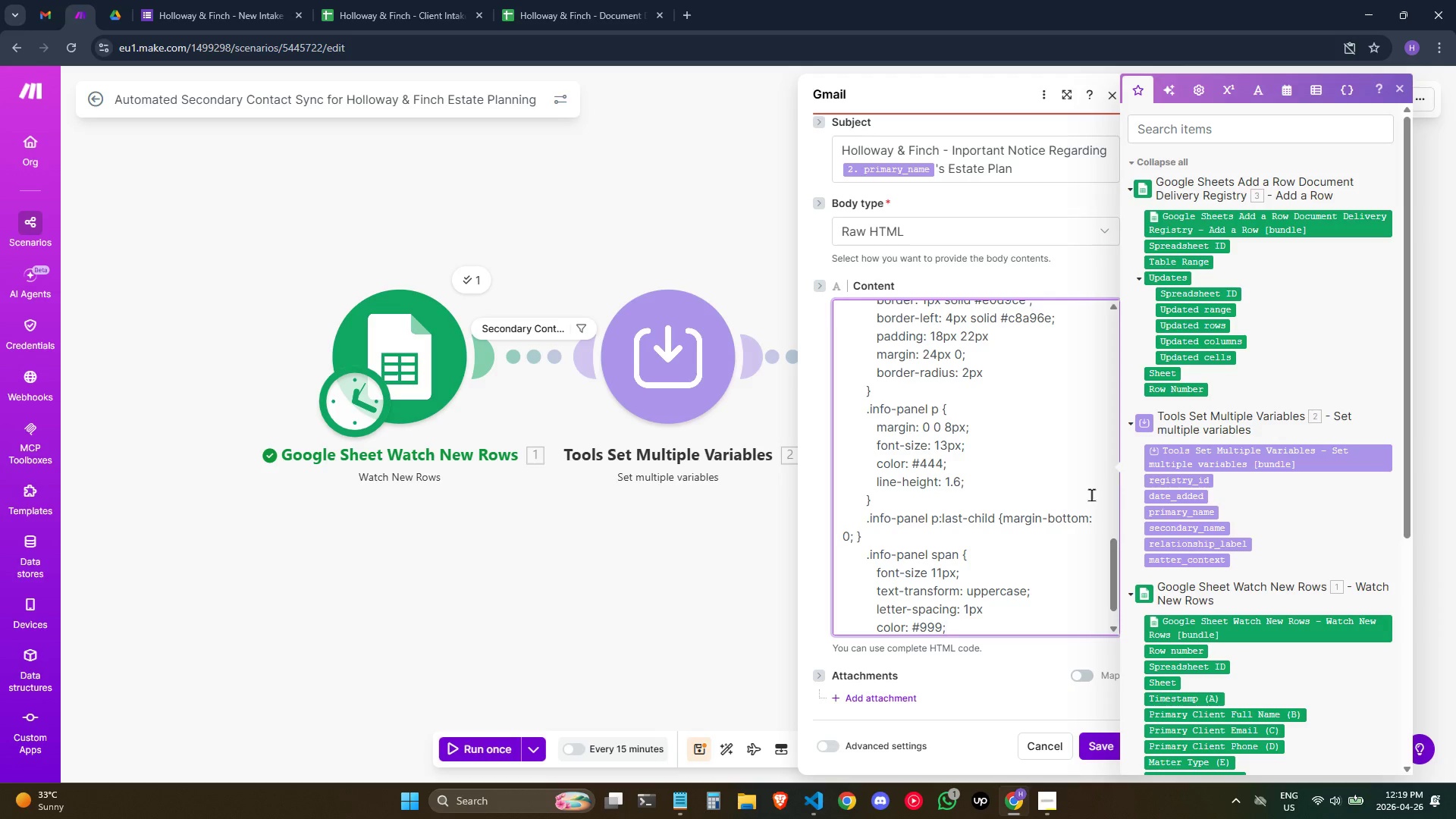 
 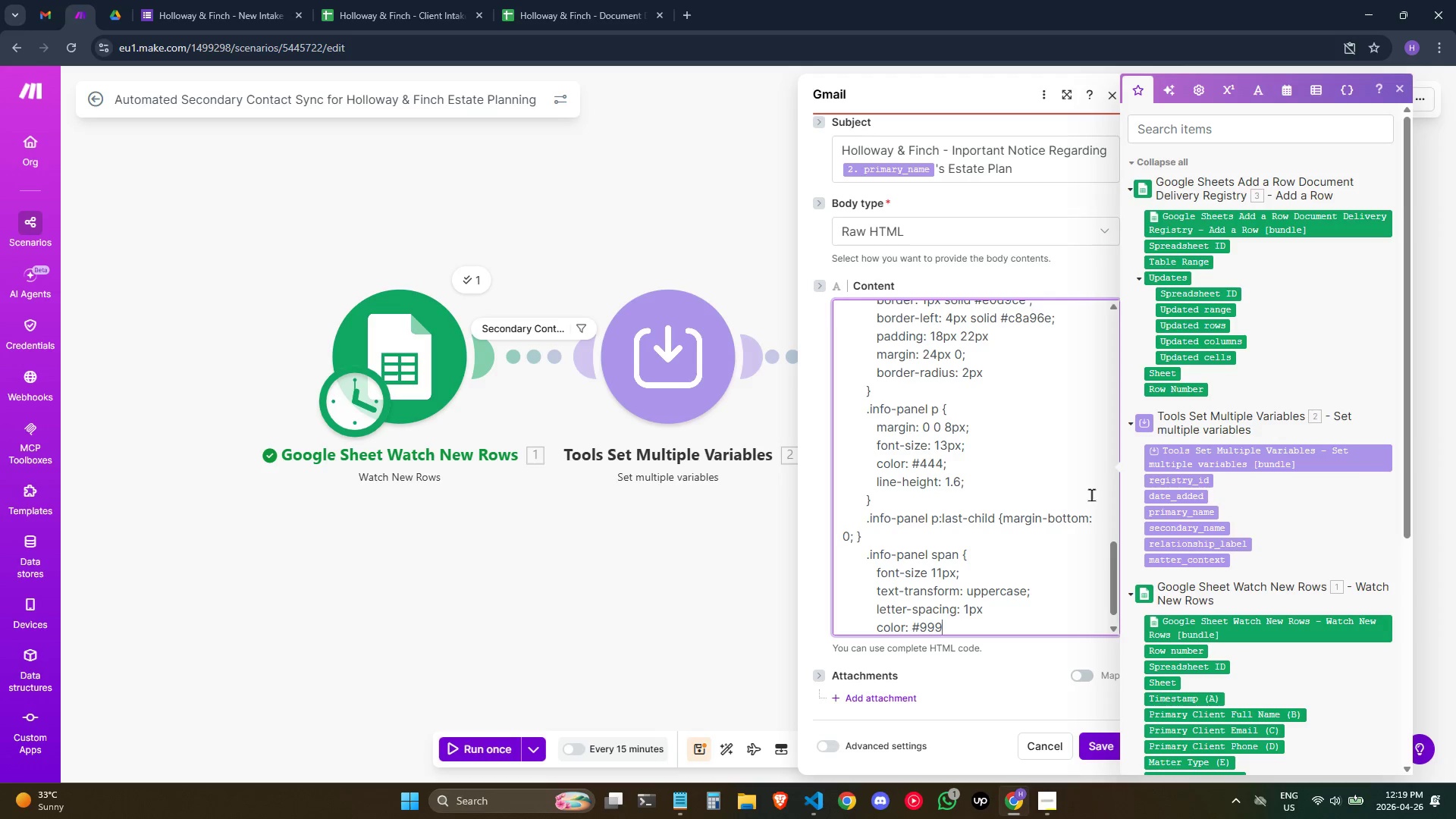 
key(Enter)
 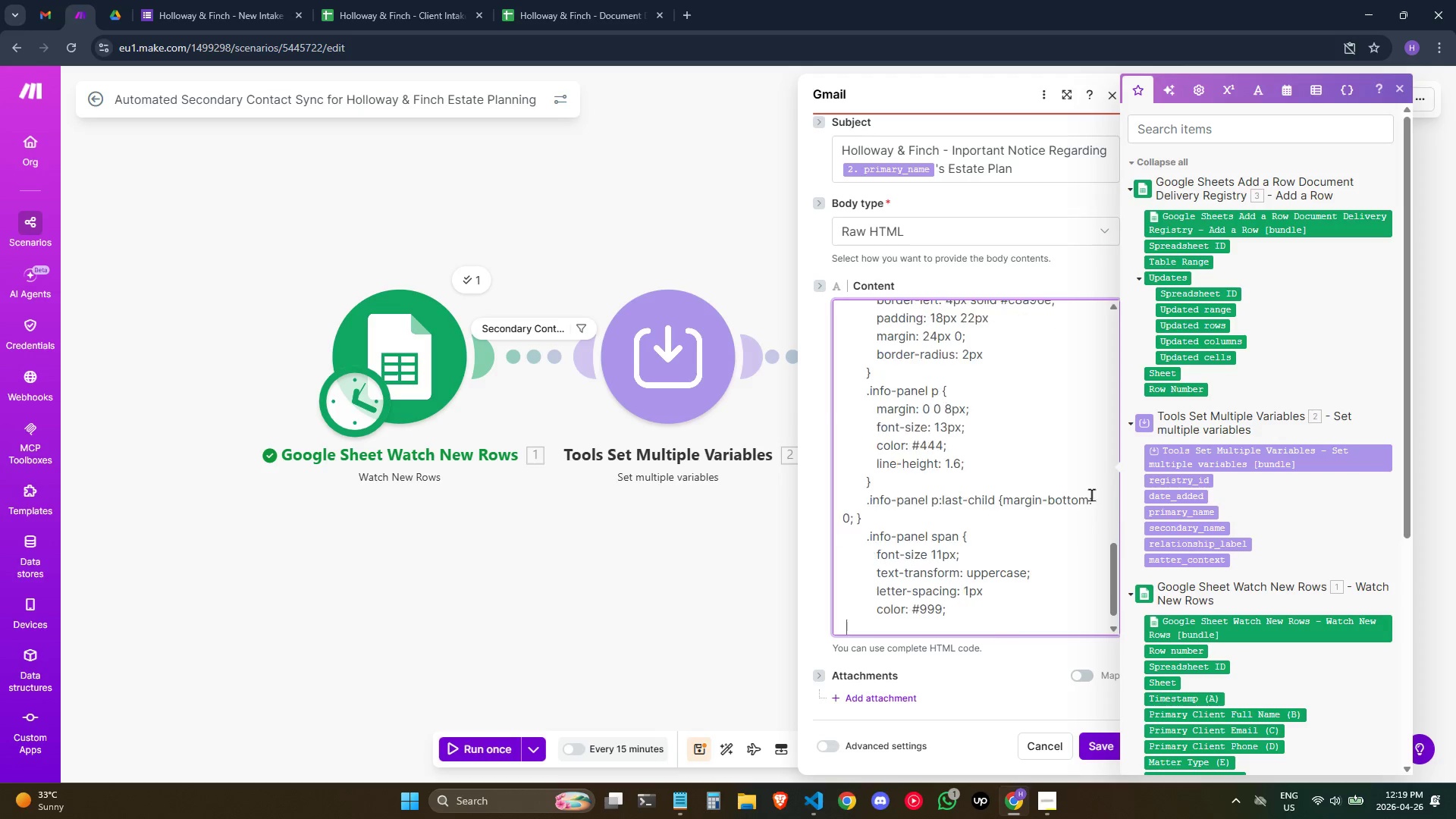 
hold_key(key=Space, duration=0.7)
 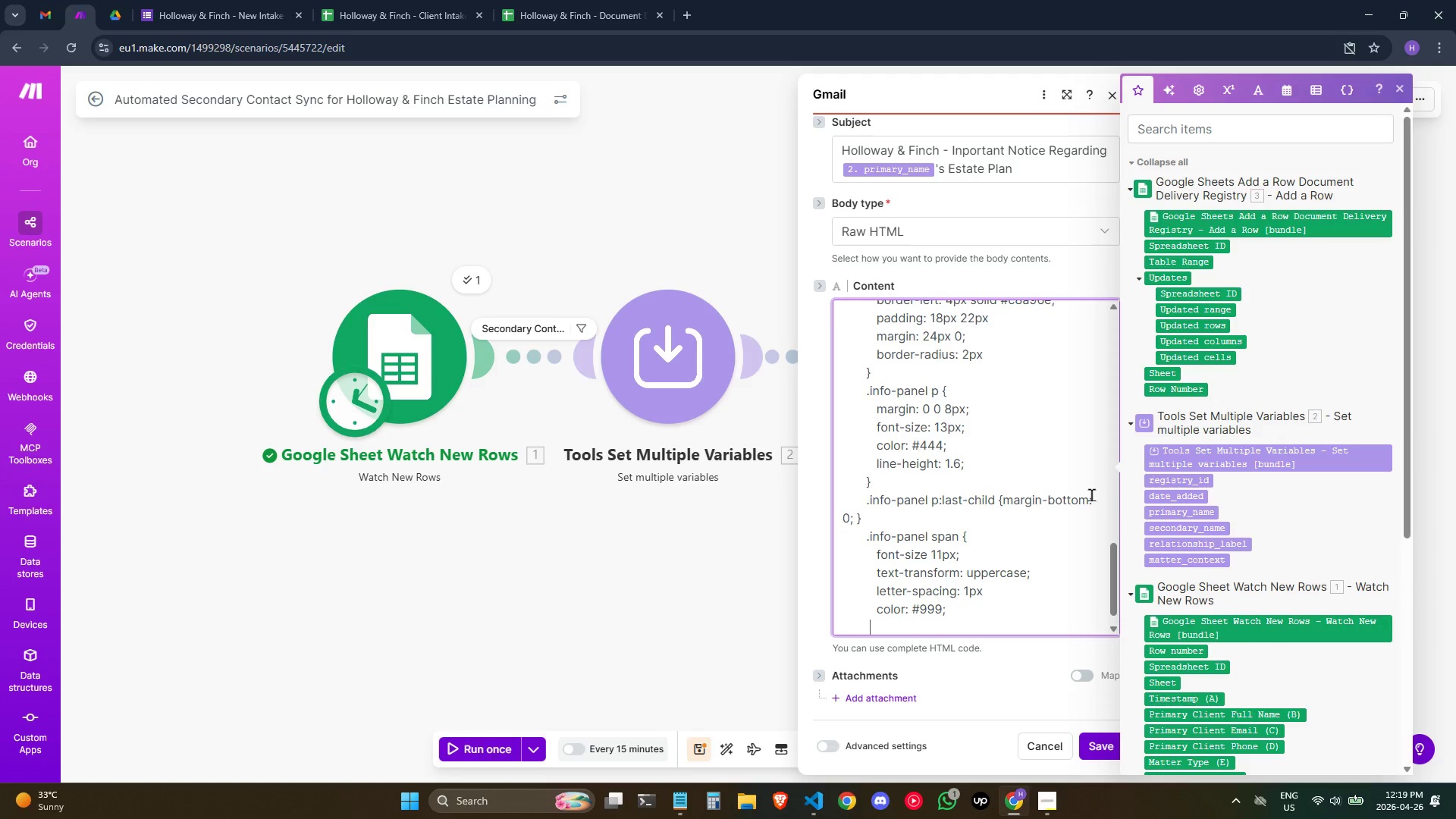 
type(   display: block;)
 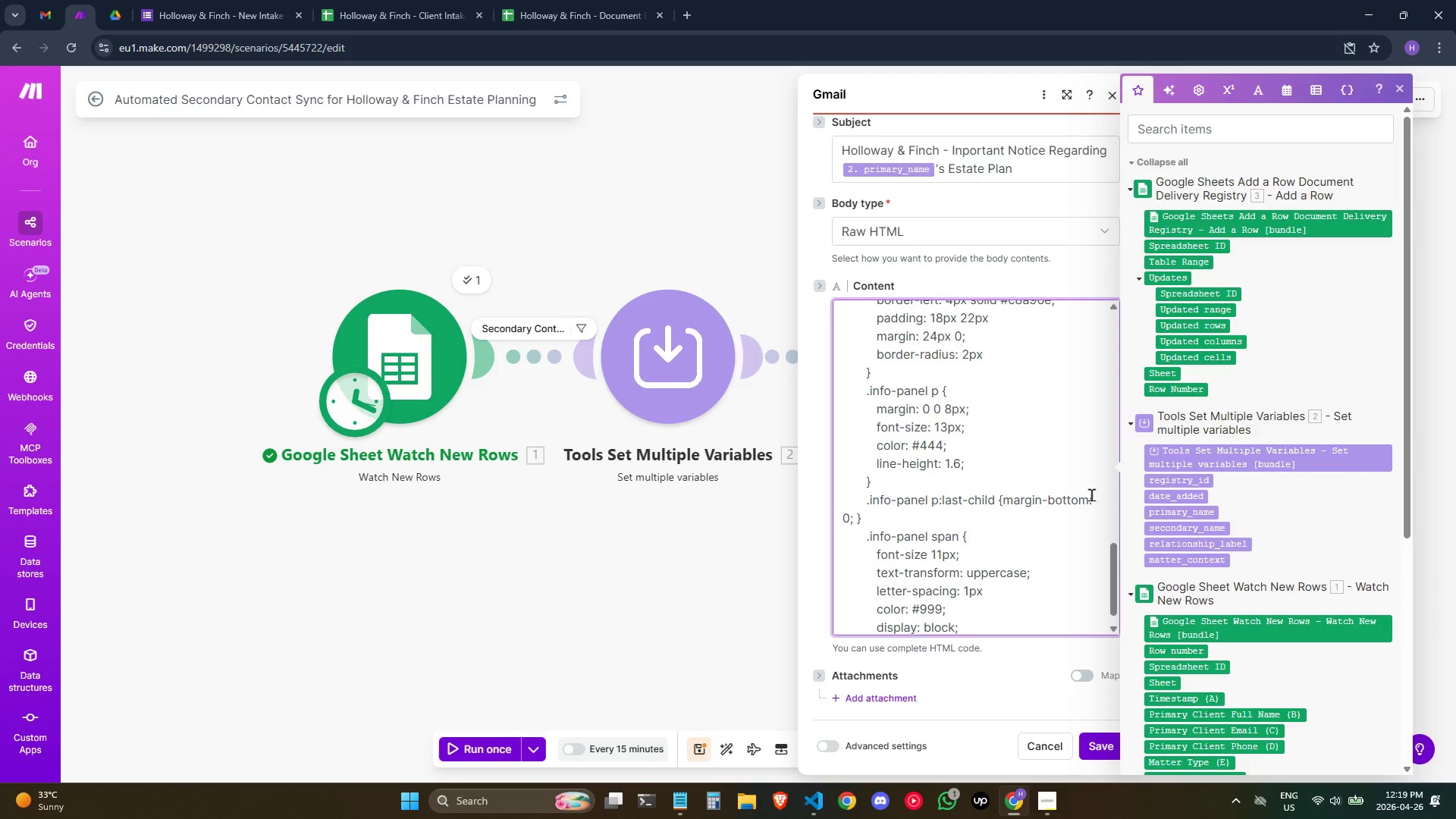 
key(Enter)
 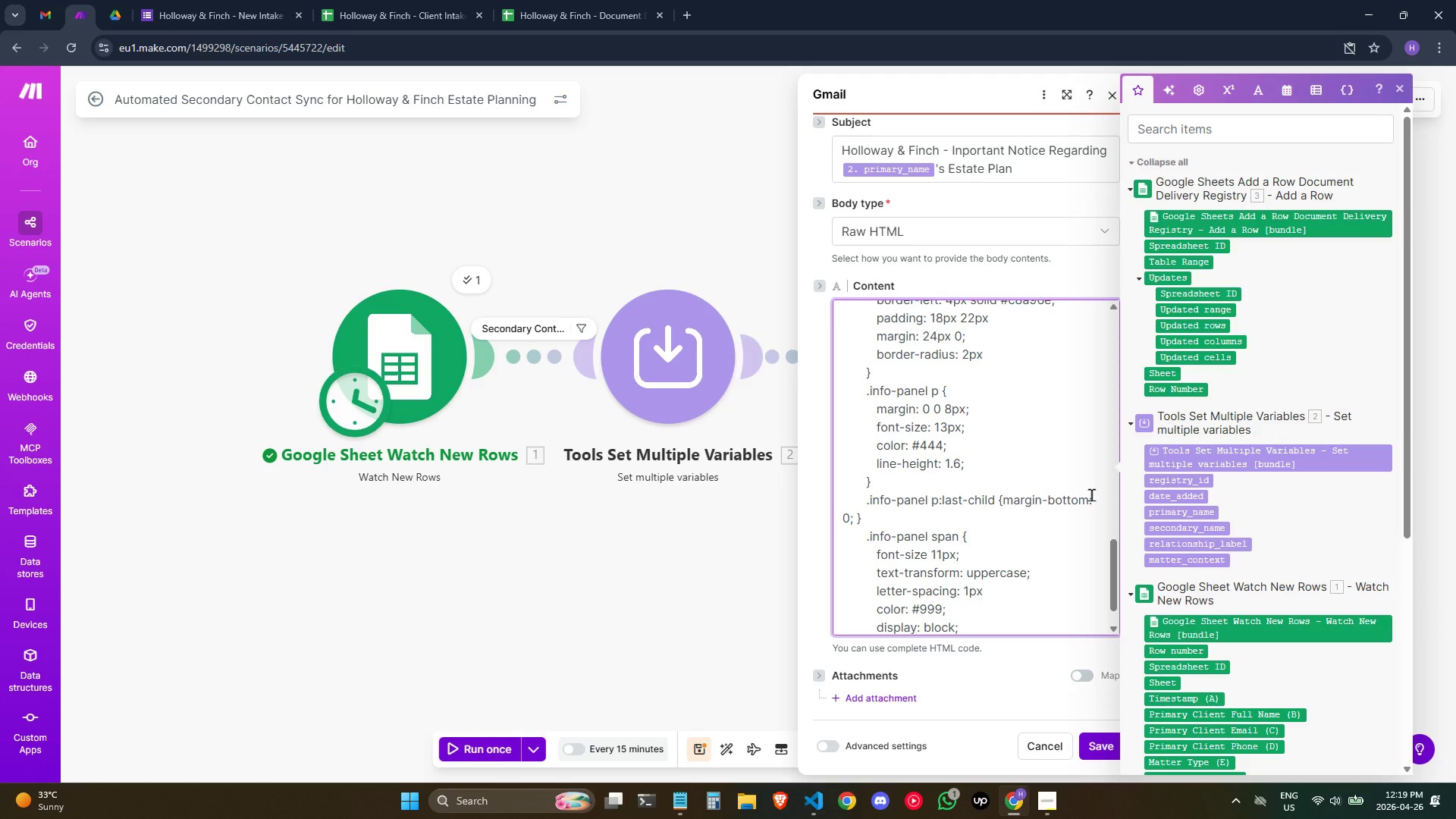 
hold_key(key=Space, duration=0.83)
 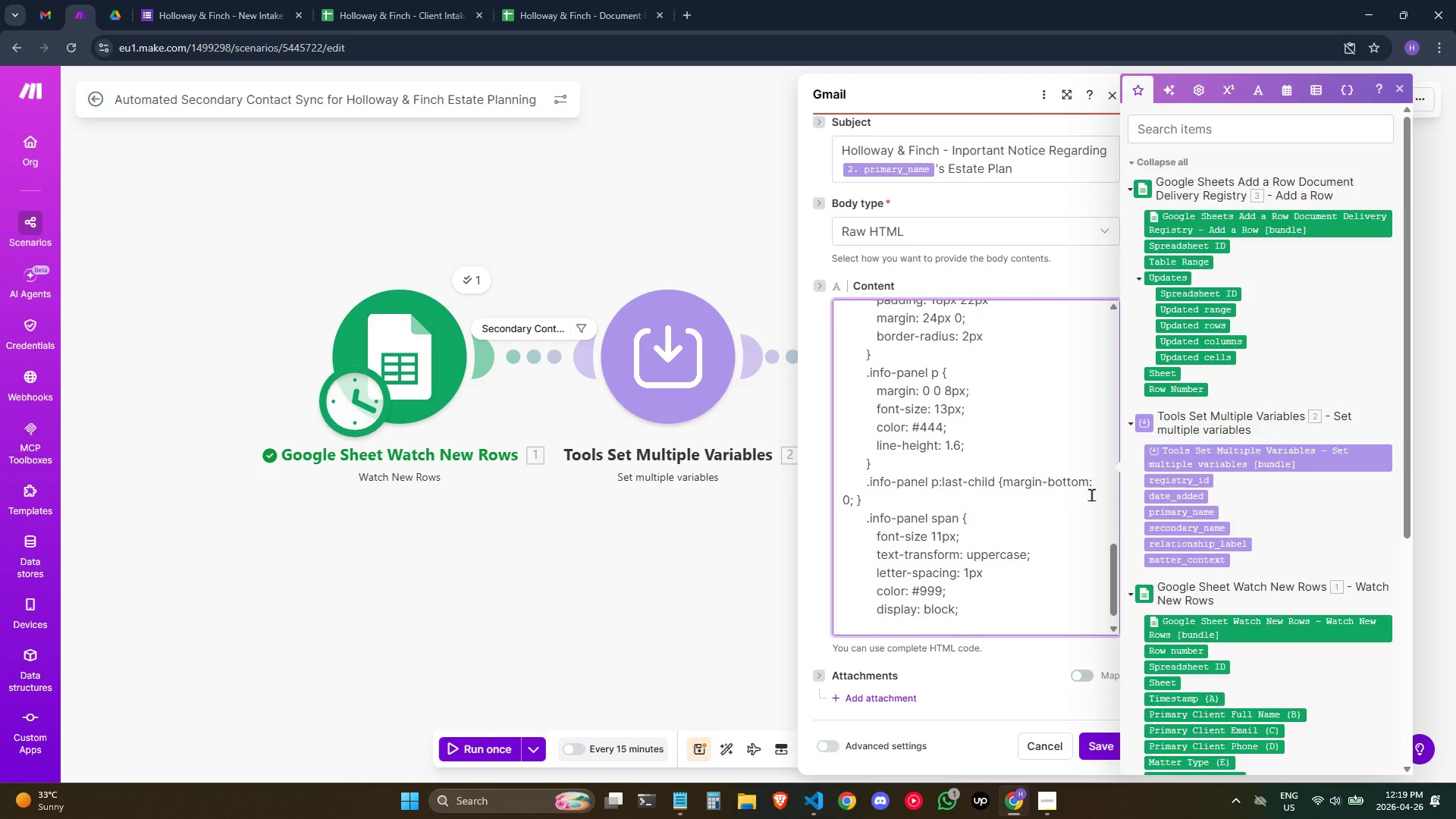 
type(margin-botoo)
key(Backspace)
key(Backspace)
type(tom: 2px;)
 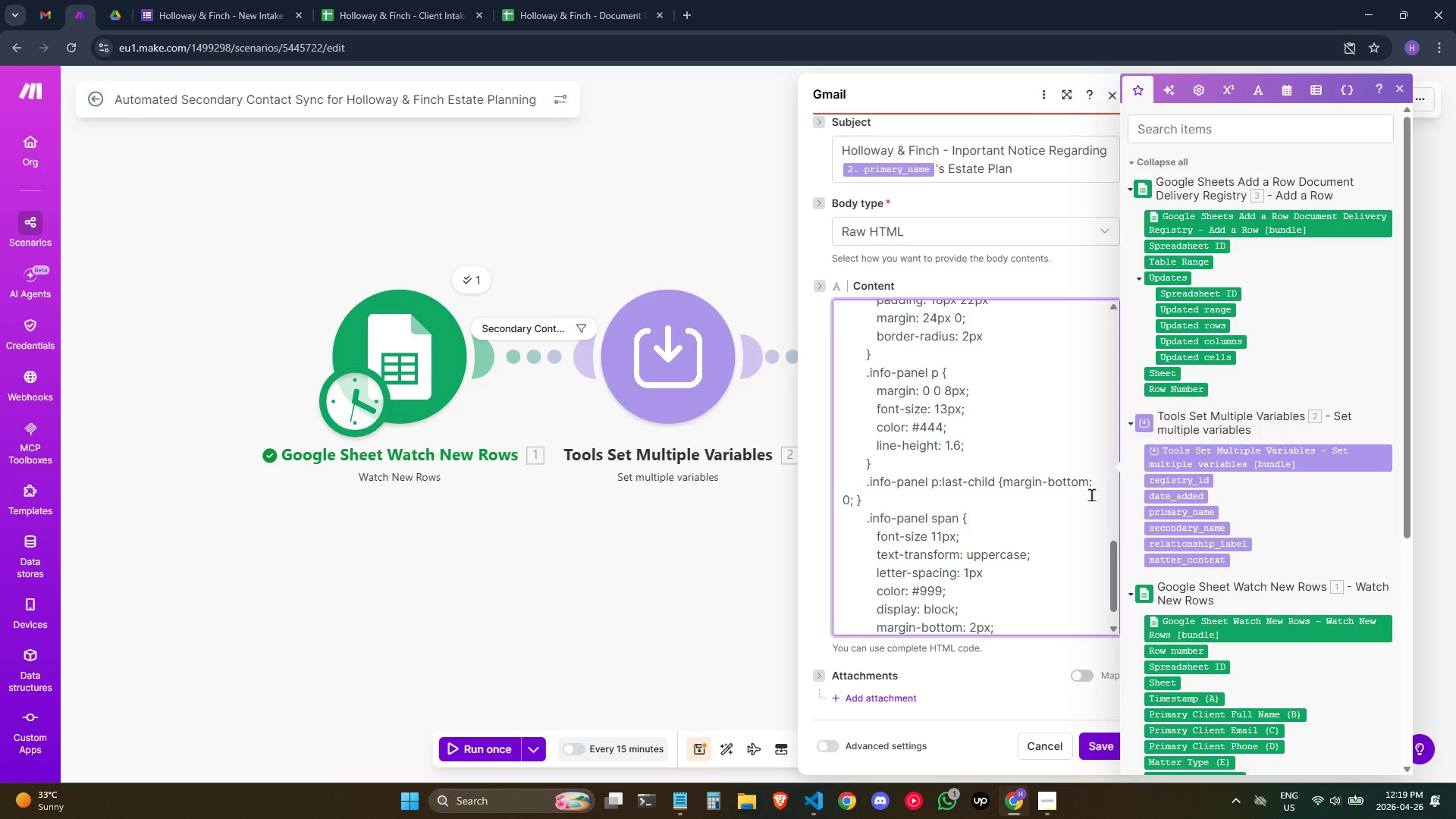 
 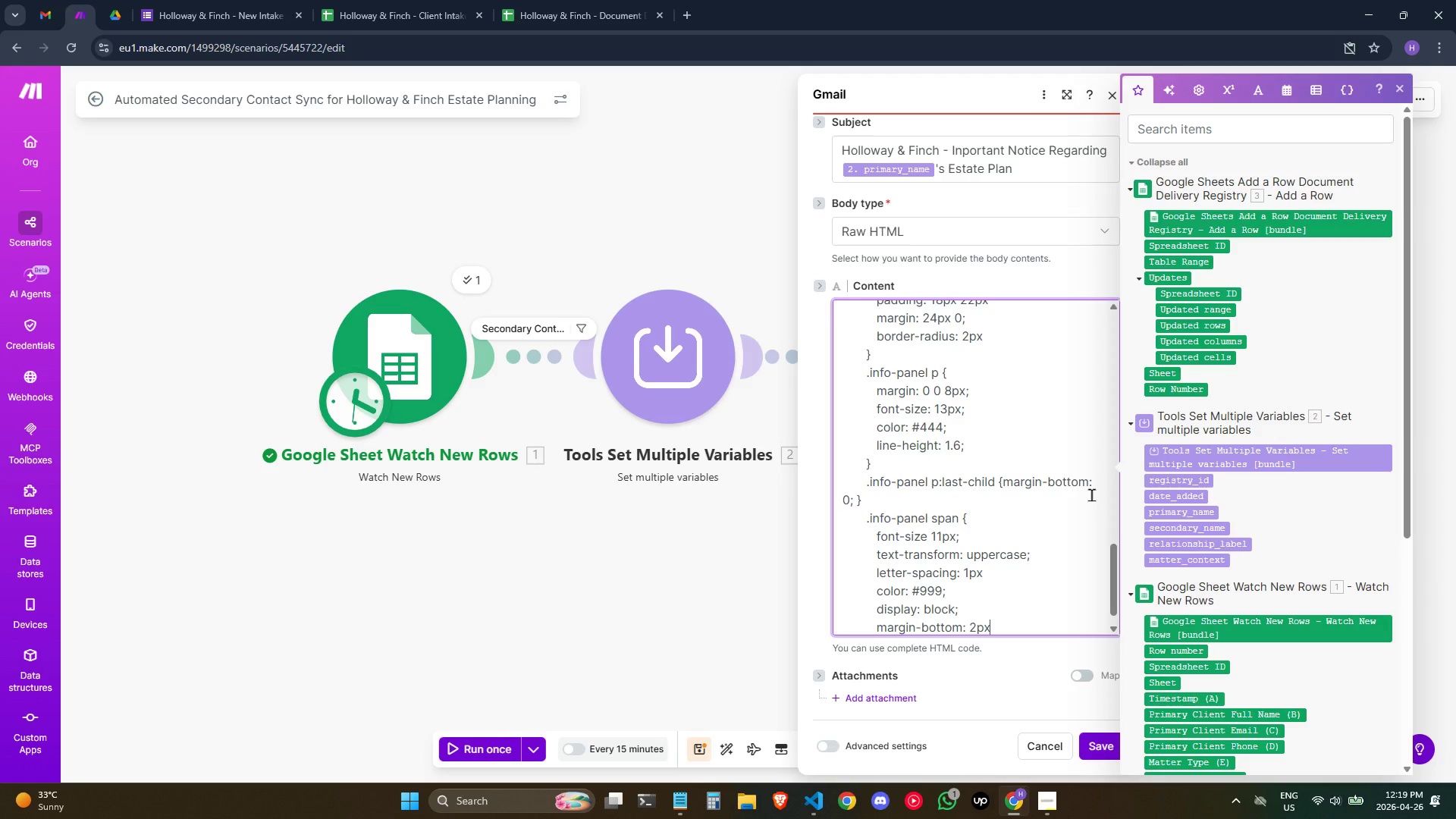 
key(Enter)
 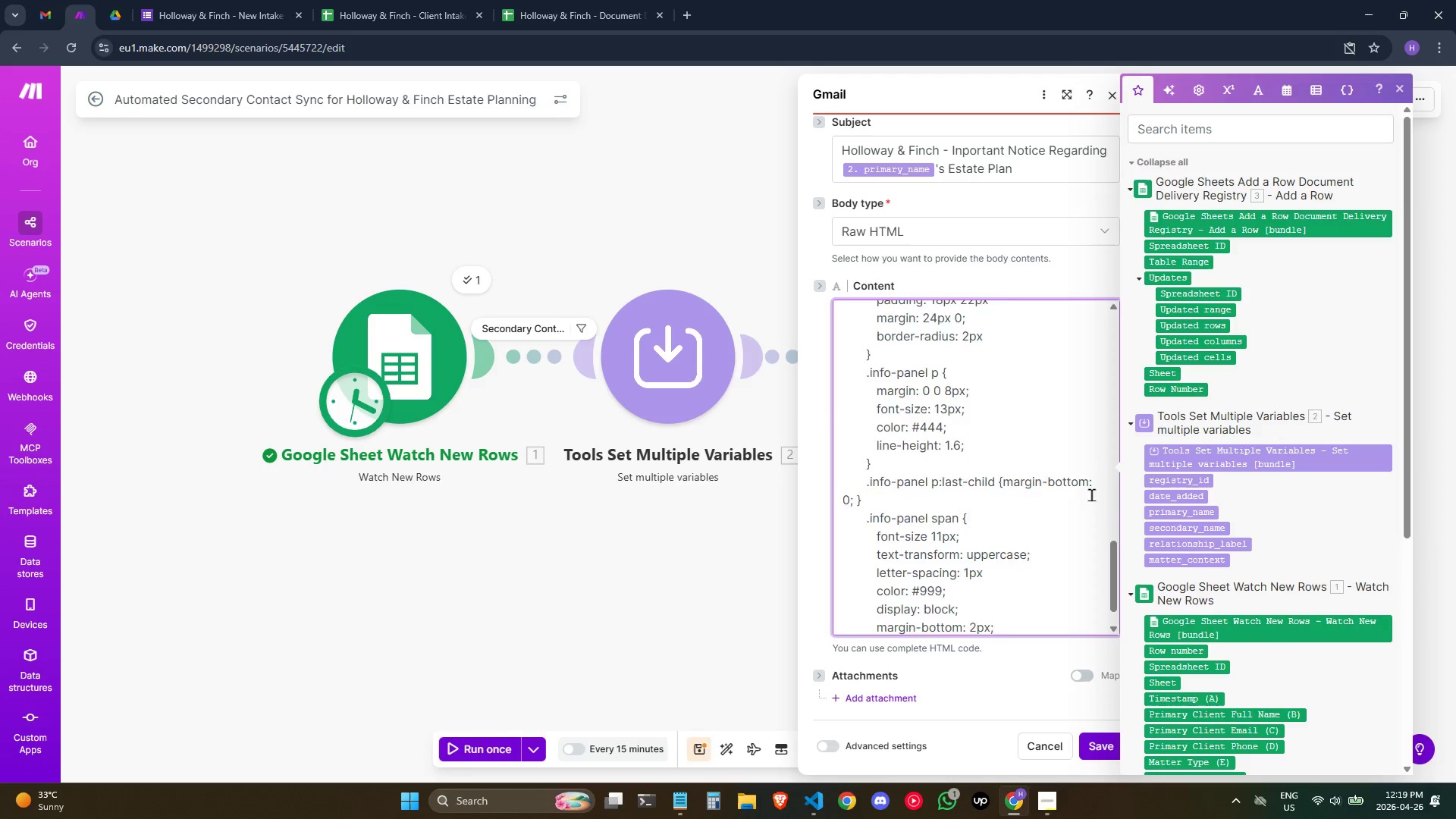 
hold_key(key=Space, duration=0.59)
 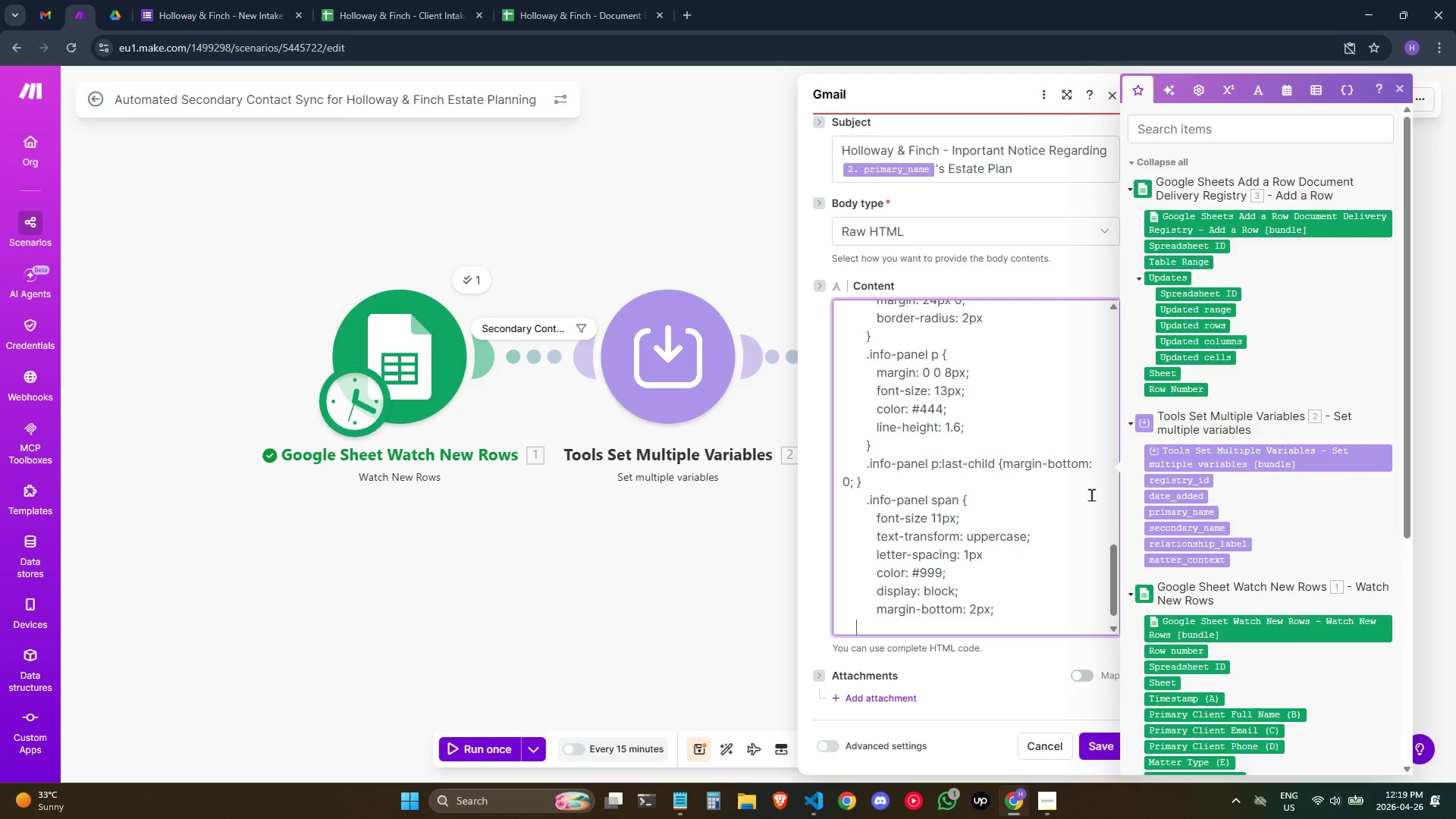 
key(Space)
 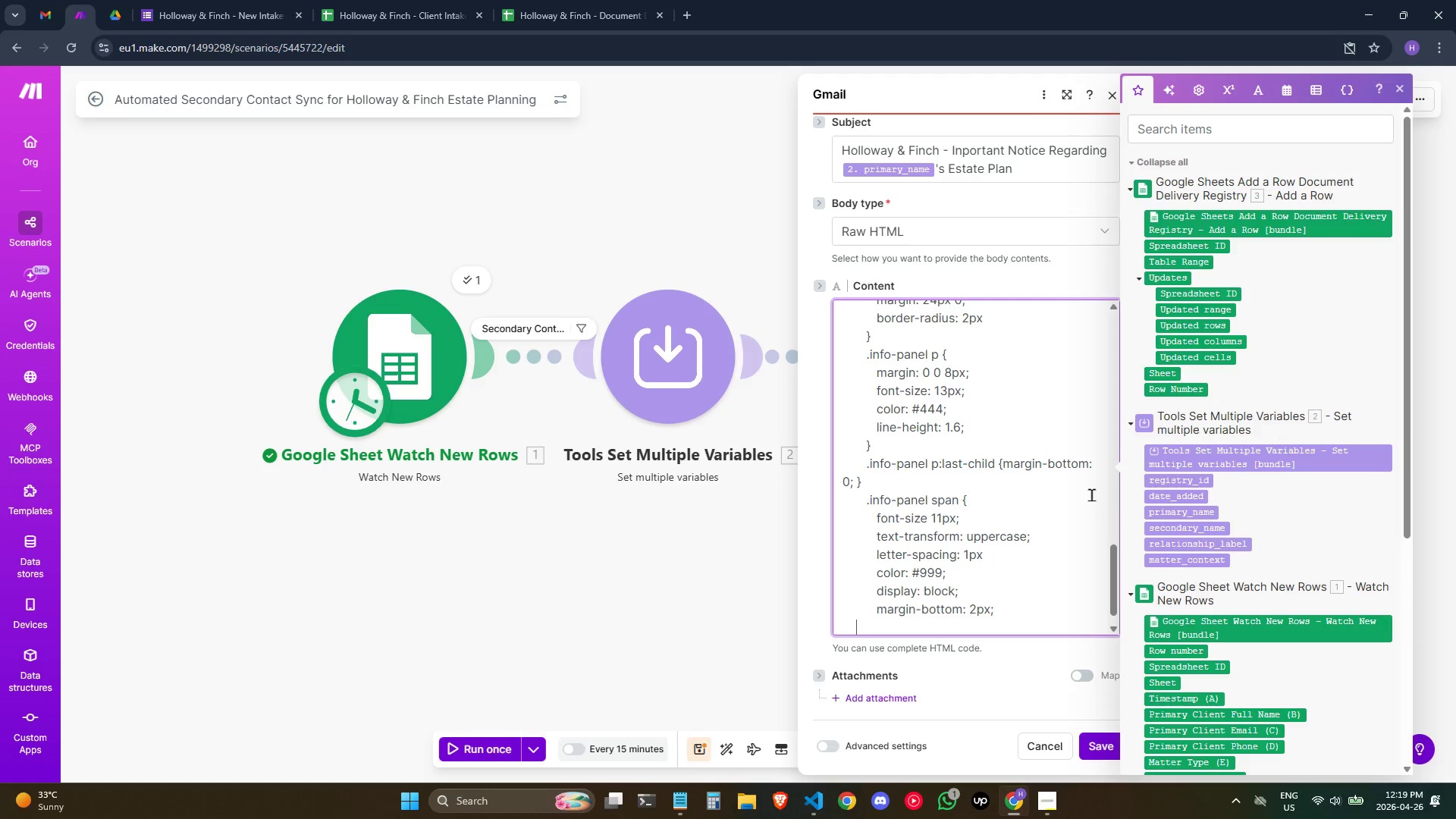 
key(Space)
 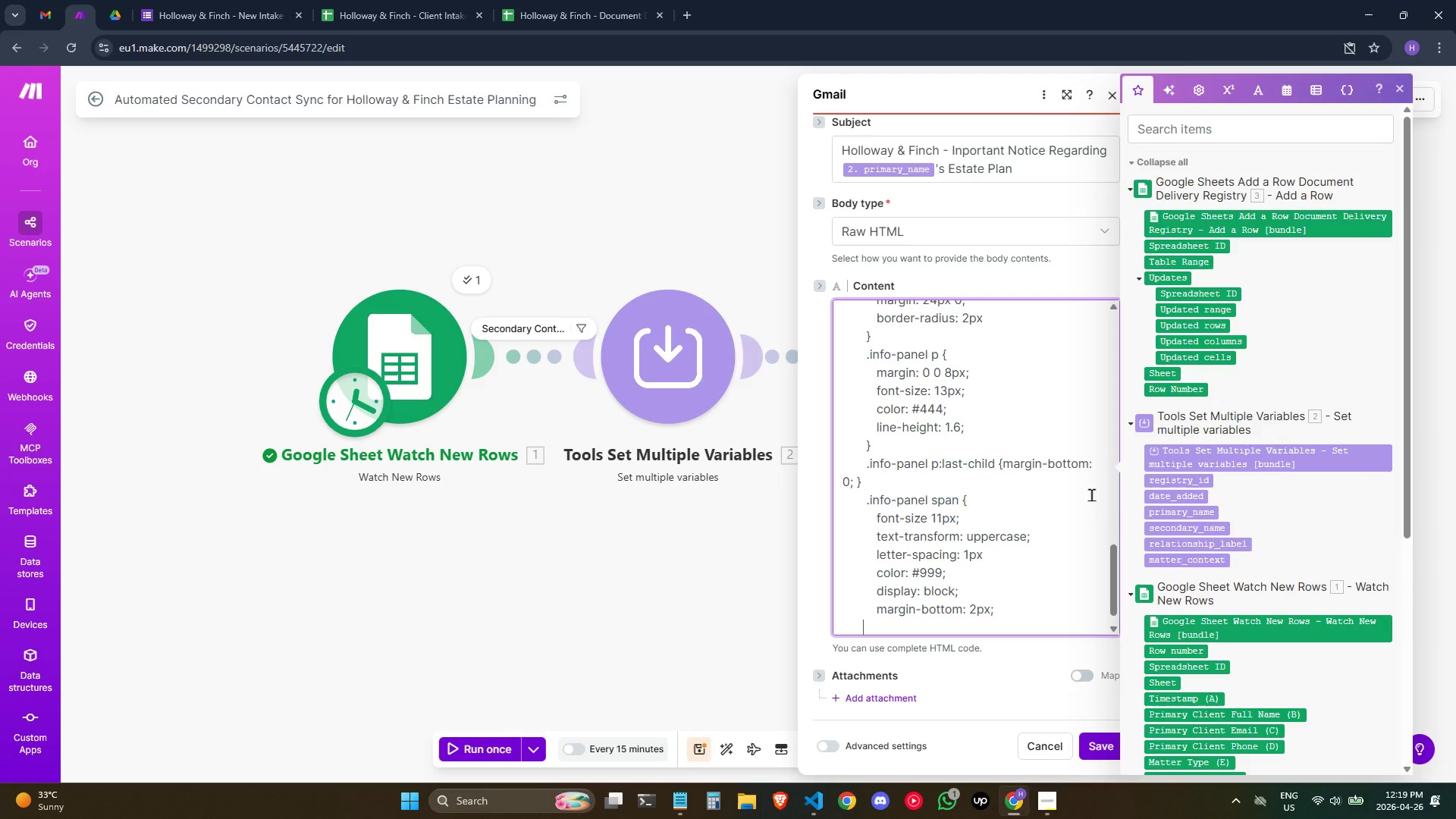 
key(Space)
 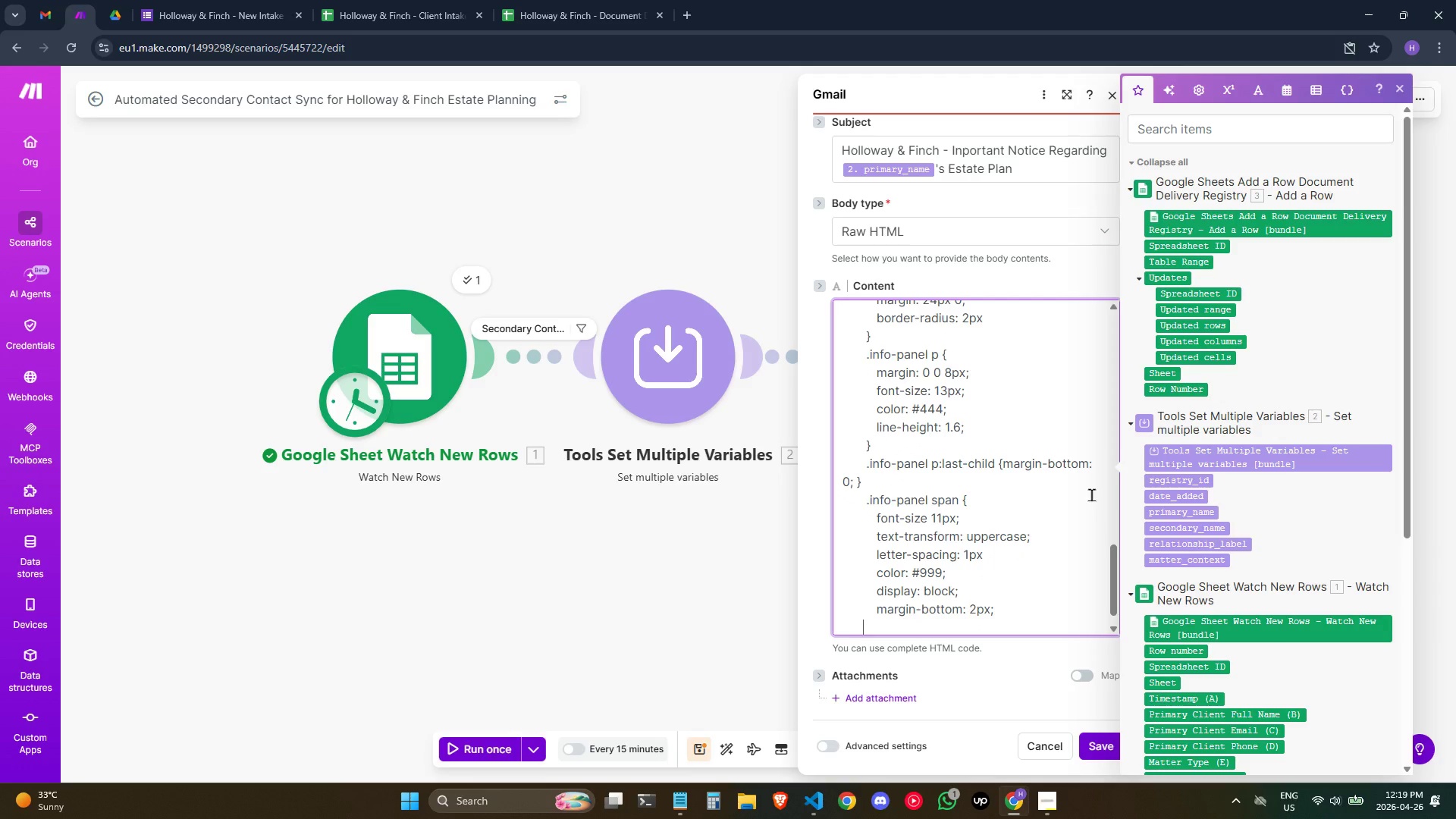 
key(Space)
 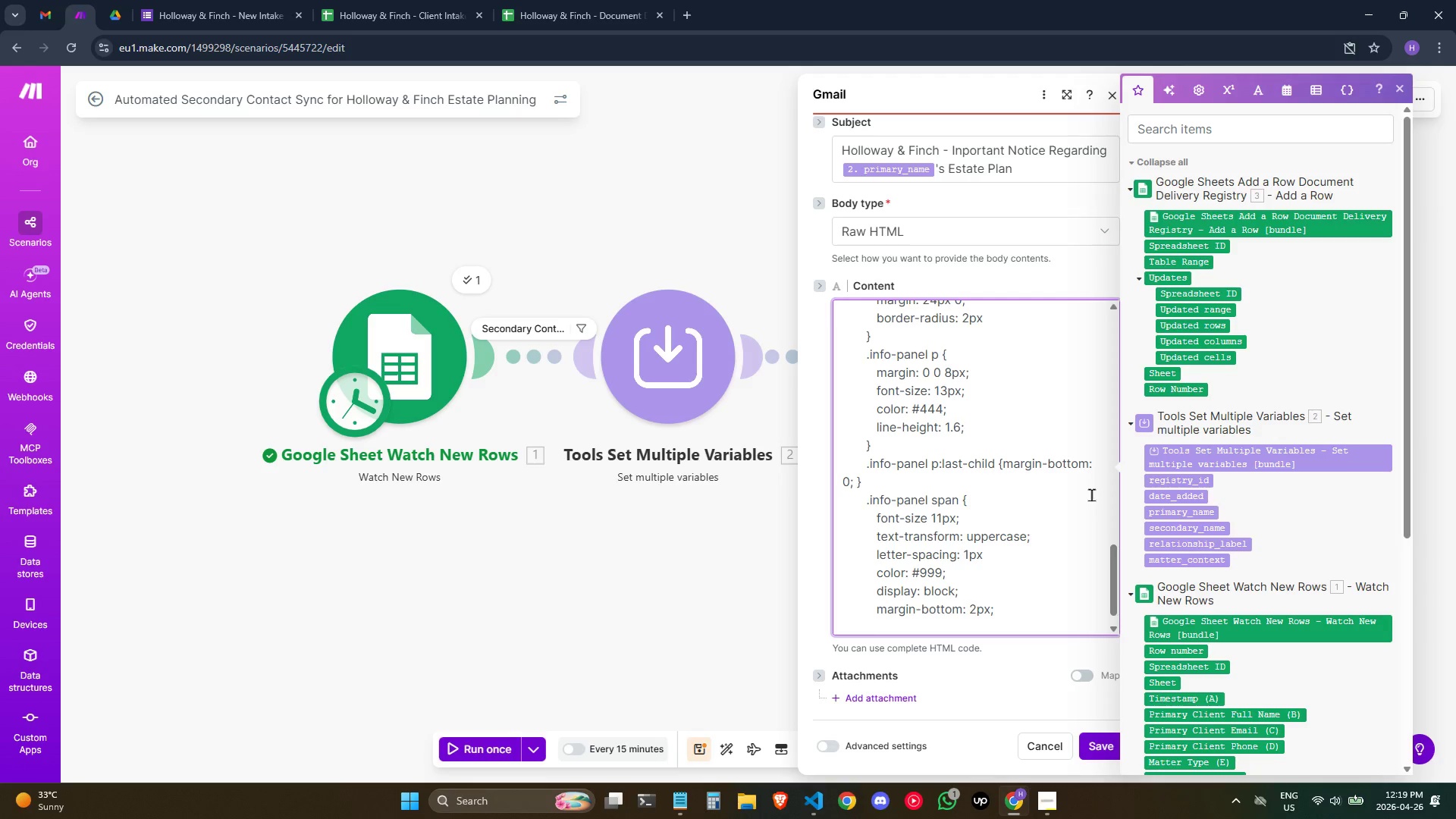 
key(Shift+ShiftRight)
 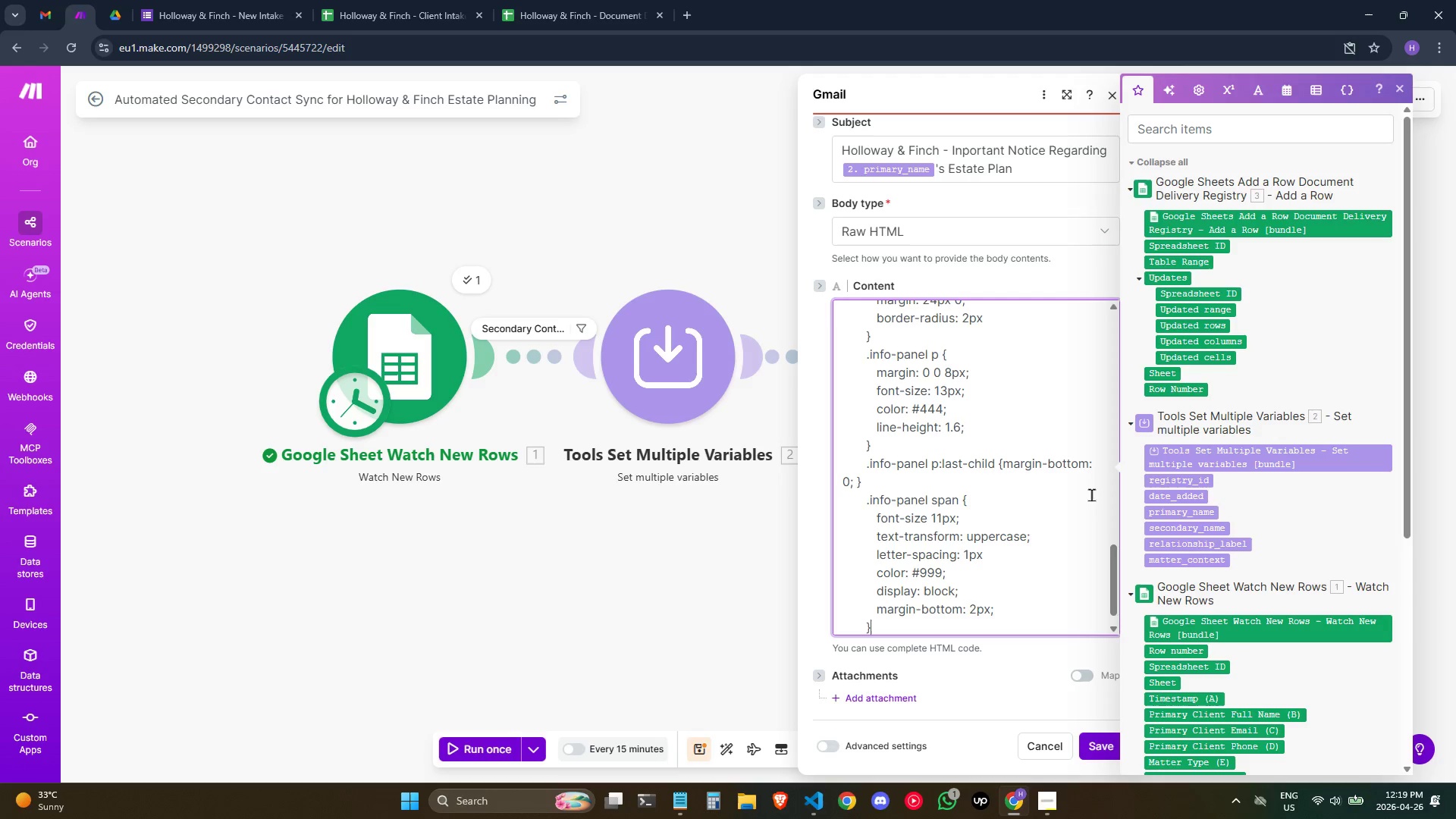 
key(Shift+BracketRight)
 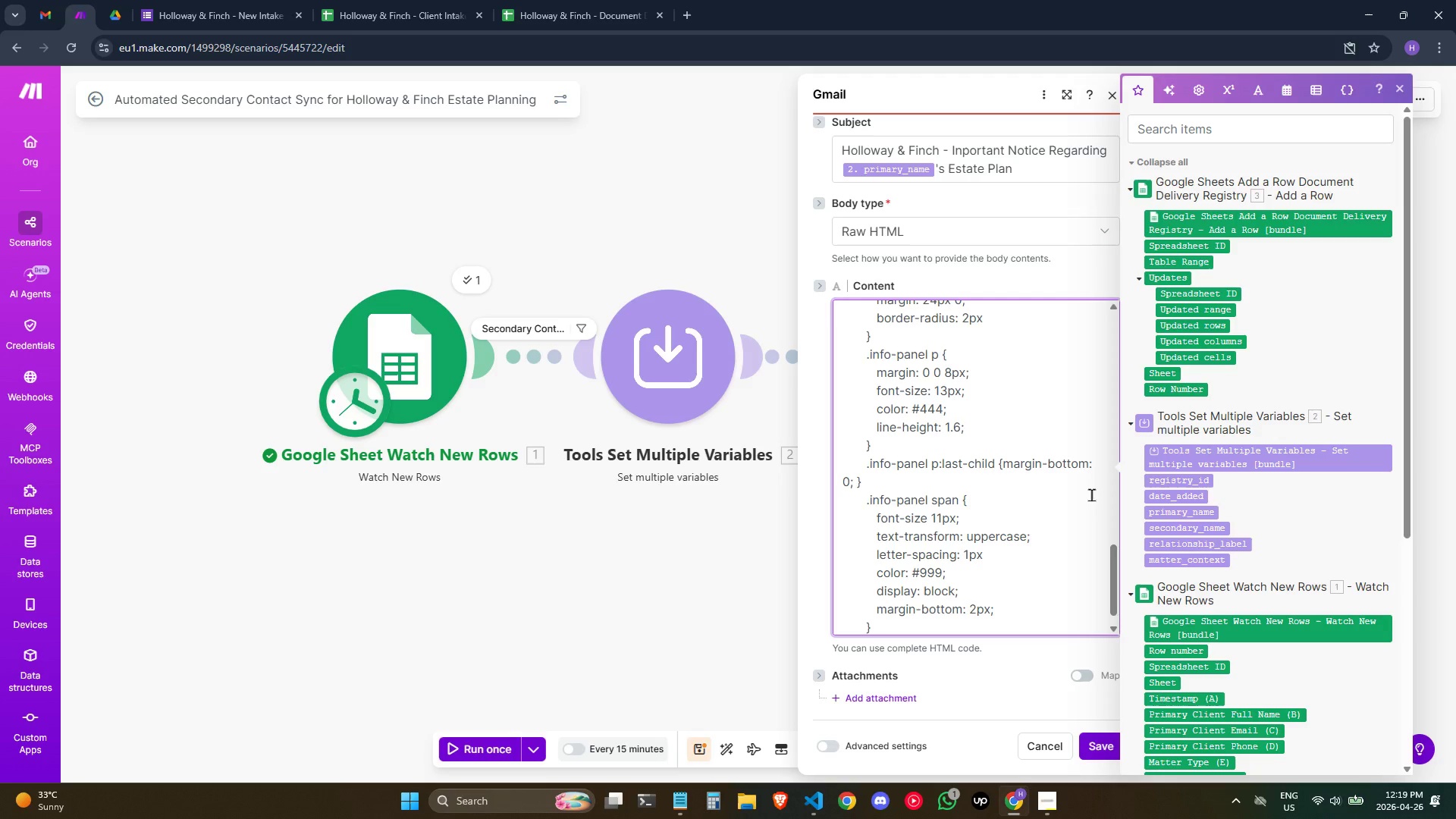 
key(Enter)
 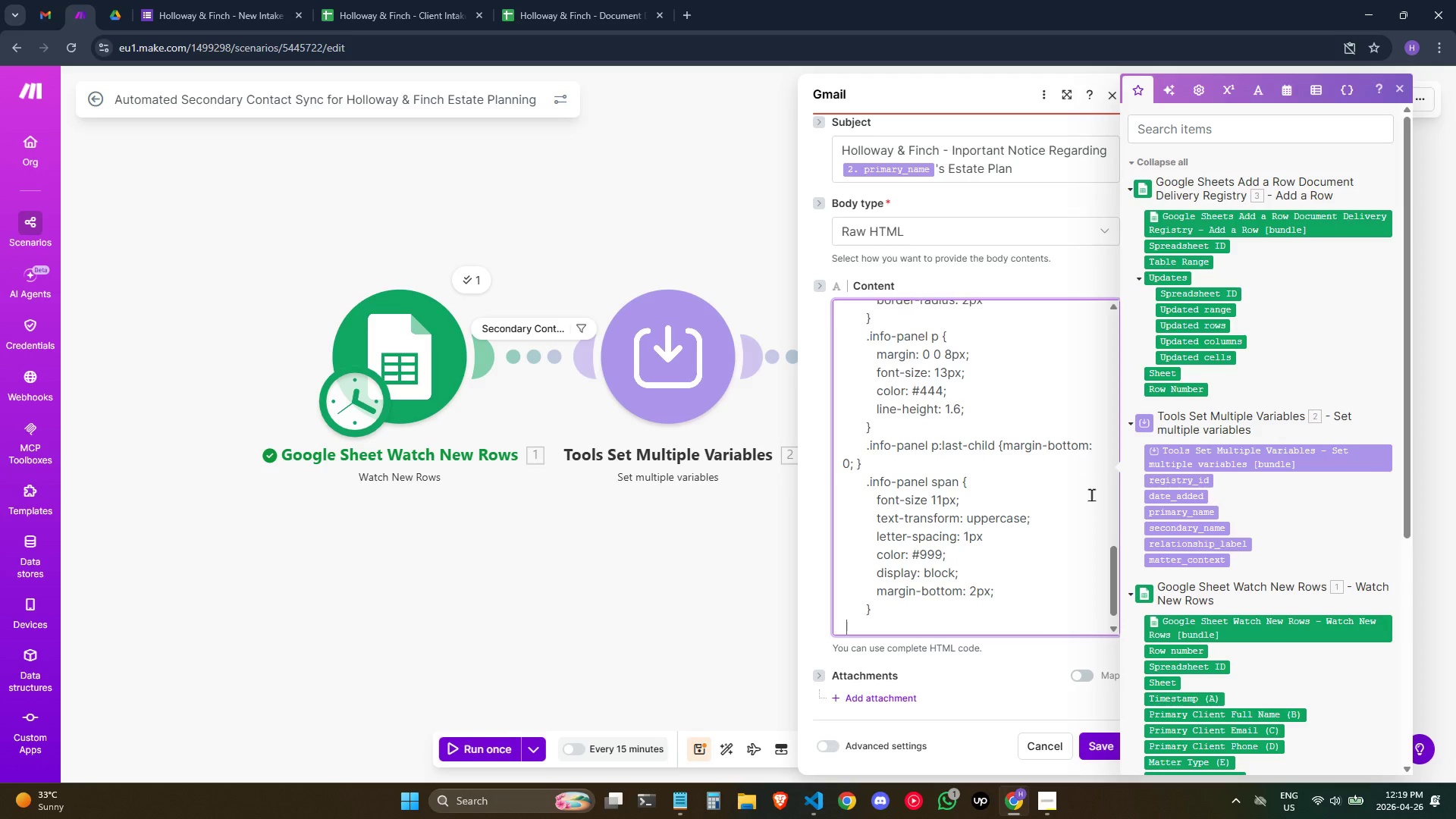 
hold_key(key=Space, duration=0.66)
 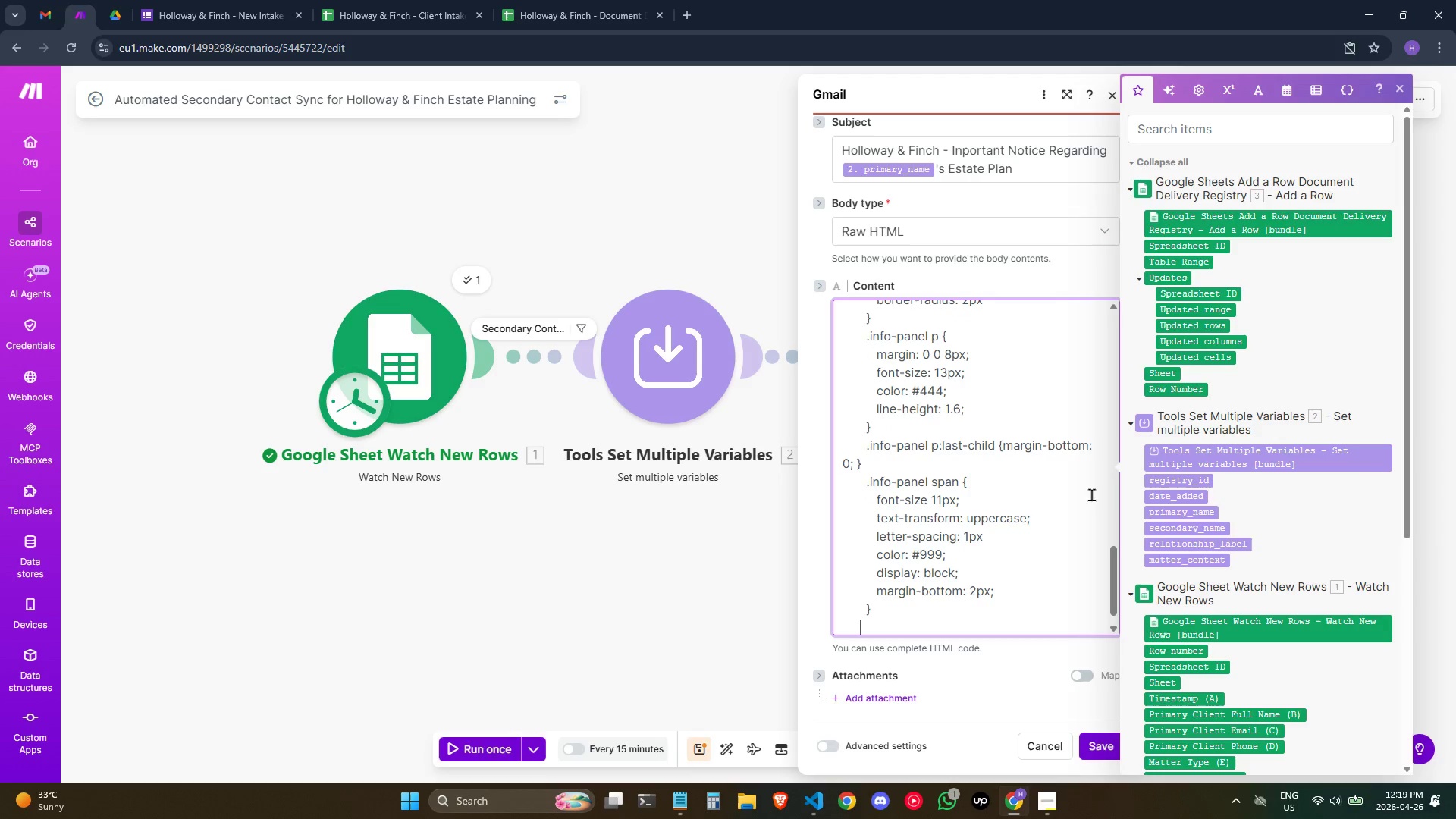 
key(Space)
 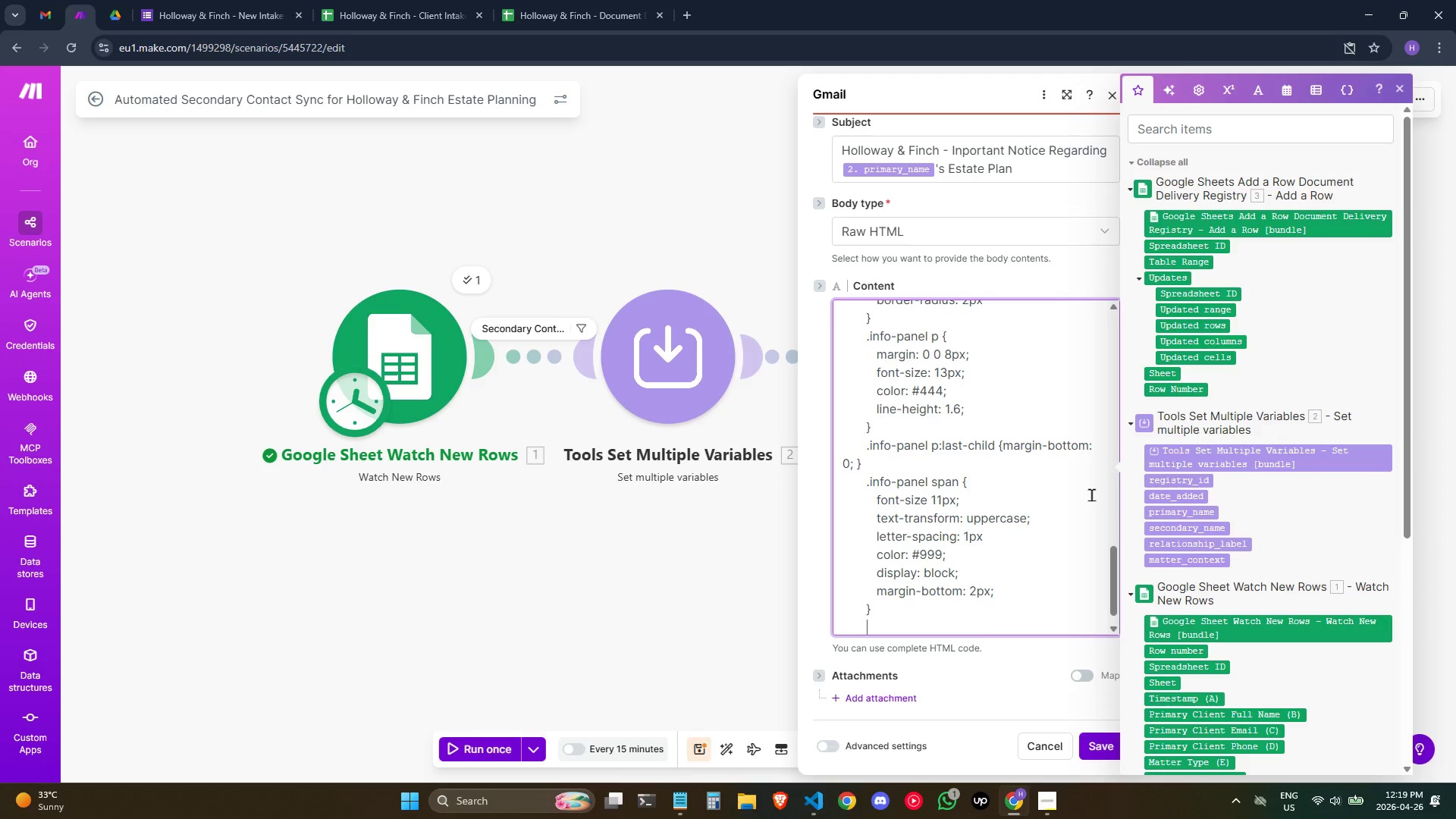 
key(Space)
 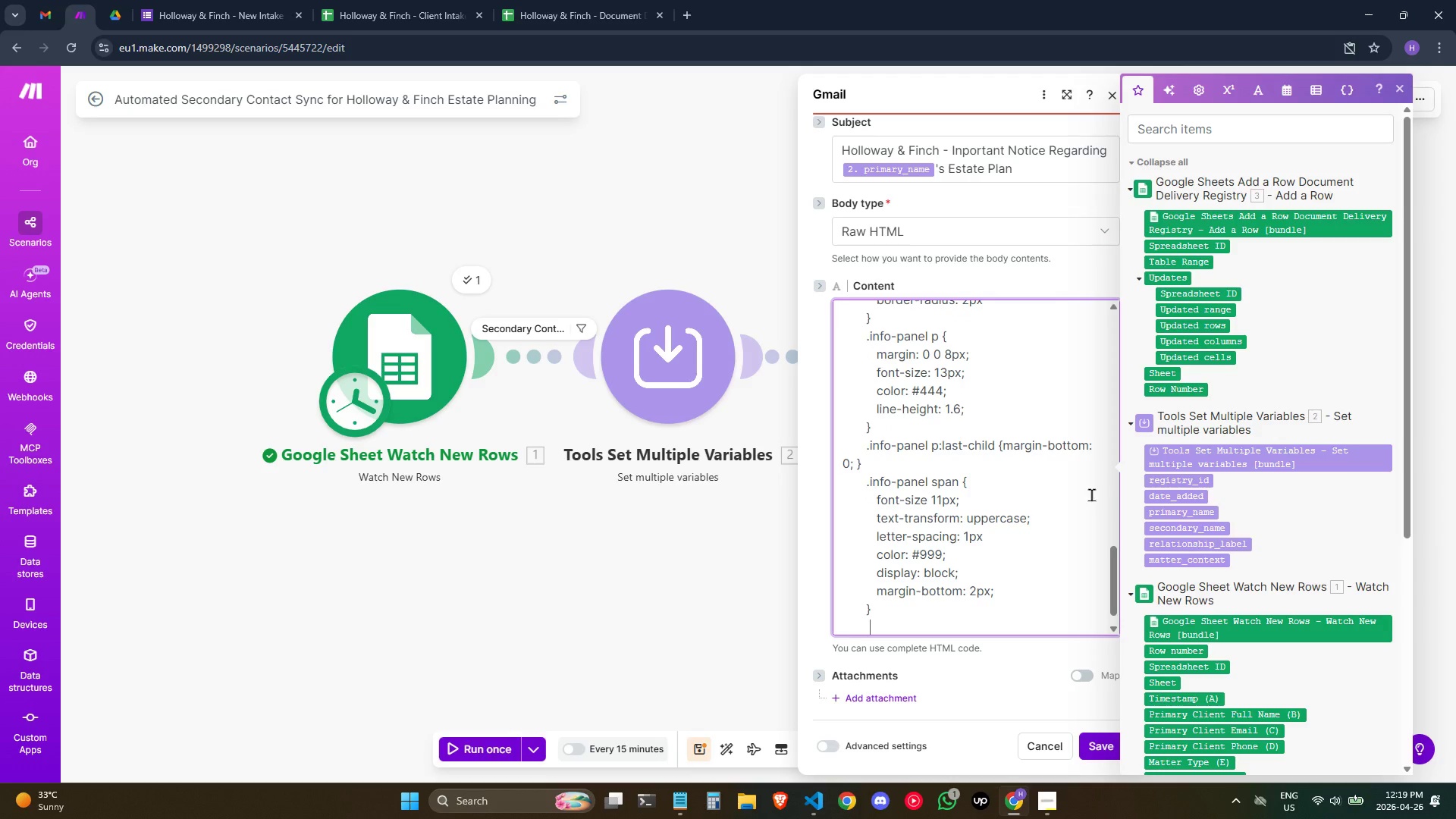 
key(Space)
 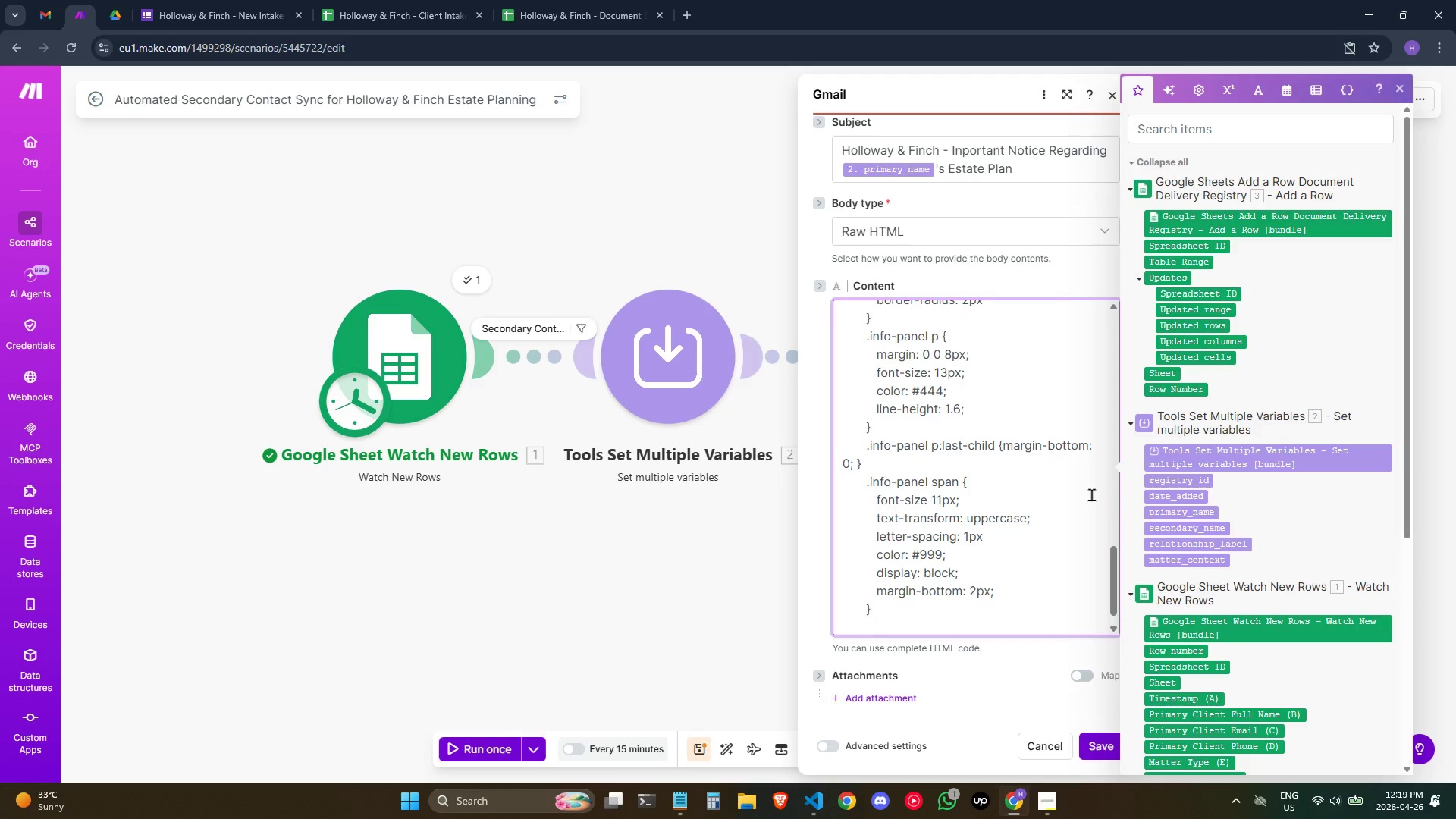 
key(Space)
 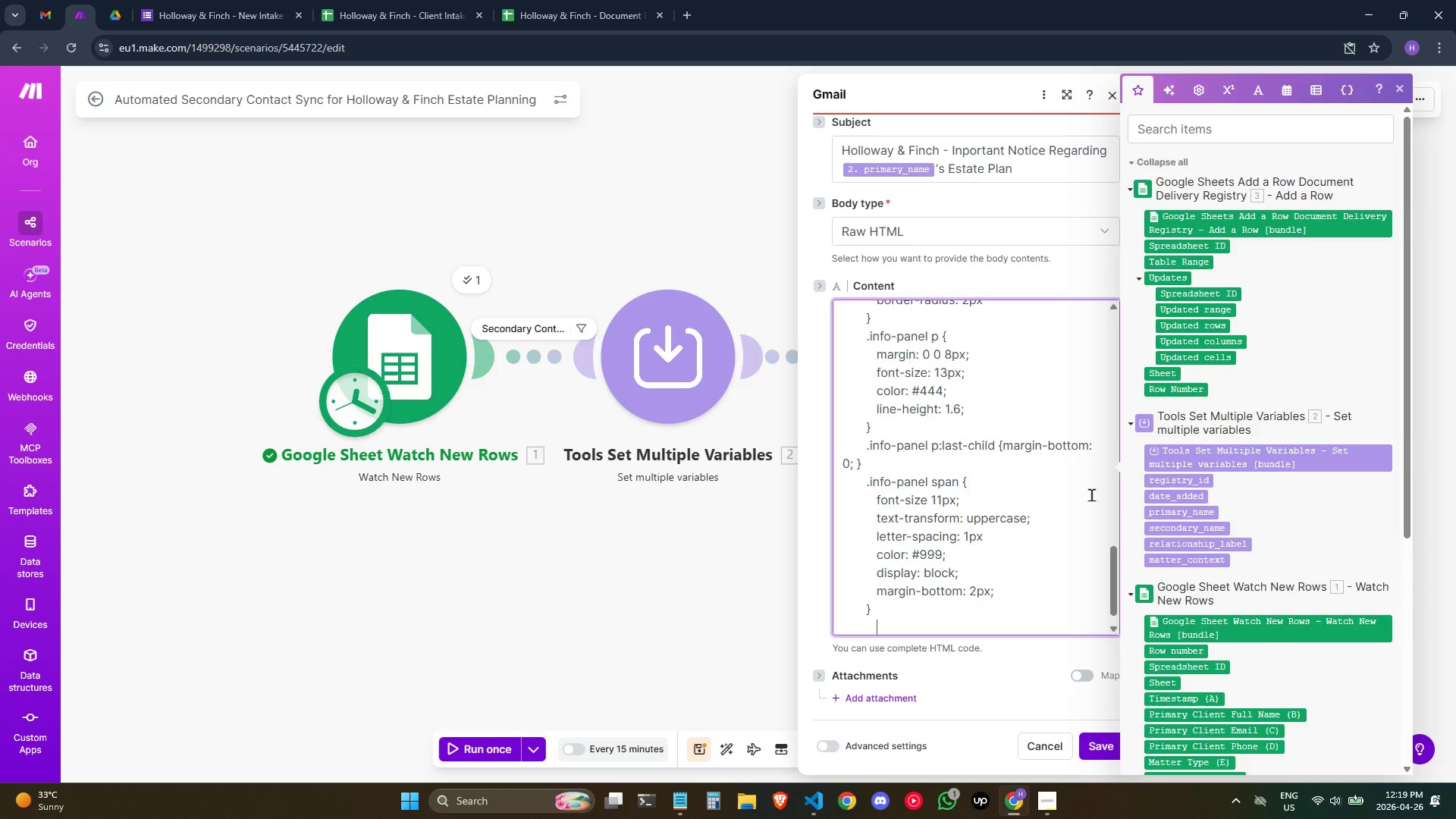 
key(Space)
 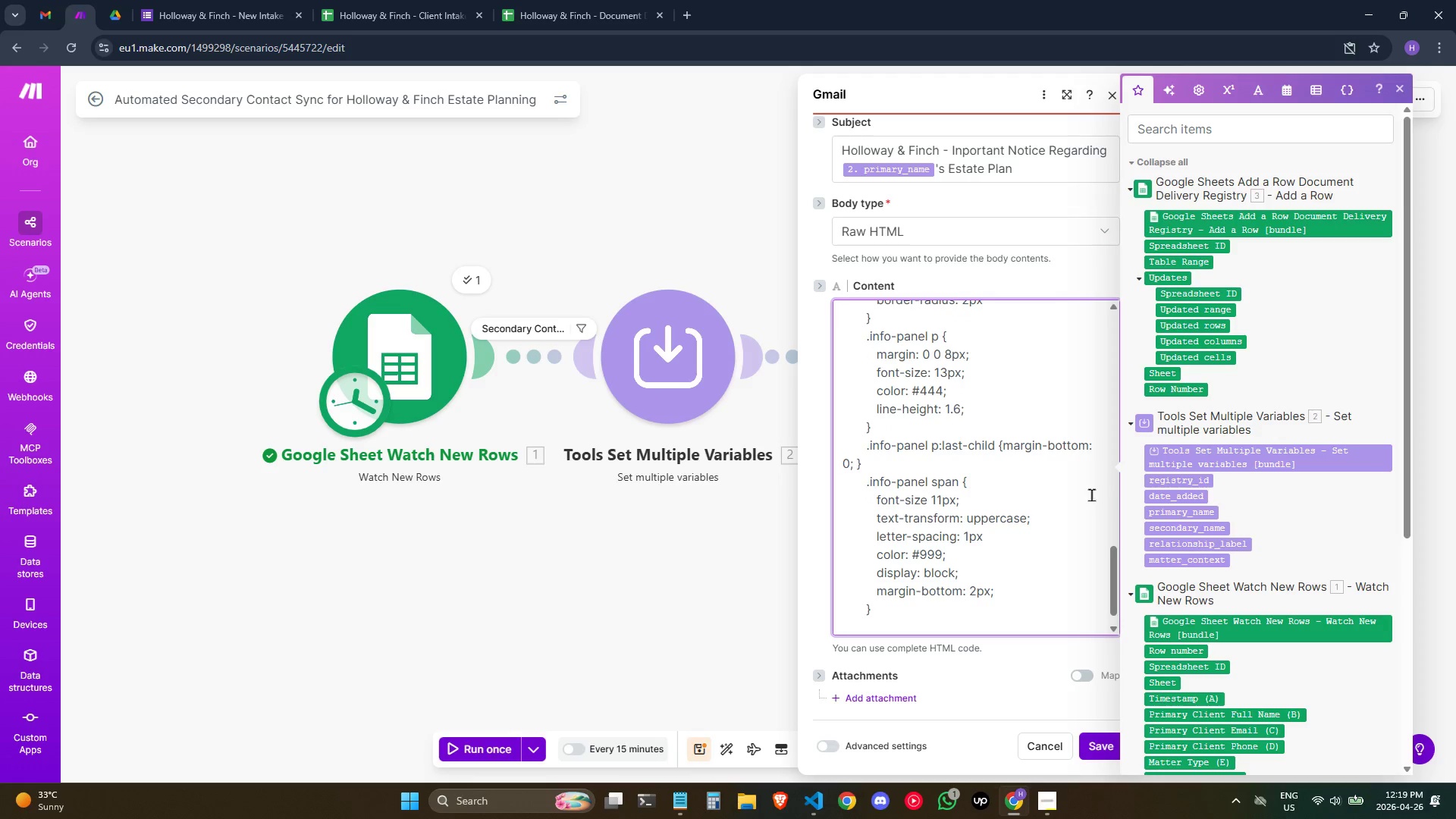 
key(Backspace)
 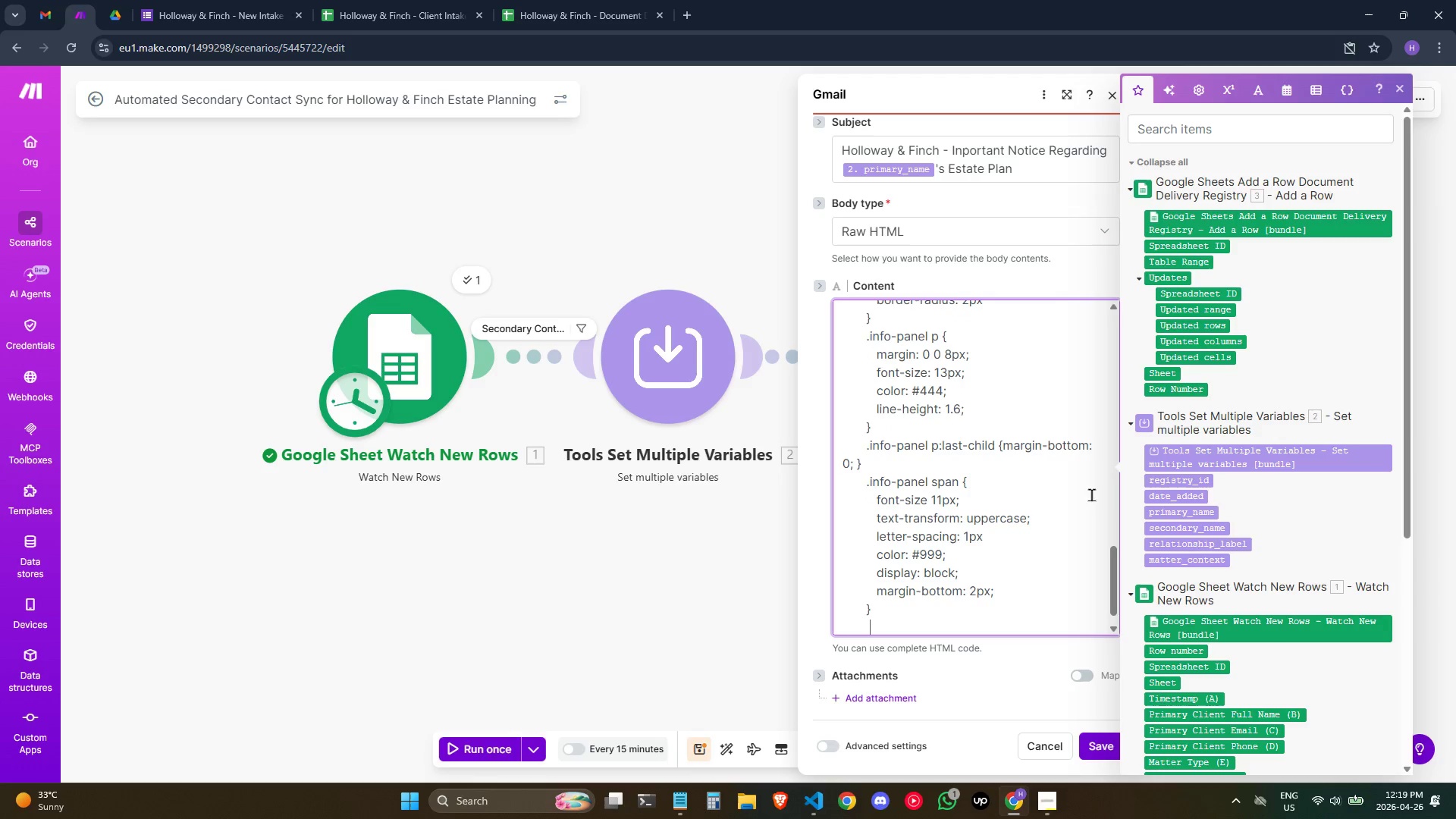 
key(Backspace)
 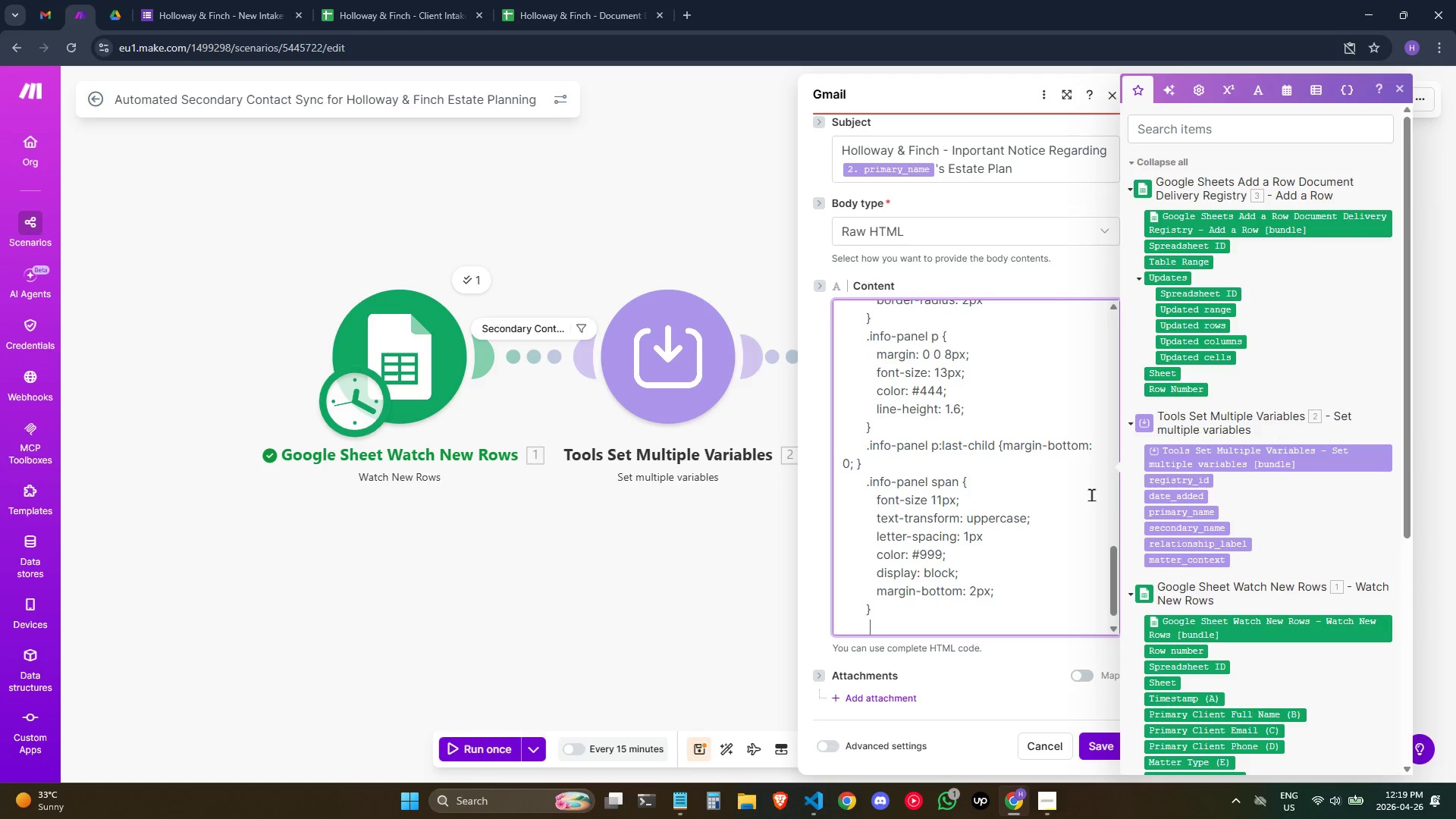 
key(Backspace)
 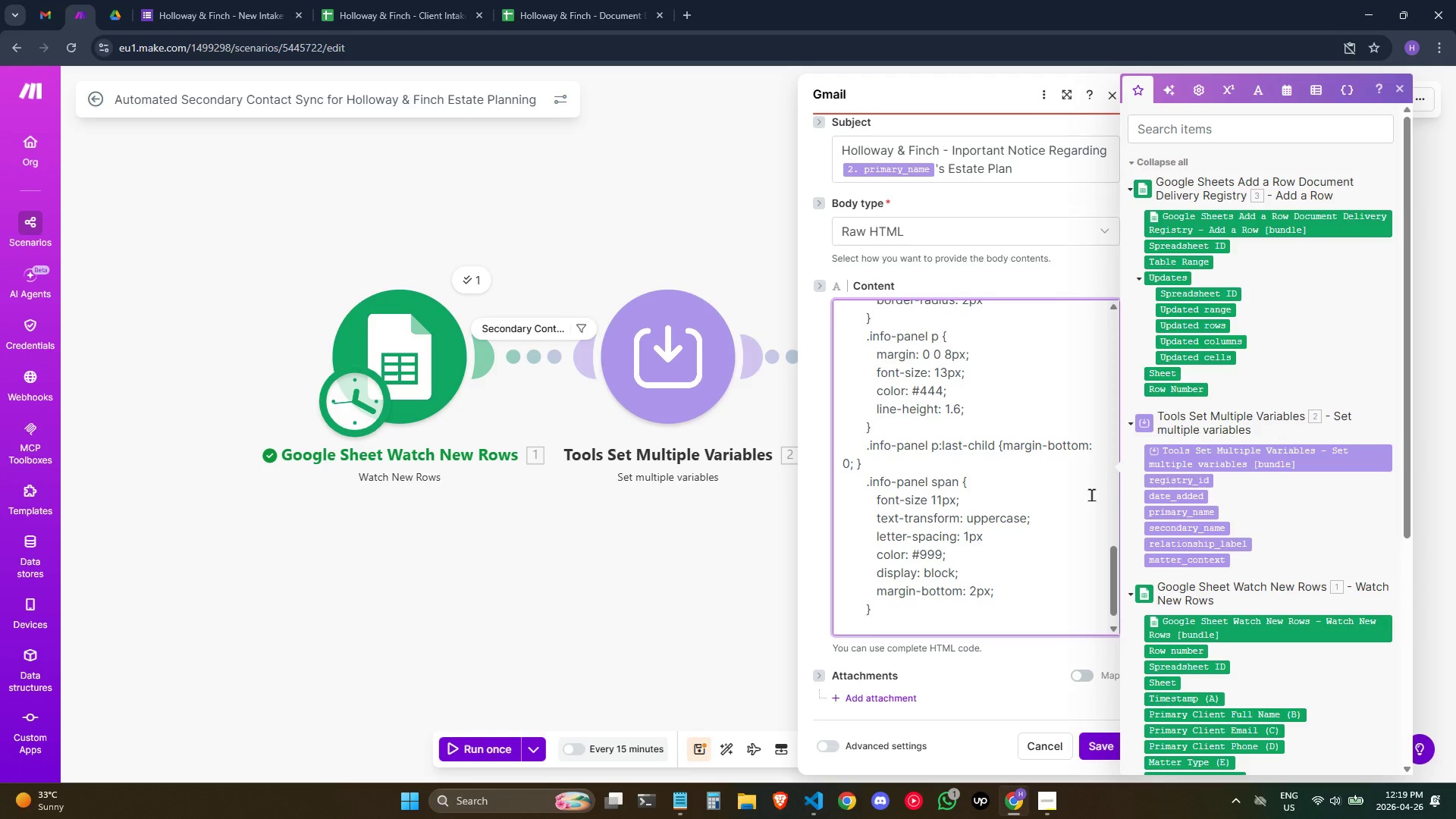 
key(Period)
 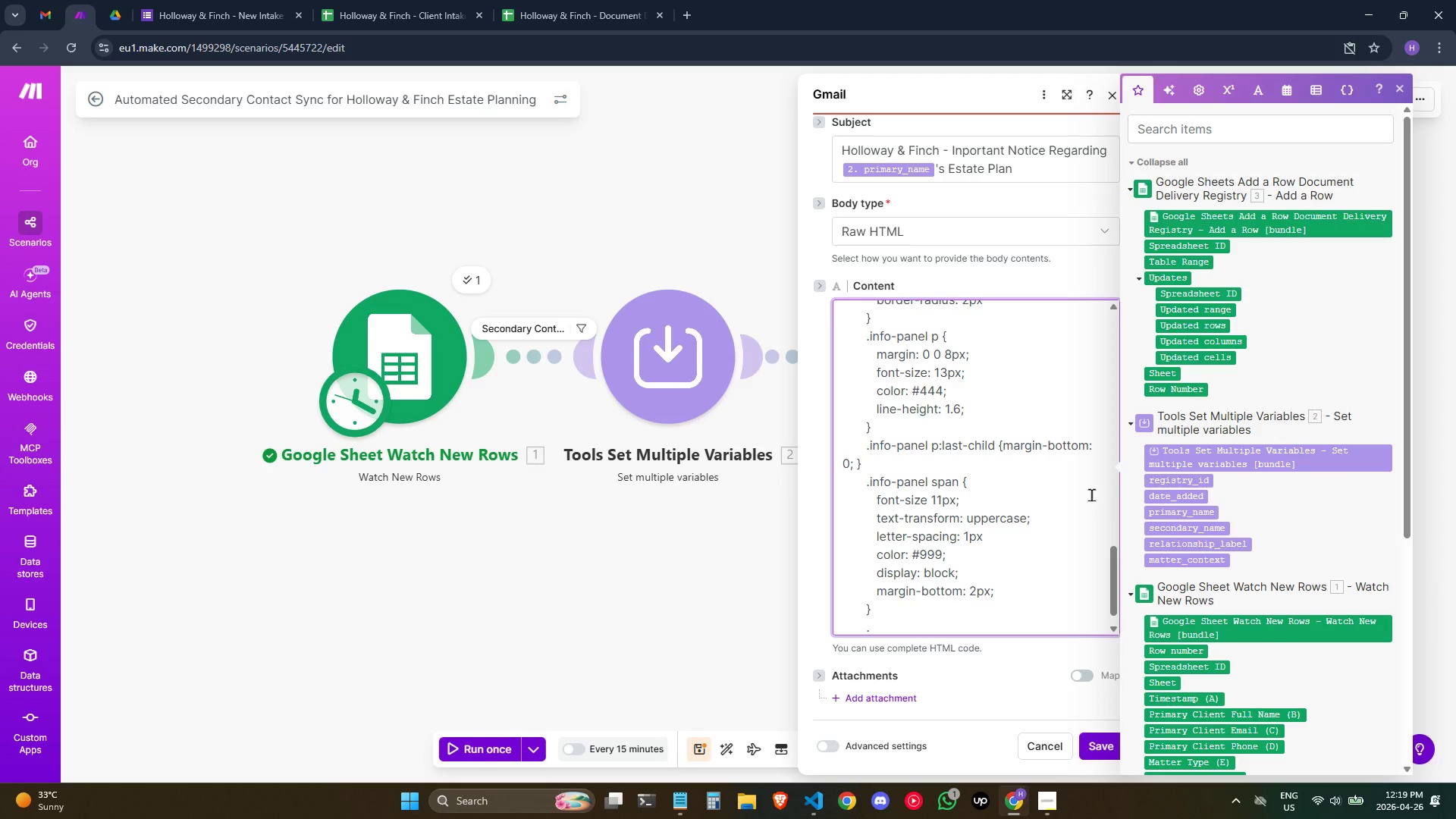 
wait(5.23)
 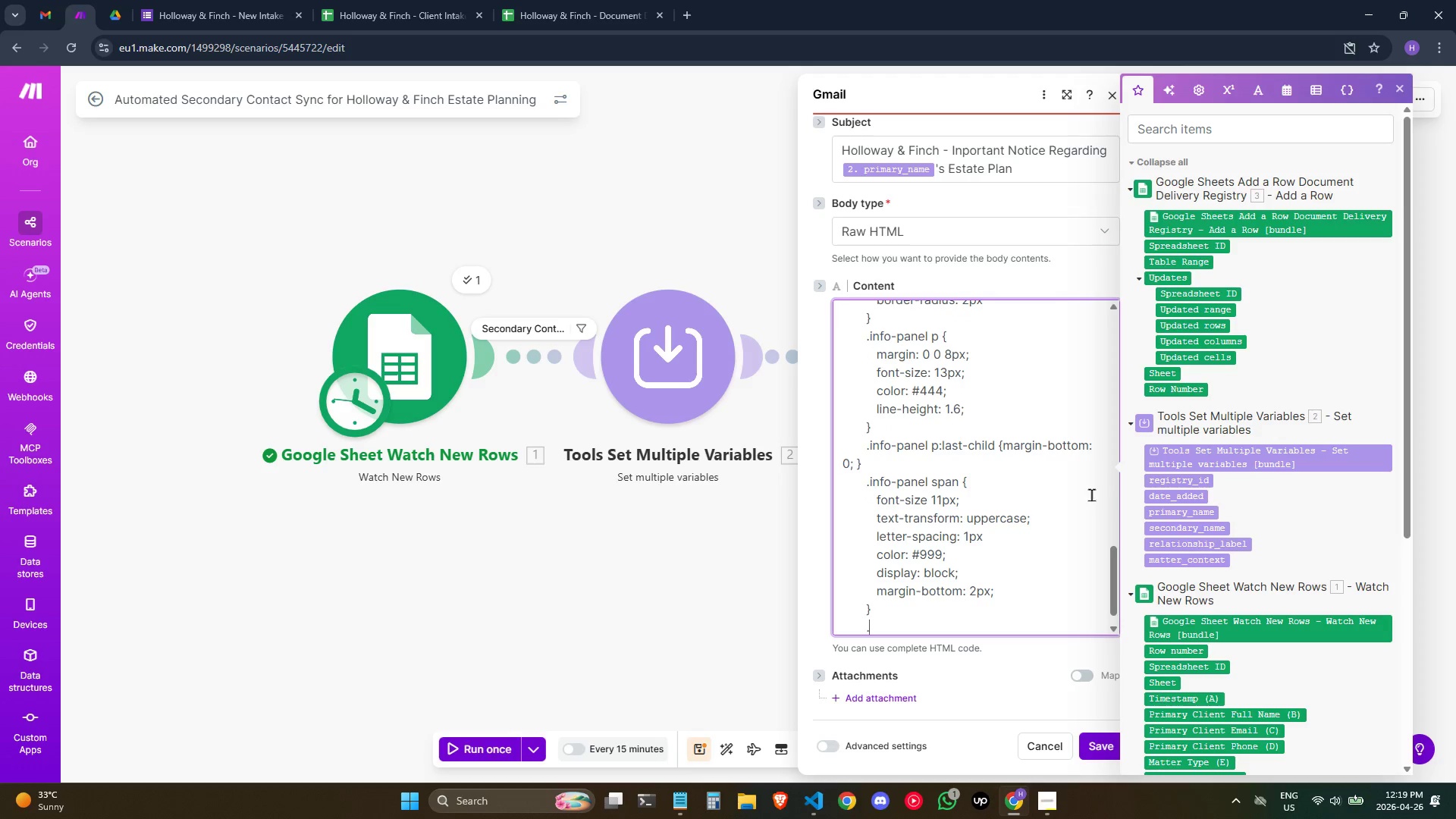 
type(info-panel strong { color:#)
key(Backspace)
key(Backspace)
type(: #1ea)
key(Backspace)
type(2a)
 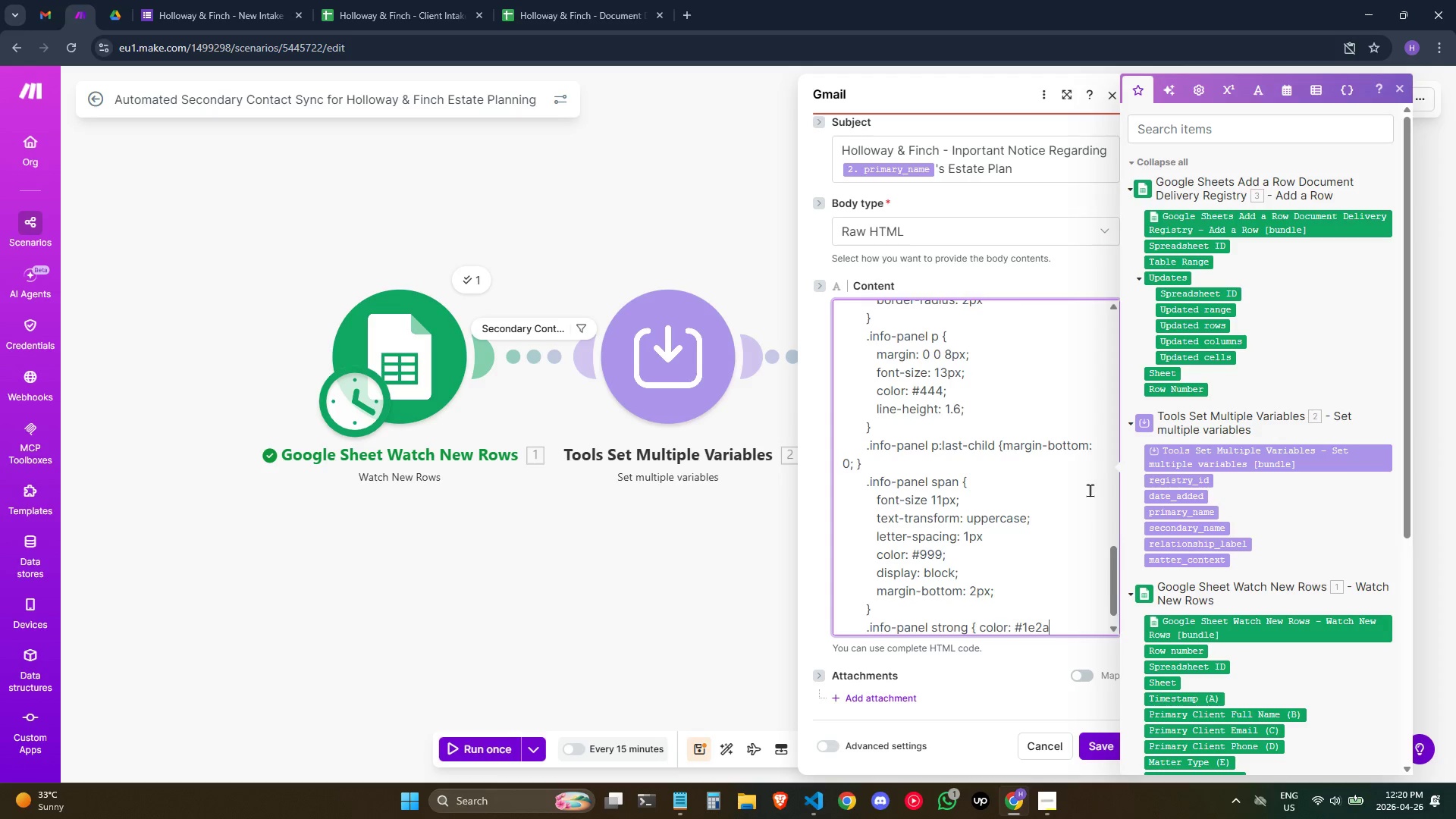 
scroll: coordinate [1090, 490], scroll_direction: down, amount: 2.0
 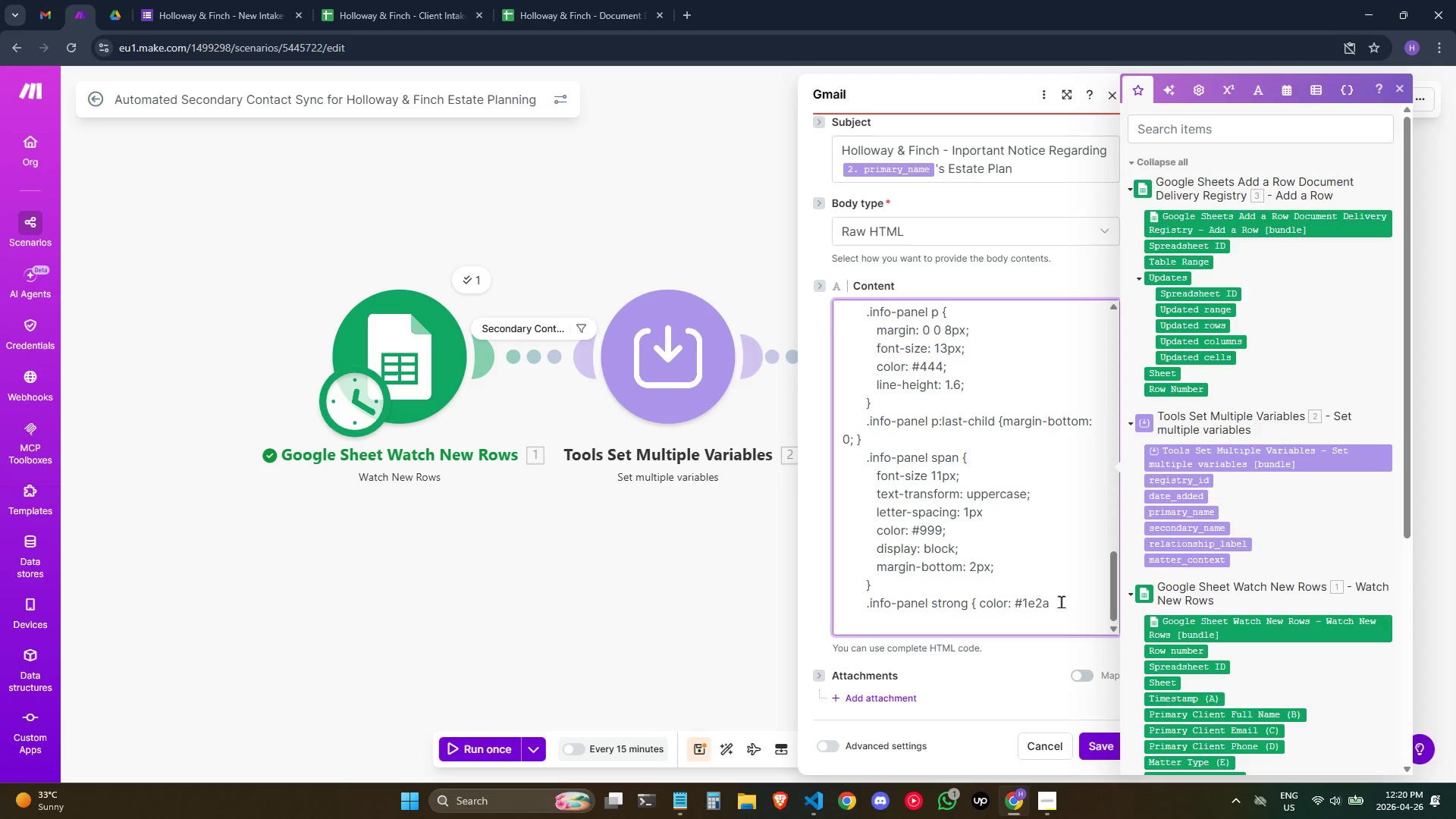 
type(38; })
 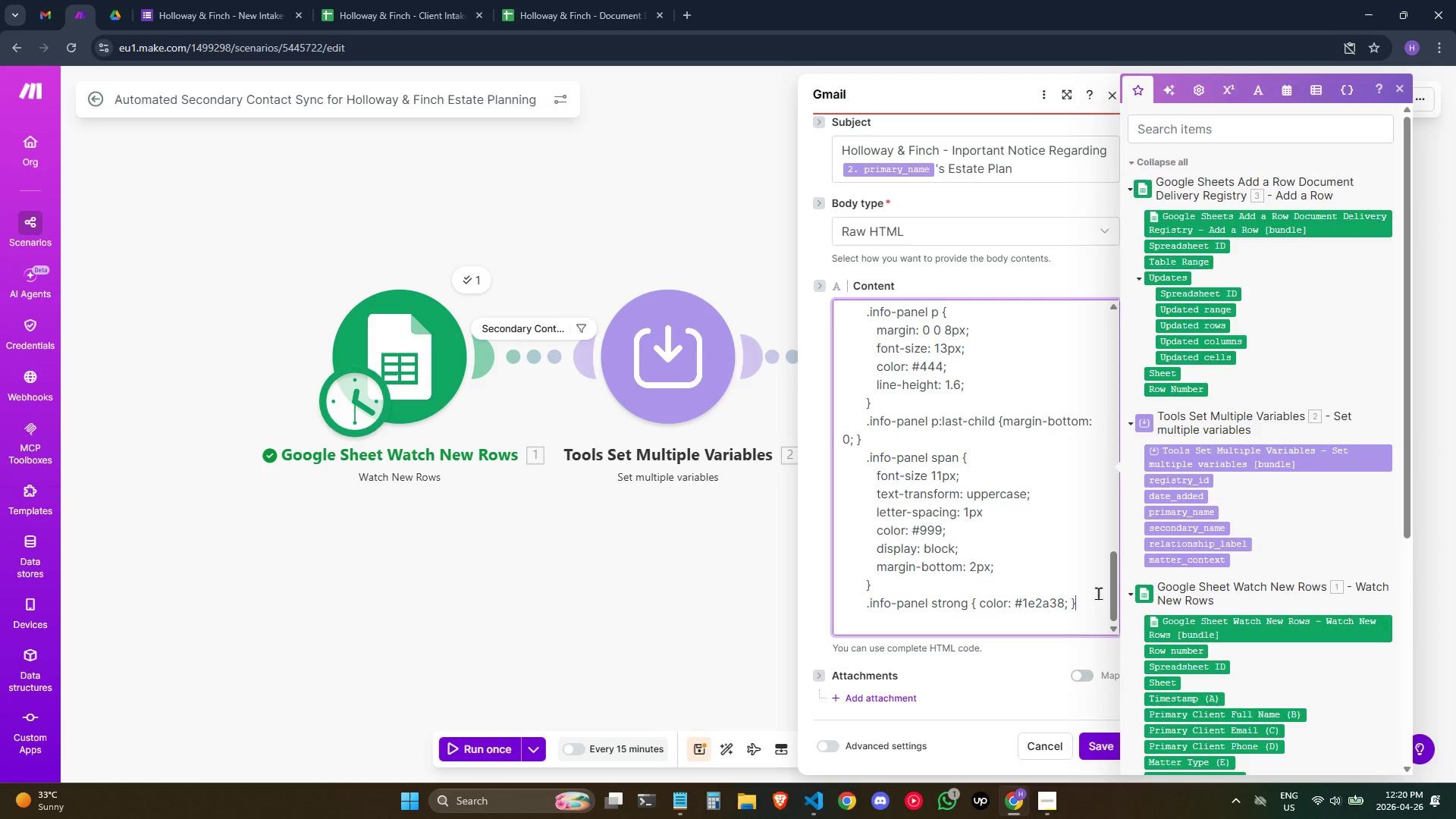 
key(Enter)
 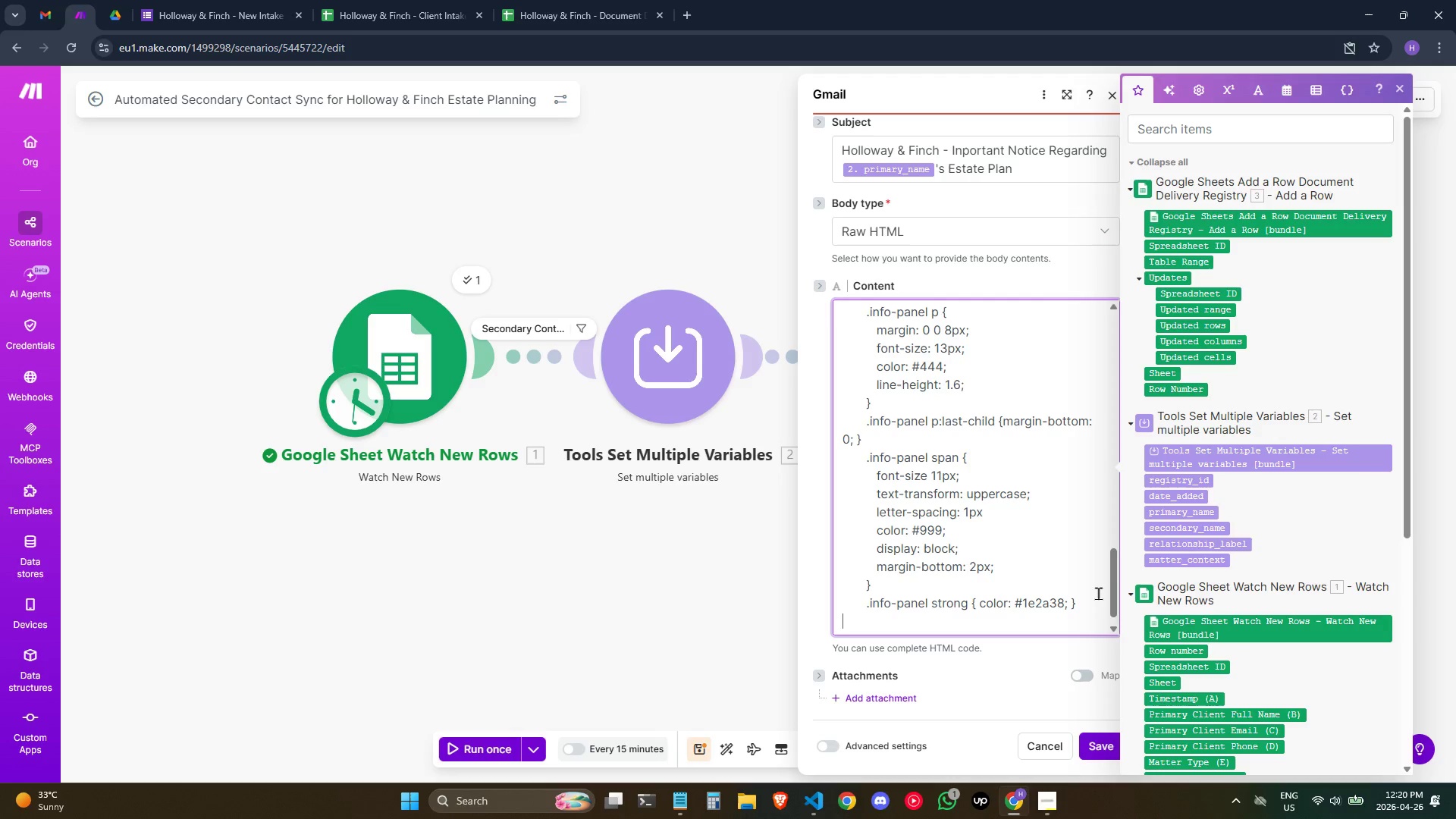 
hold_key(key=Space, duration=0.56)
 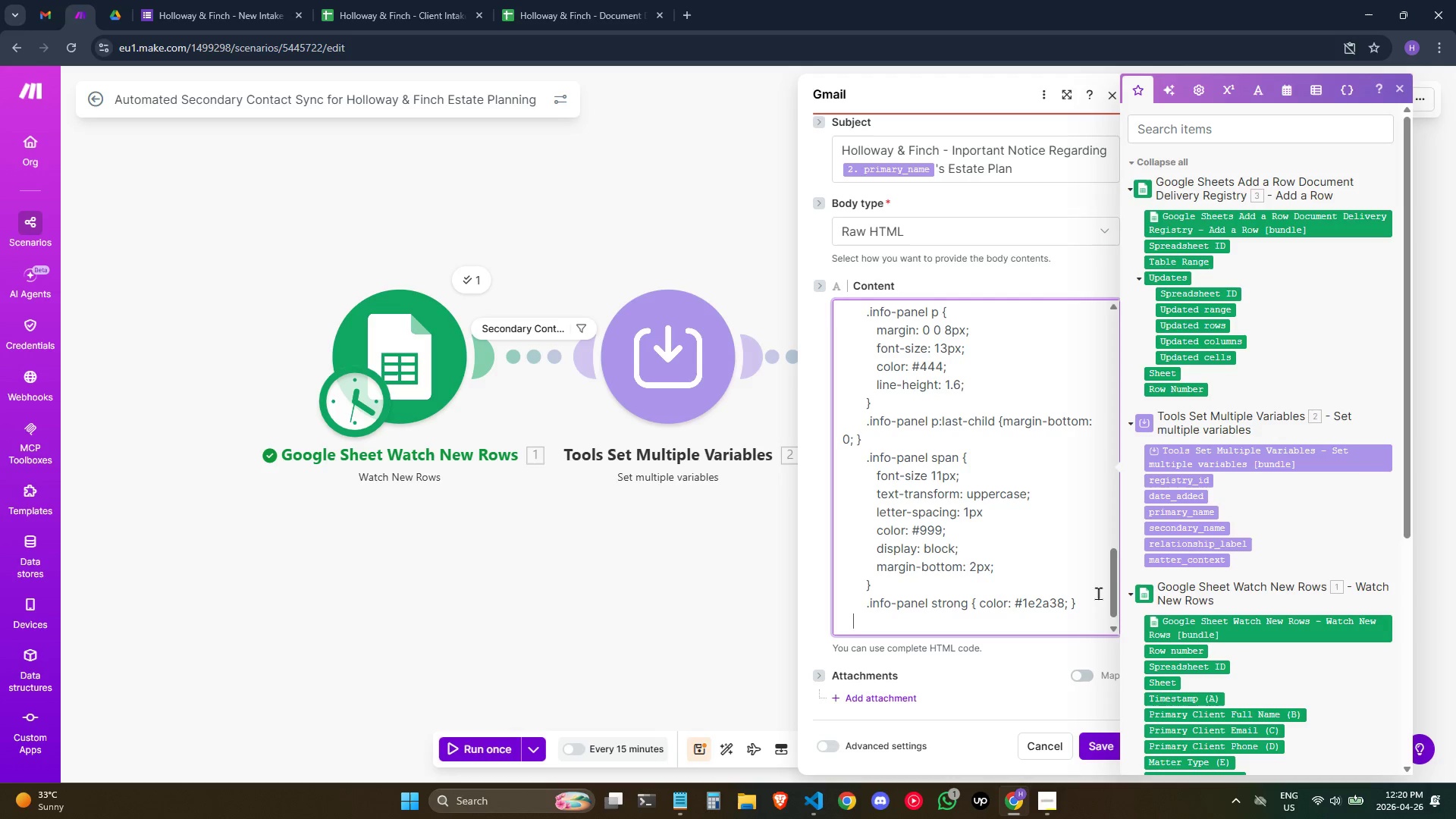 
type(     .next)
 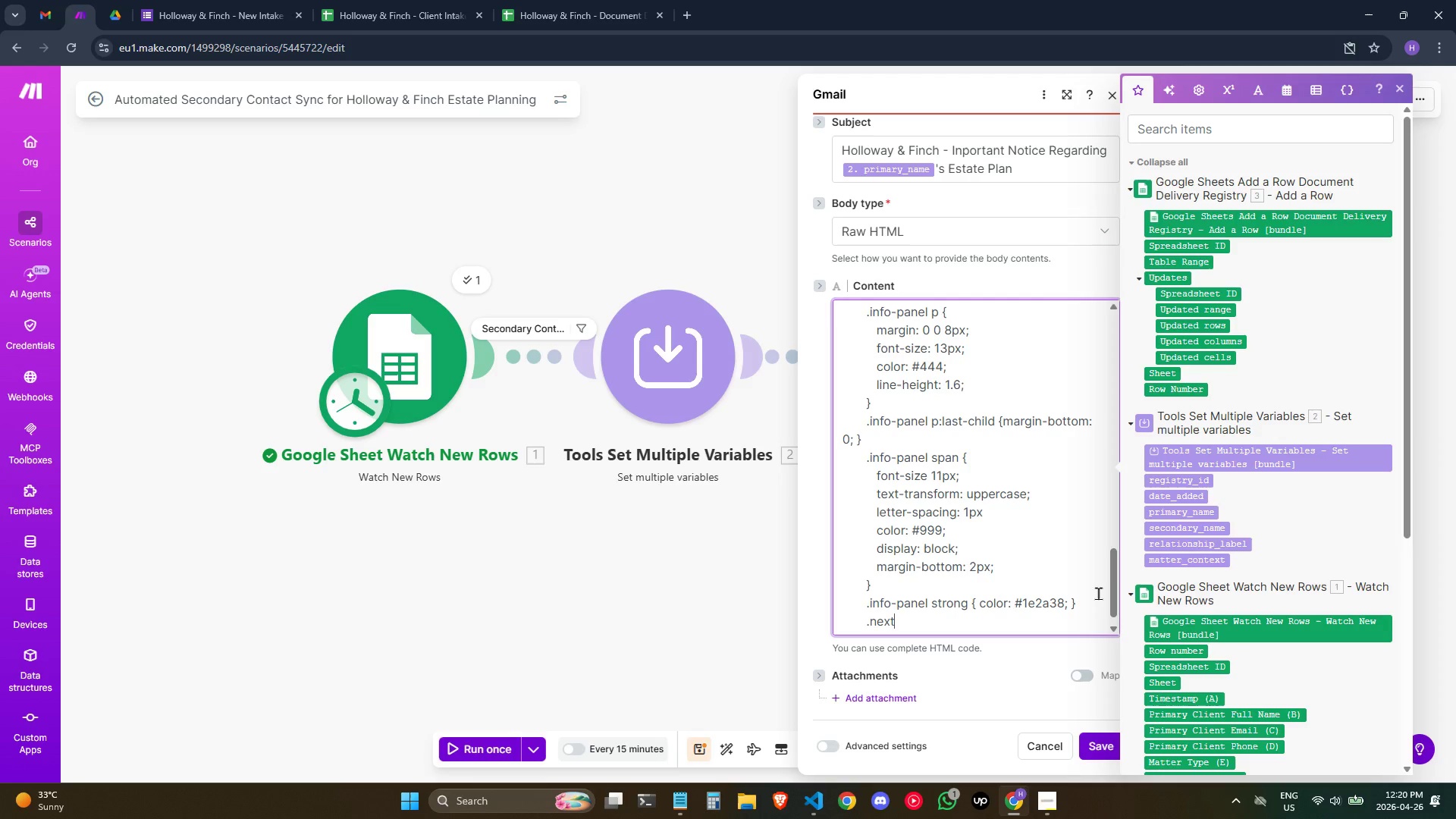 
type(-step-hae)
key(Backspace)
key(Backspace)
type(eader)
 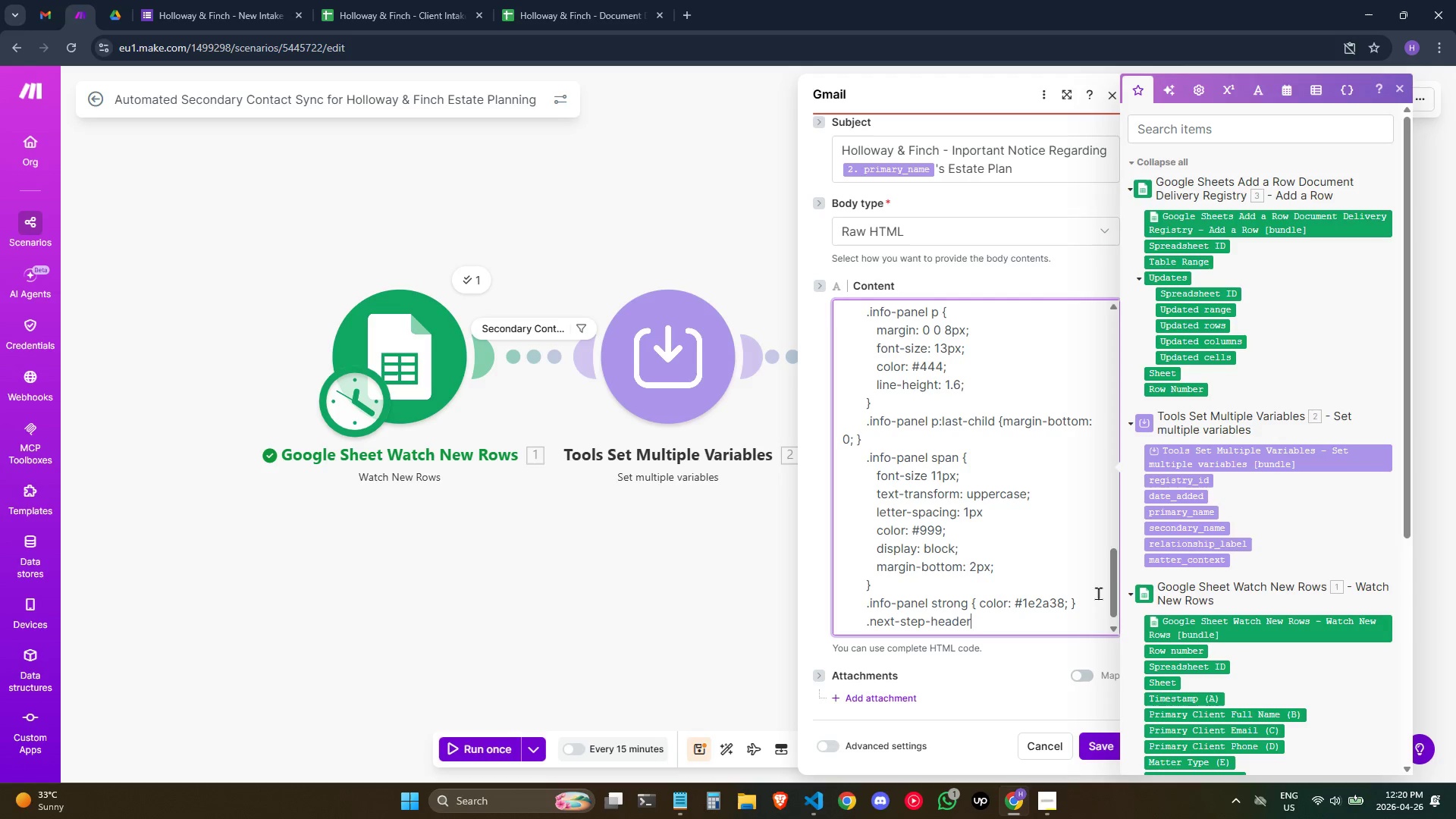 
key(Space)
 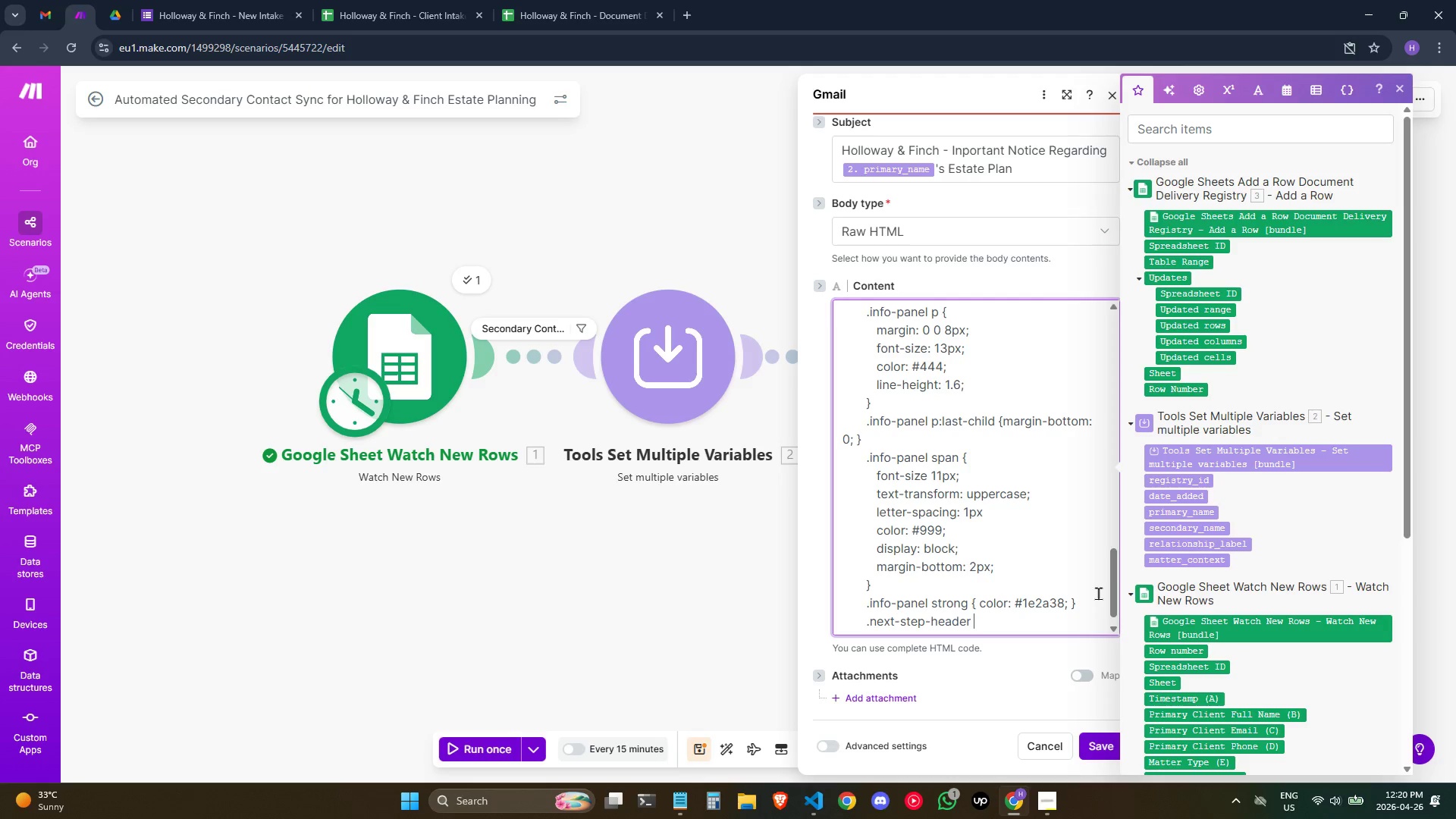 
key(Shift+BracketLeft)
 